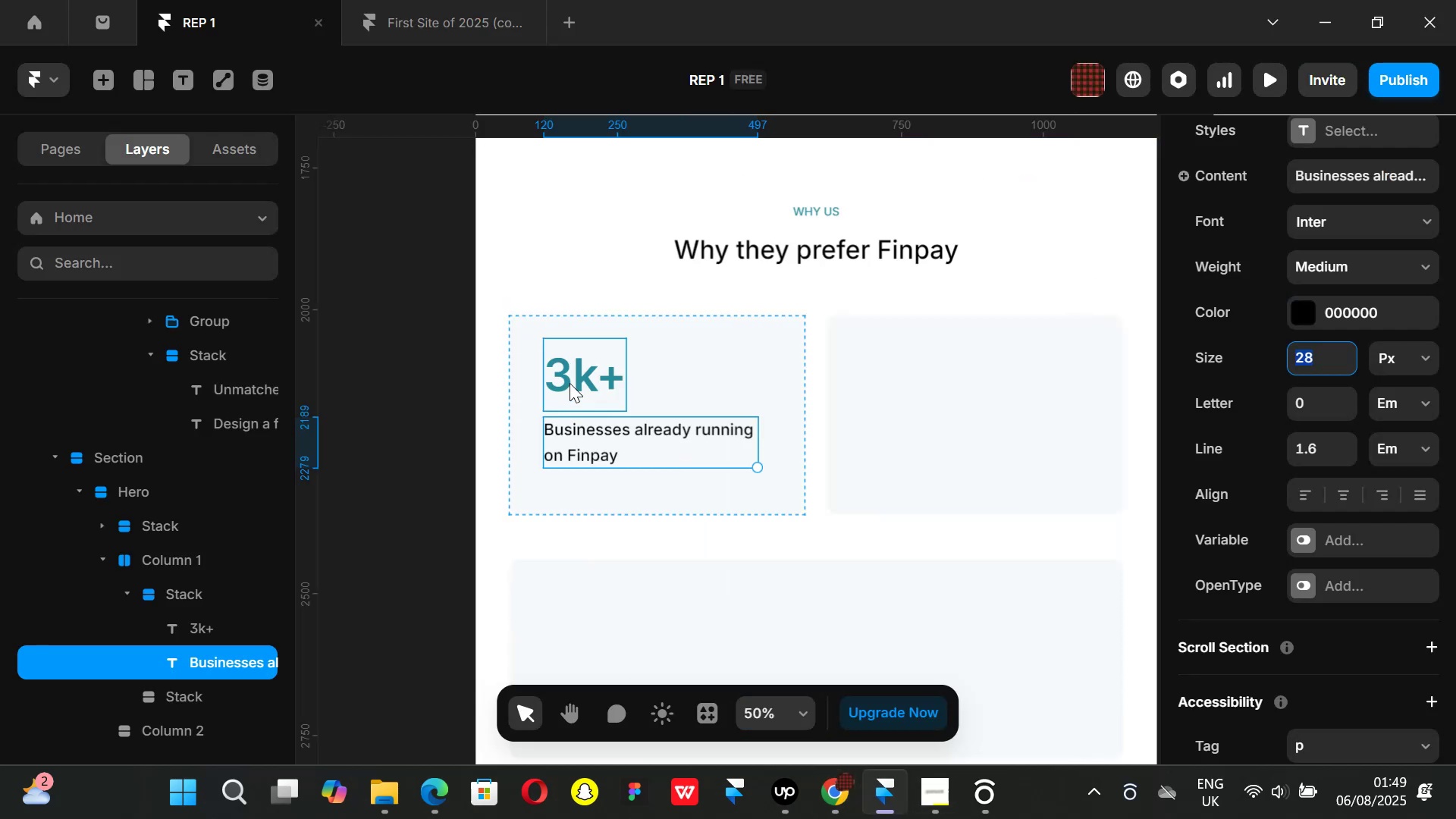 
left_click([571, 379])
 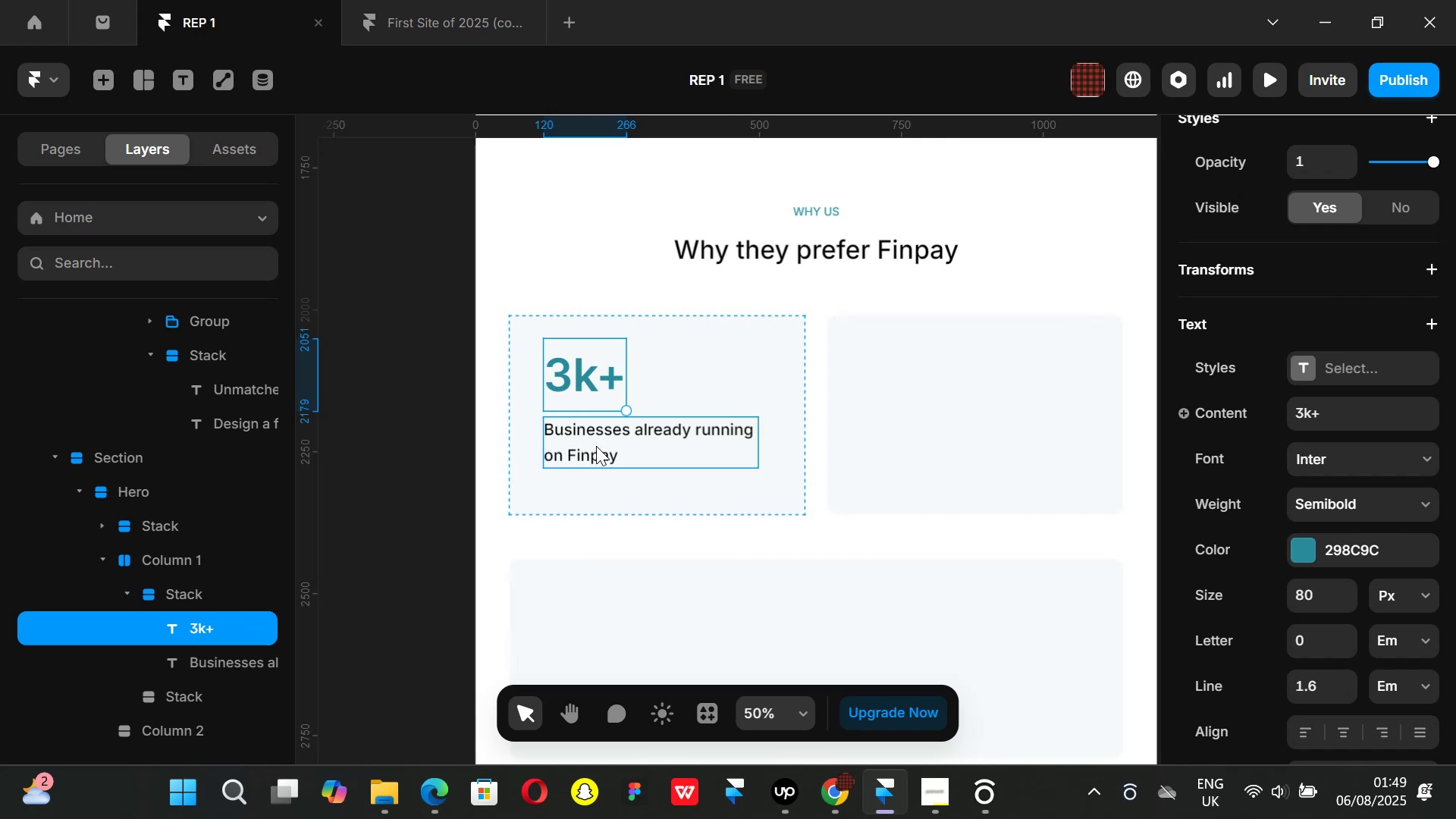 
hold_key(key=ShiftLeft, duration=0.54)
left_click([596, 446])
 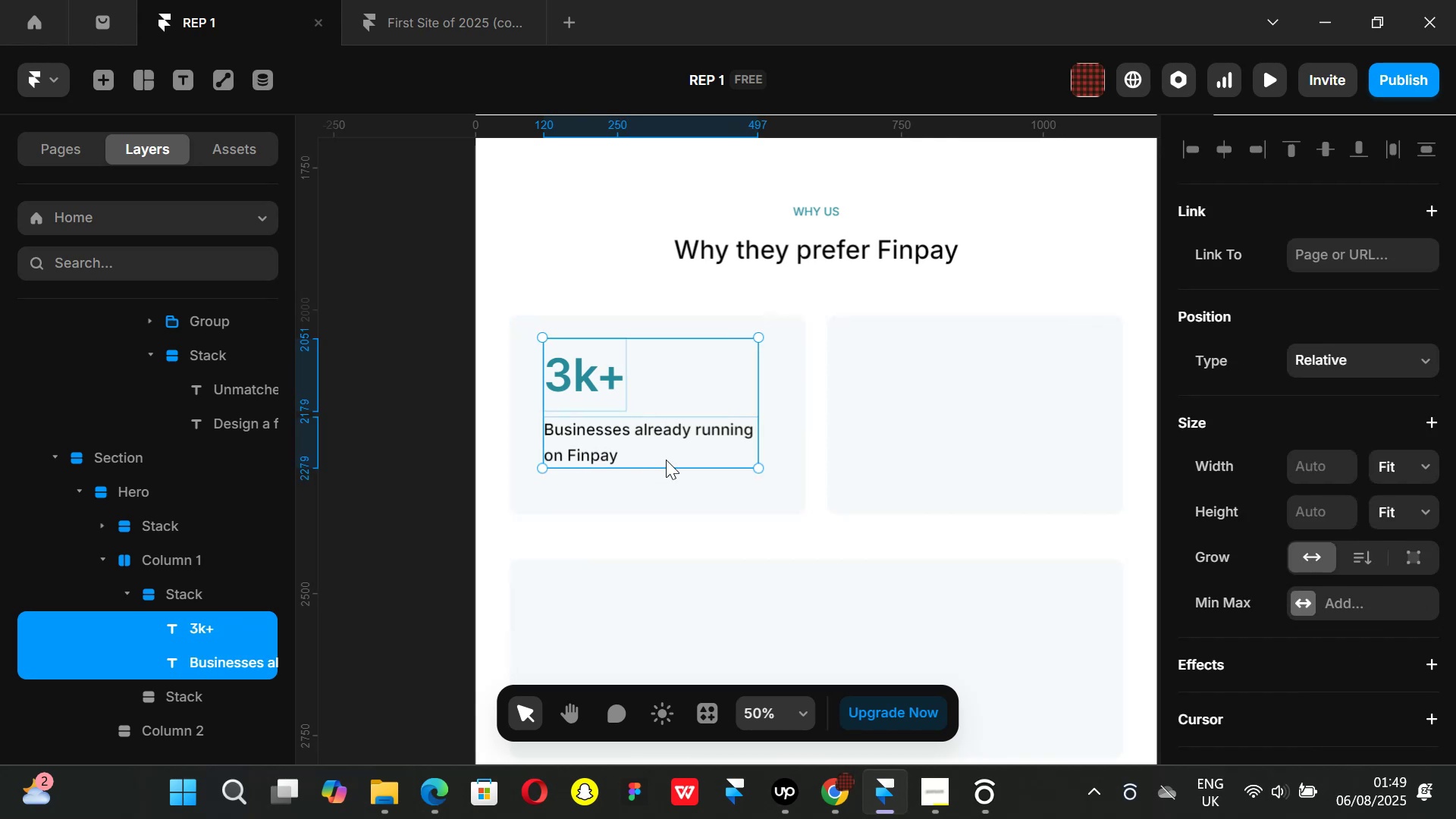 
key(Control+ControlLeft)
 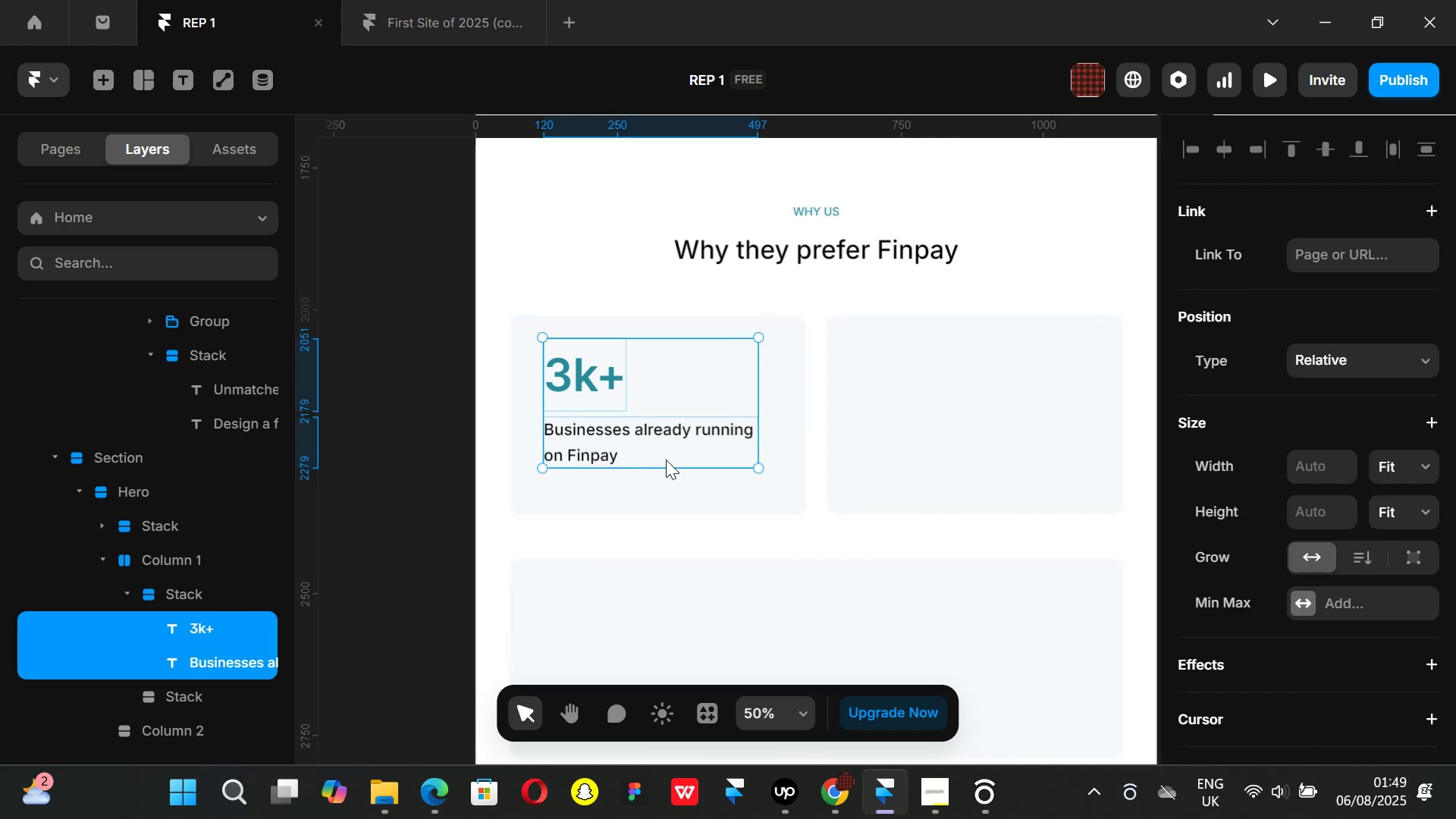 
key(Alt+Control+AltLeft)
 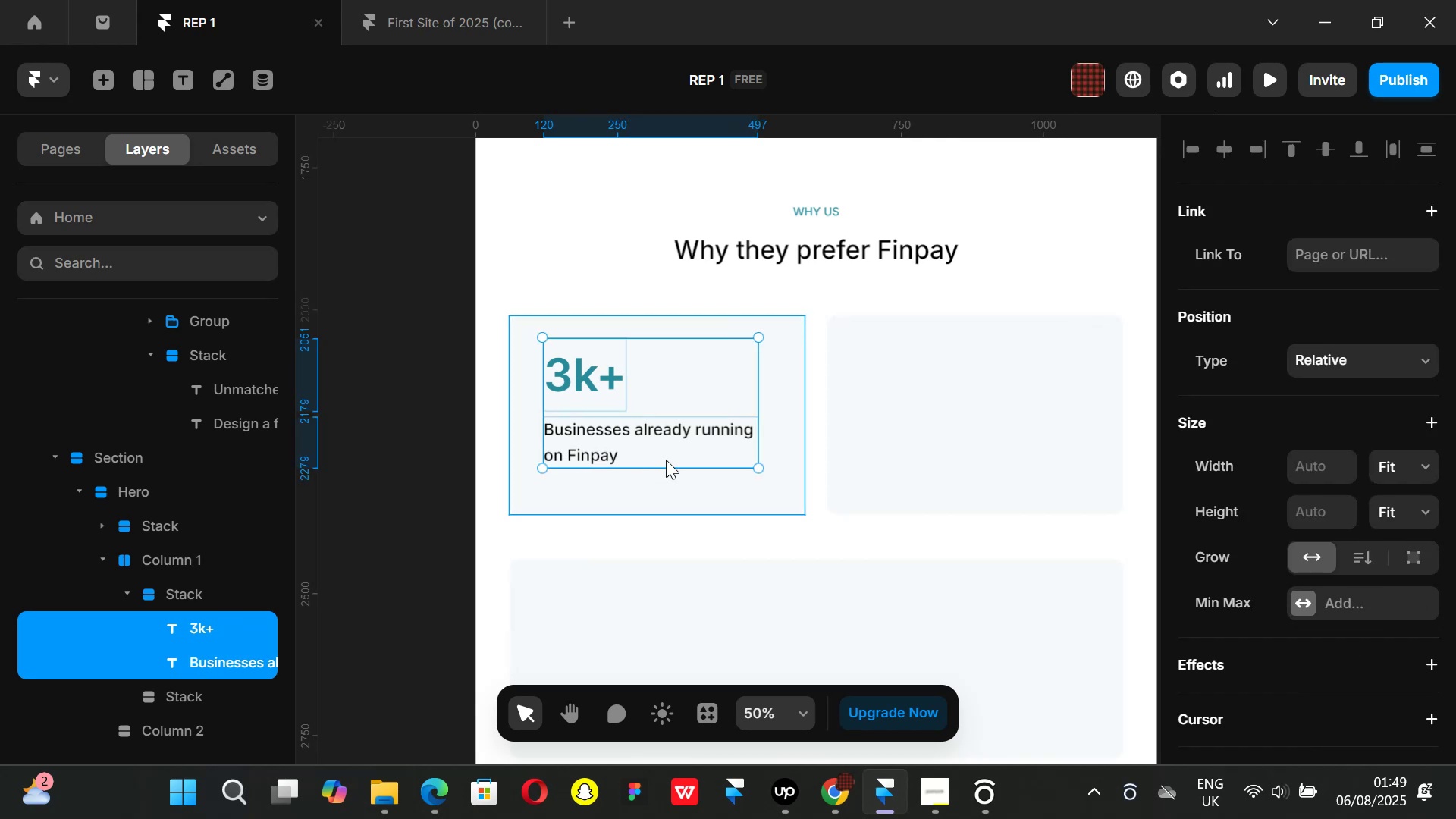 
key(Alt+Control+Enter)
 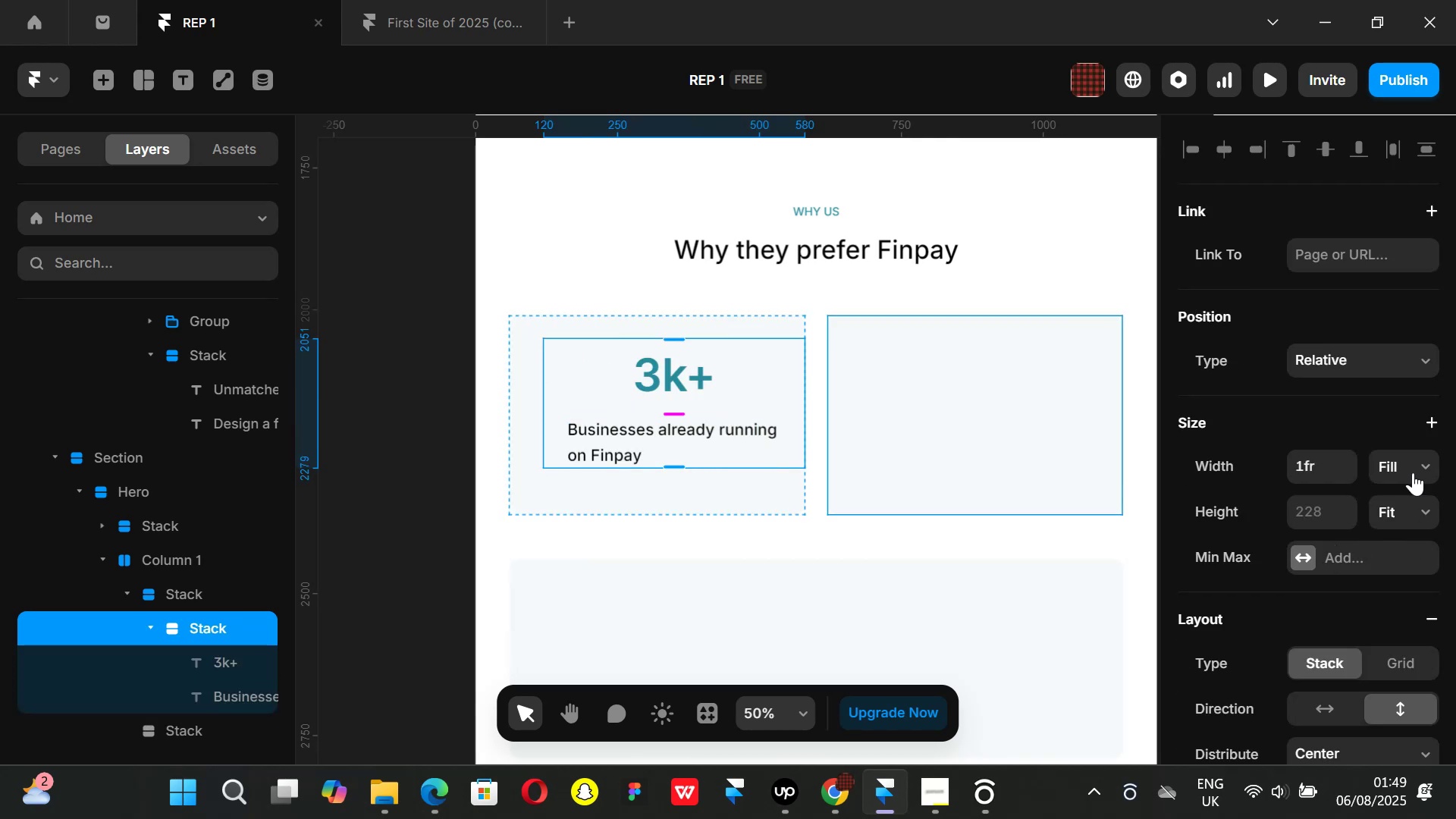 
left_click([1420, 459])
 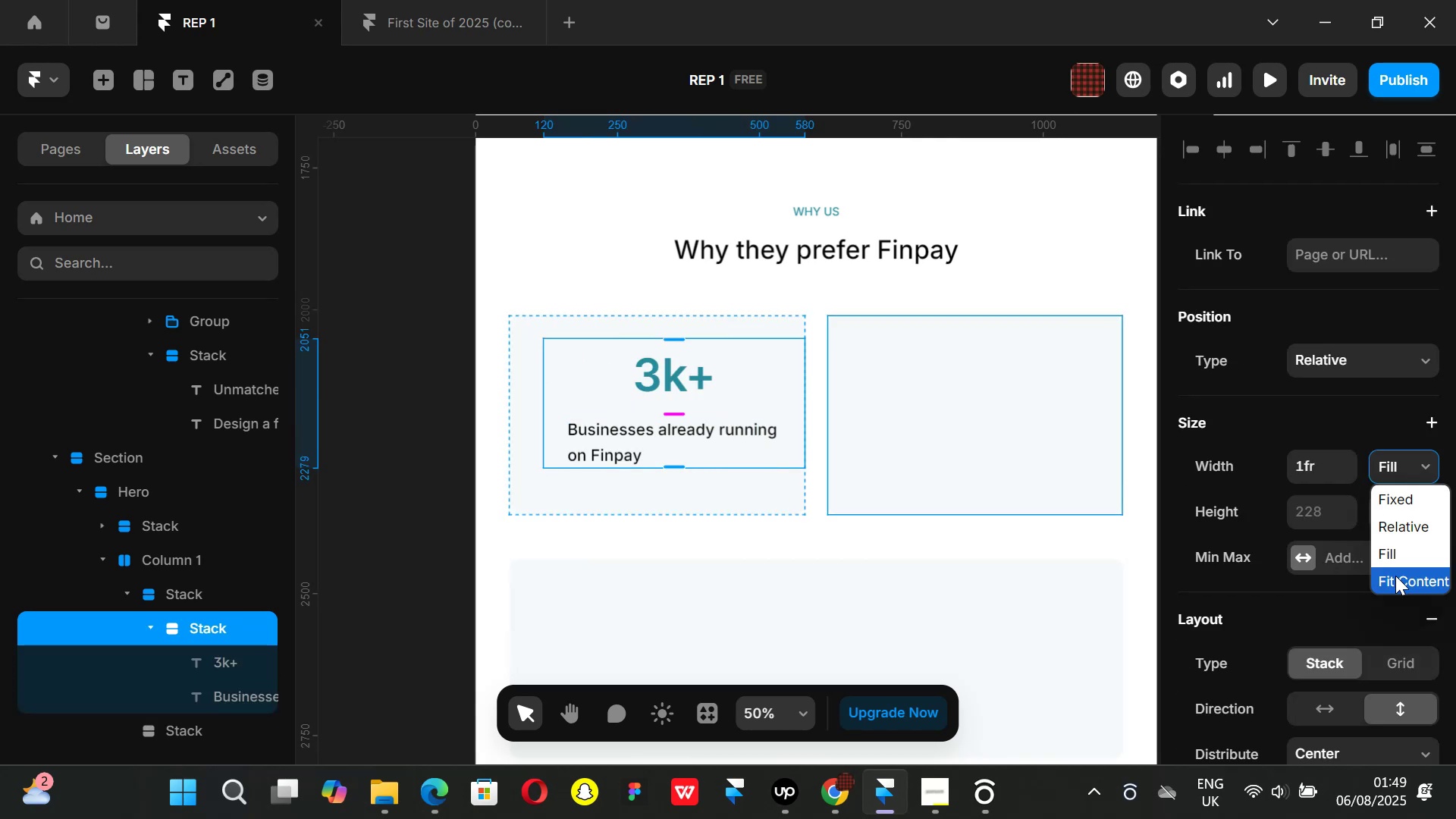 
left_click([1395, 576])
 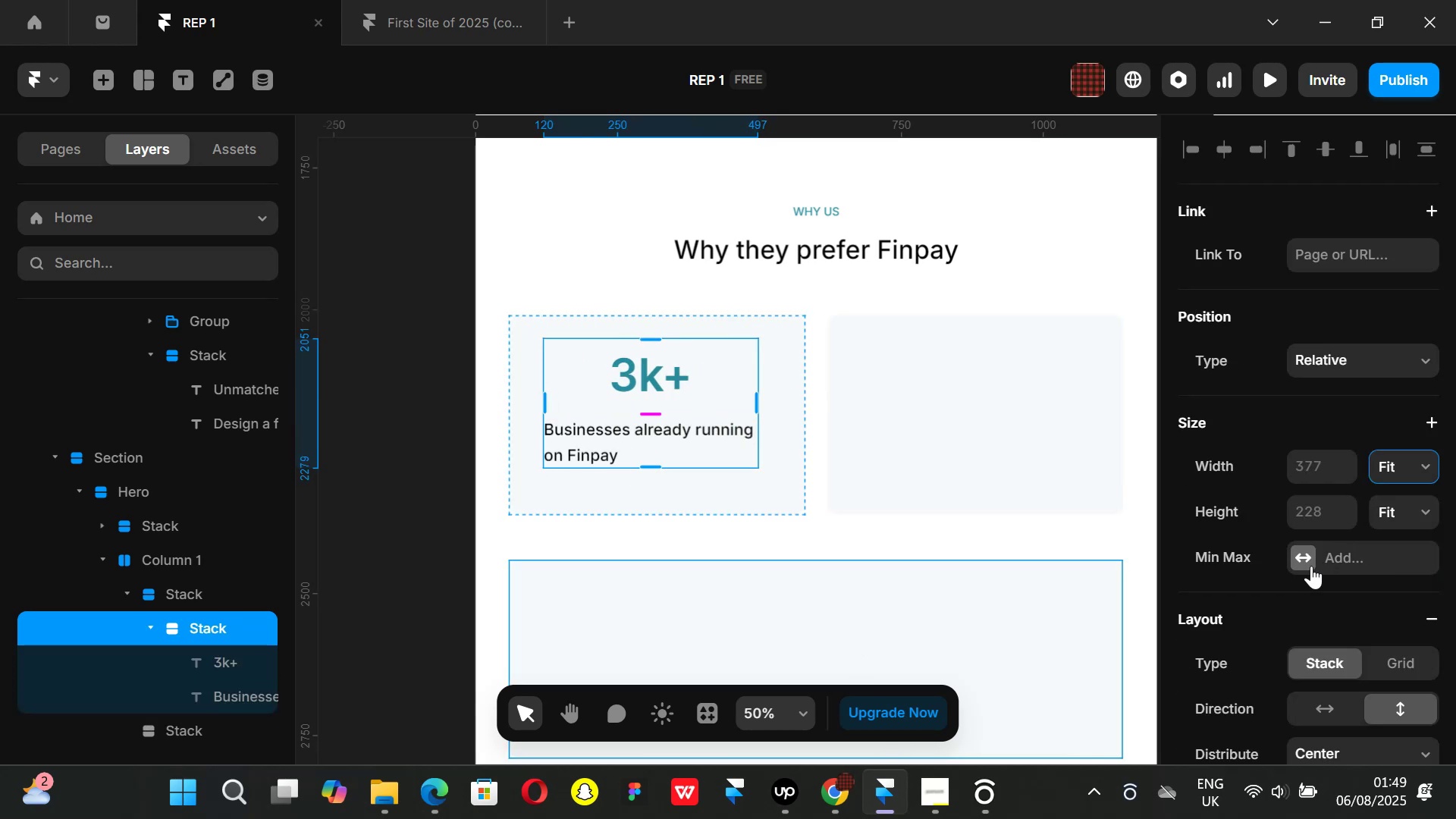 
scroll: coordinate [1321, 661], scroll_direction: down, amount: 2.0
 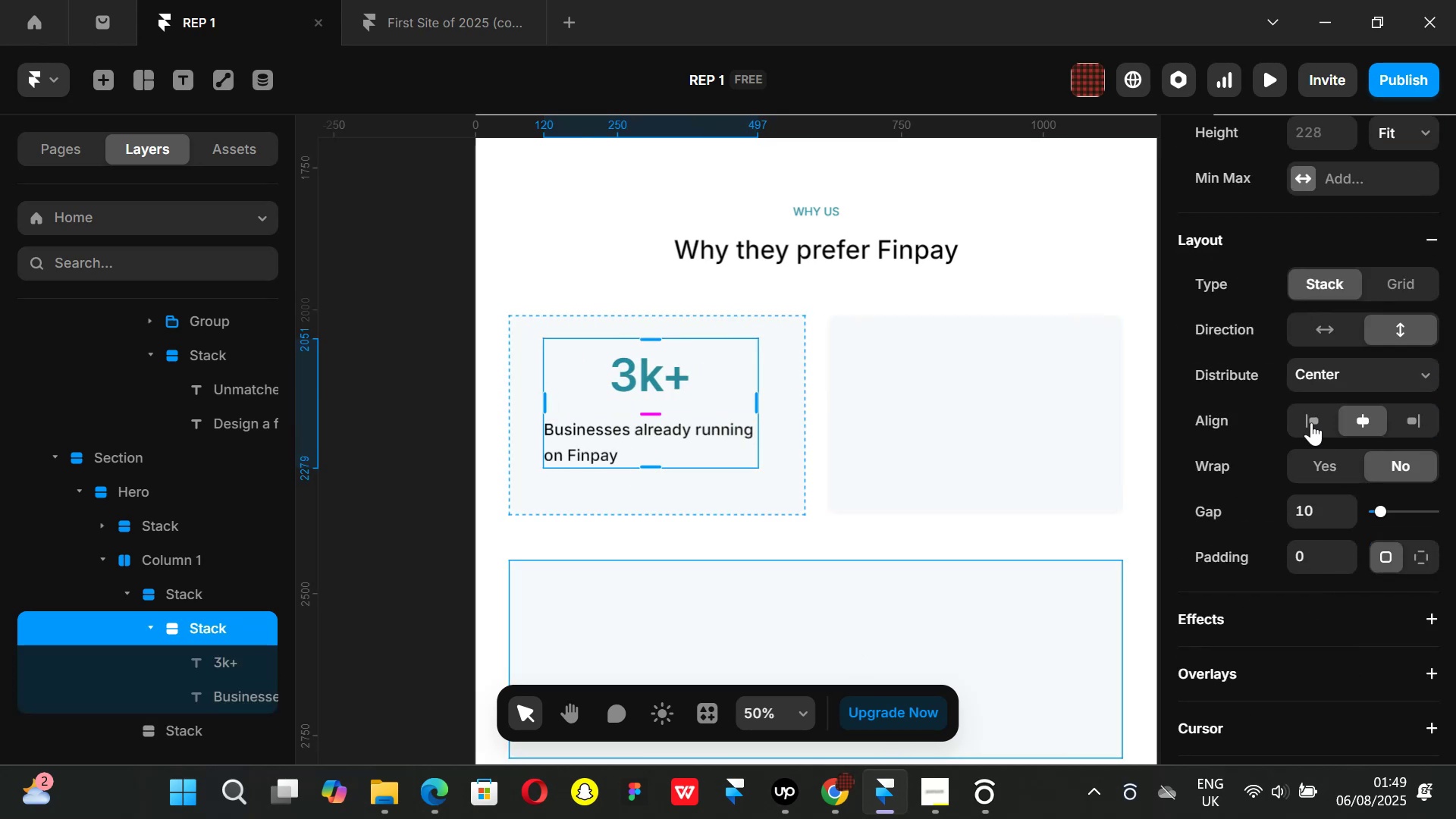 
left_click([1311, 419])
 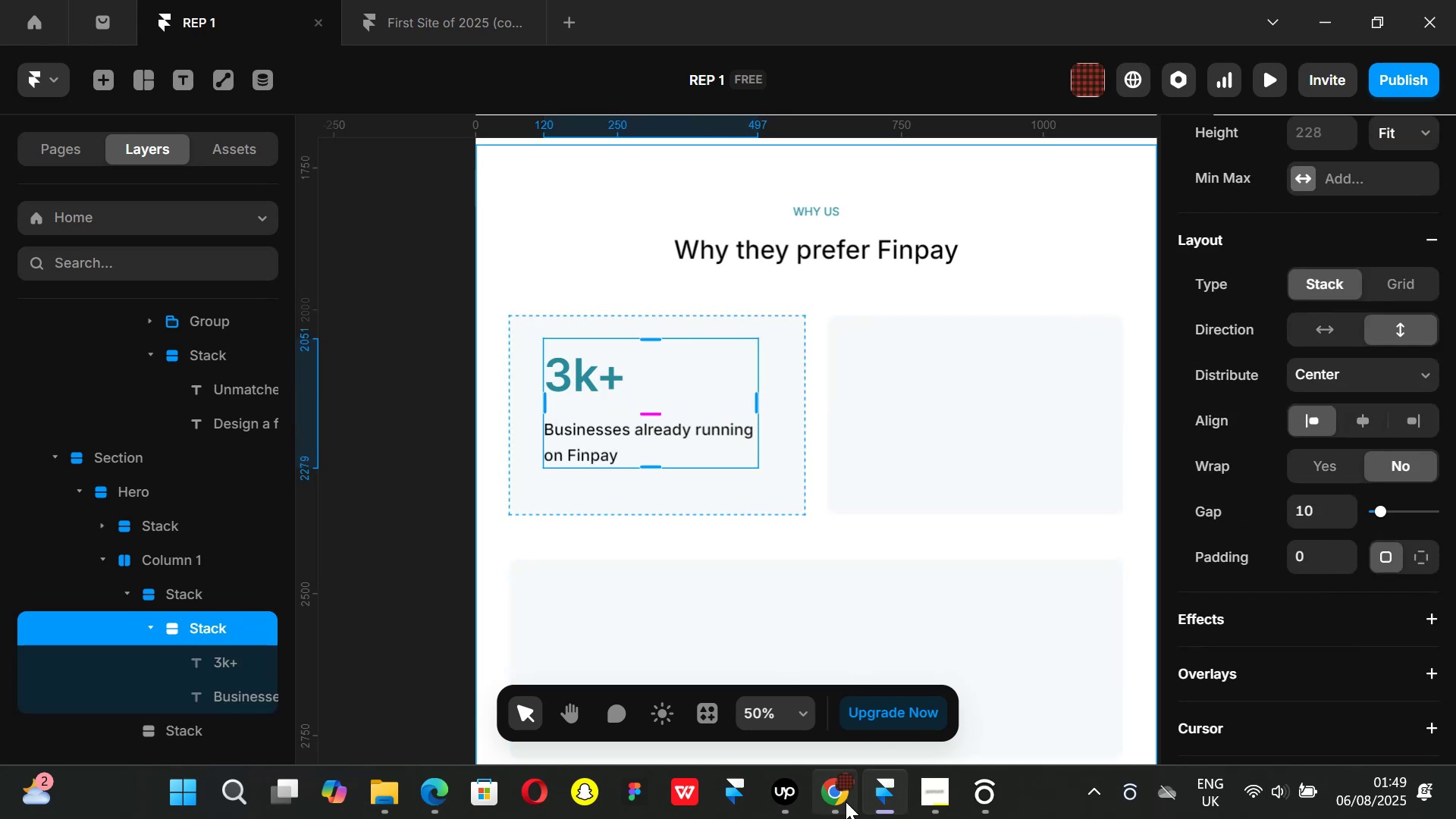 
left_click([839, 802])
 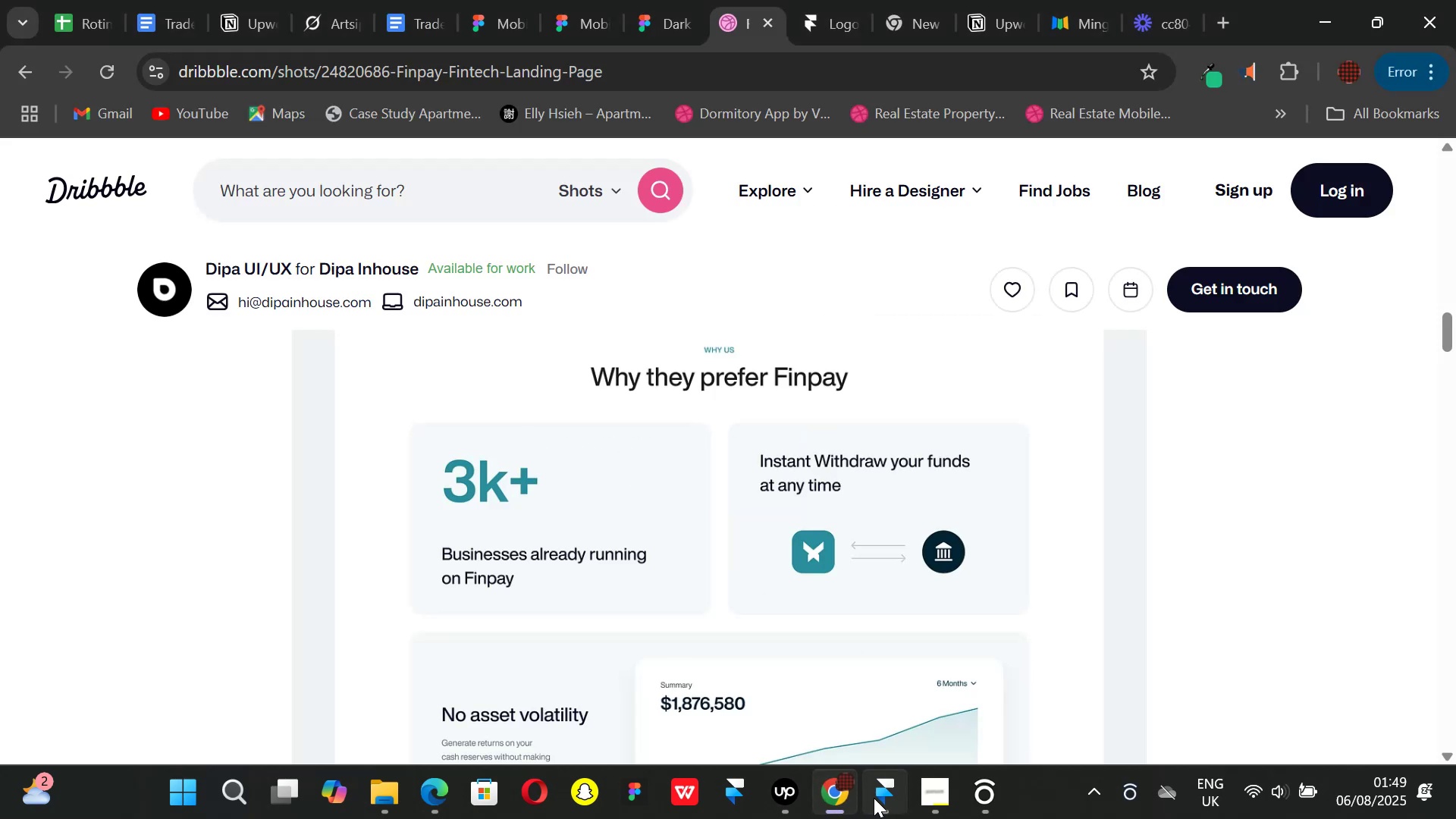 
left_click([874, 798])
 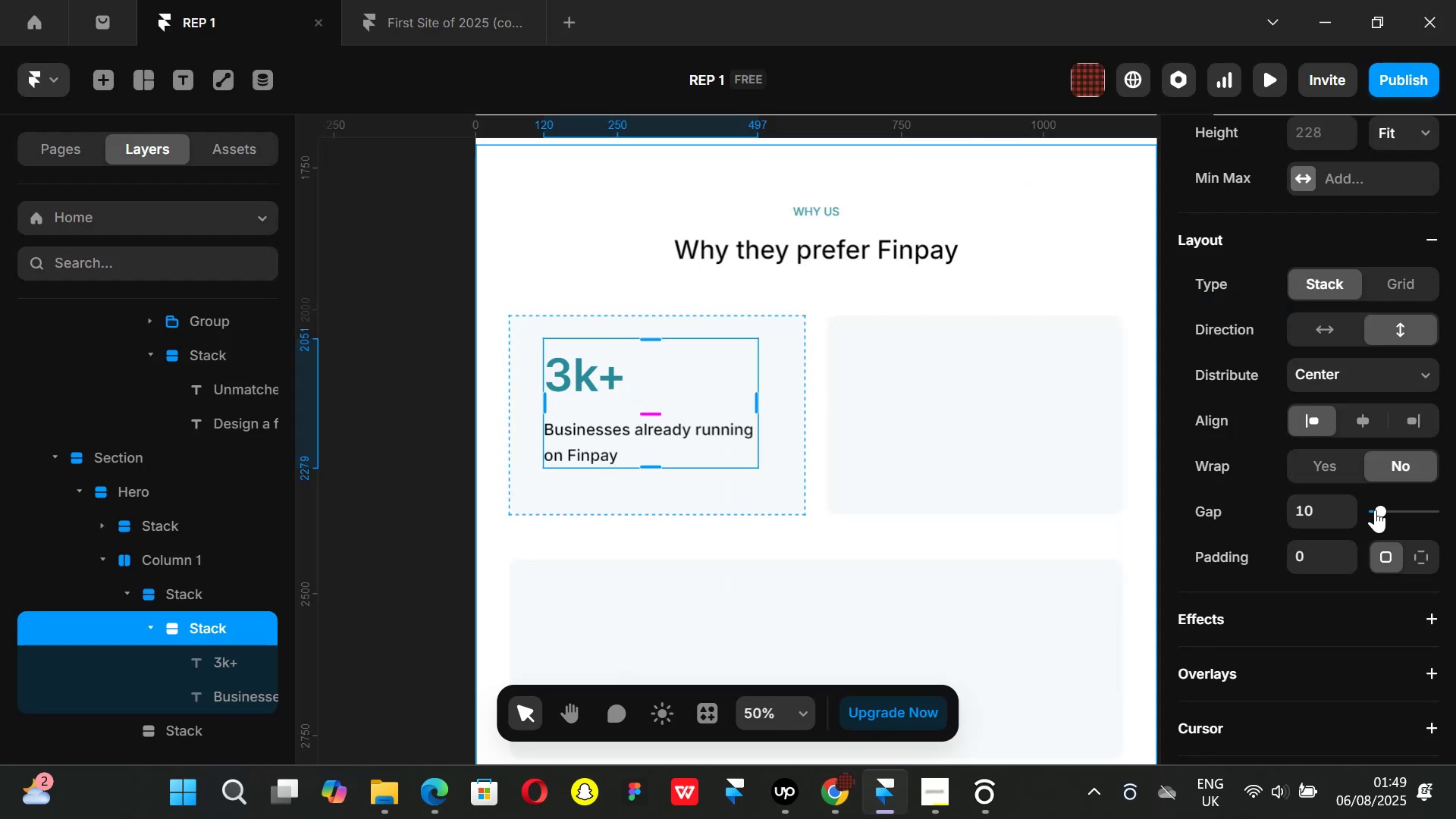 
left_click_drag(start_coordinate=[1380, 510], to_coordinate=[1391, 510])
 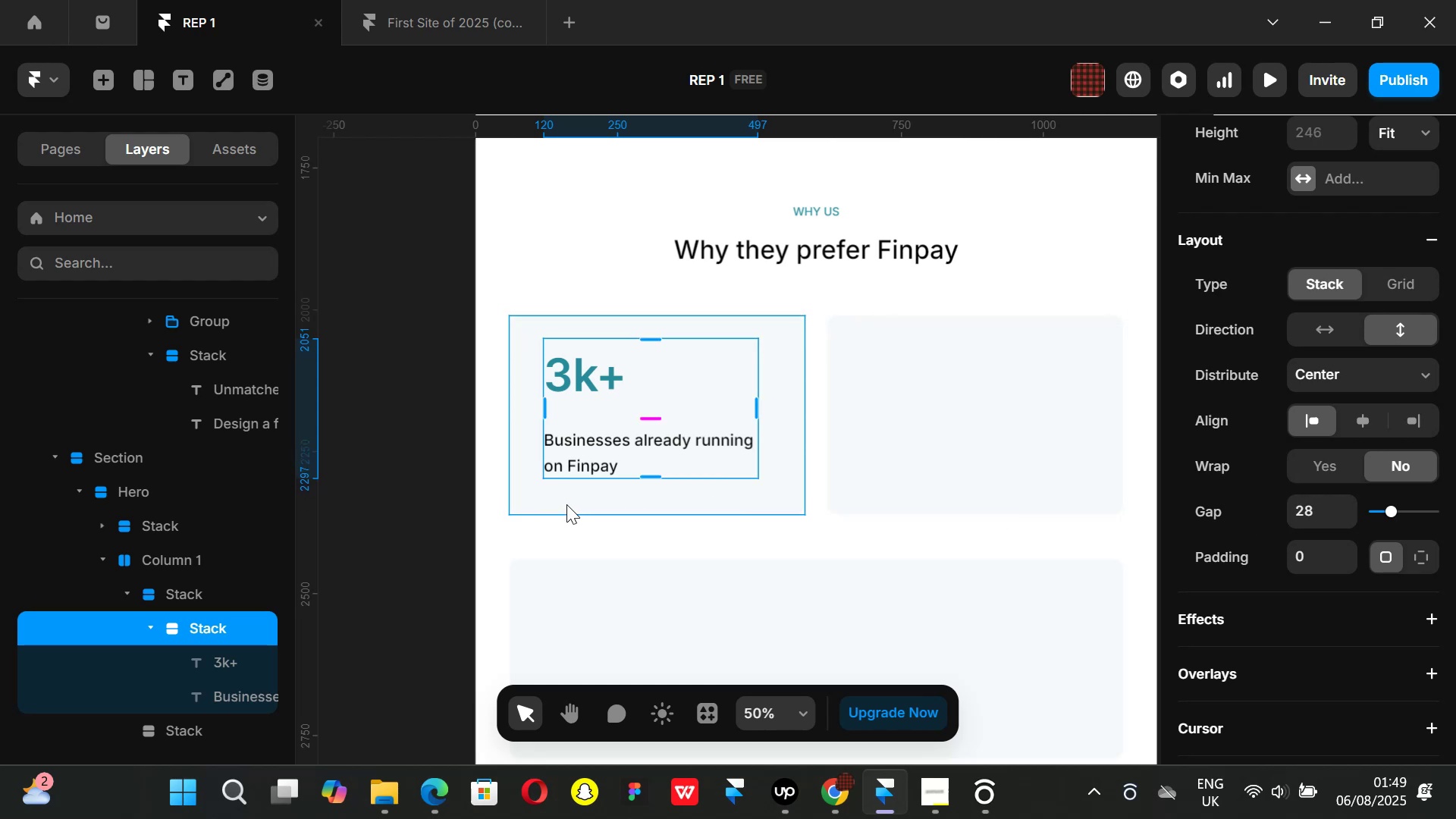 
left_click_drag(start_coordinate=[414, 455], to_coordinate=[422, 454])
 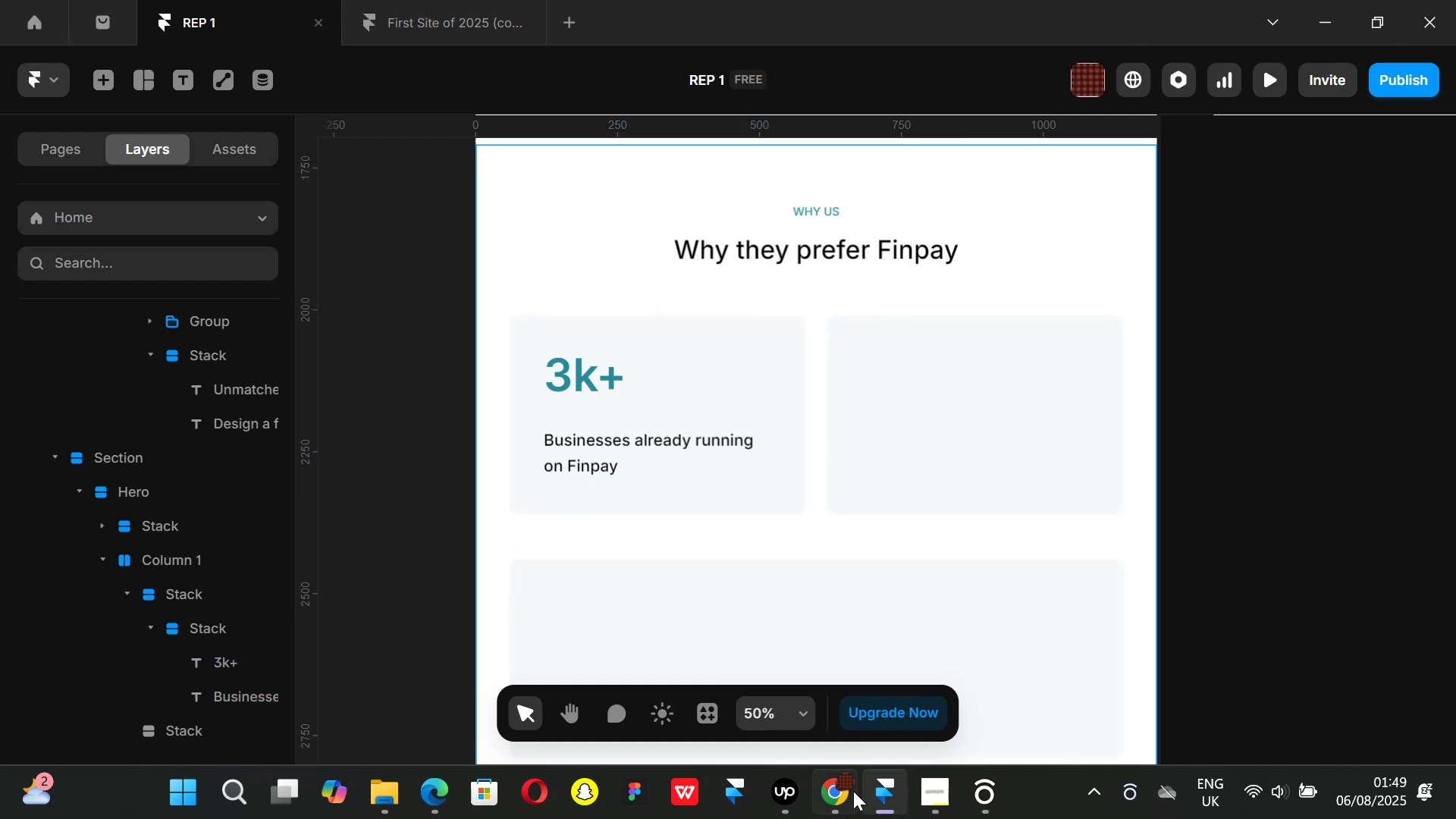 
left_click([833, 786])
 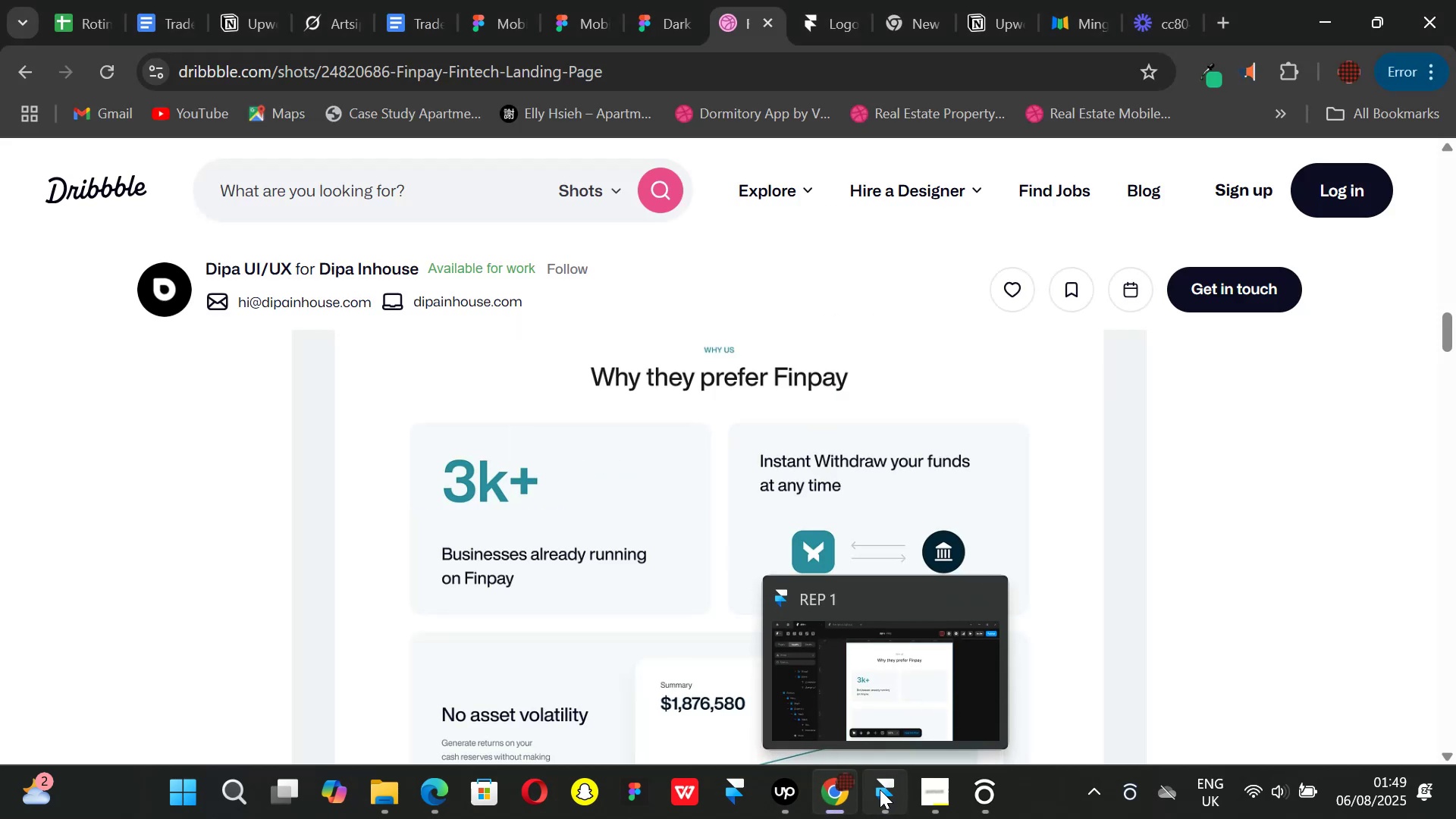 
left_click([880, 789])
 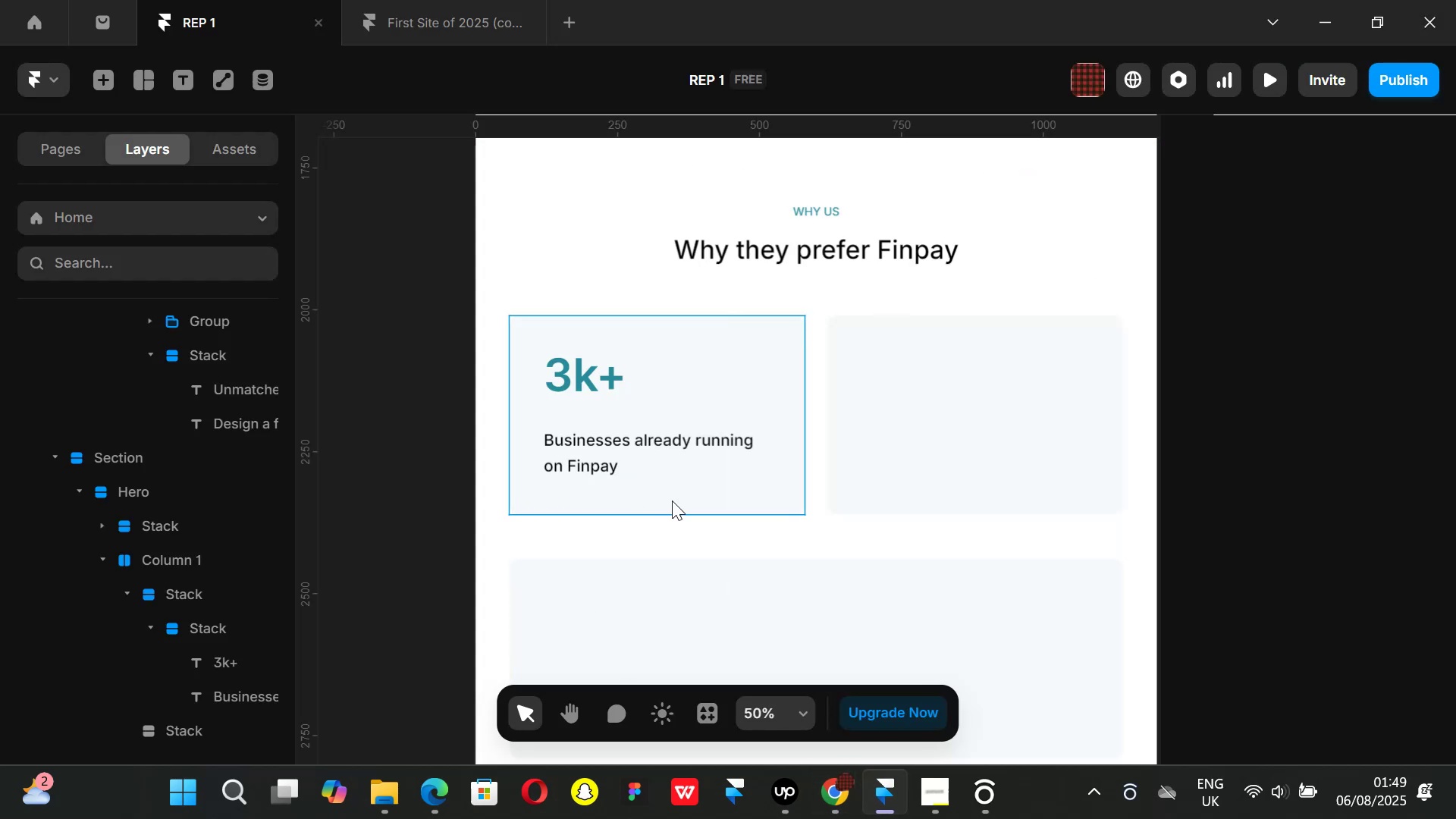 
left_click([682, 500])
 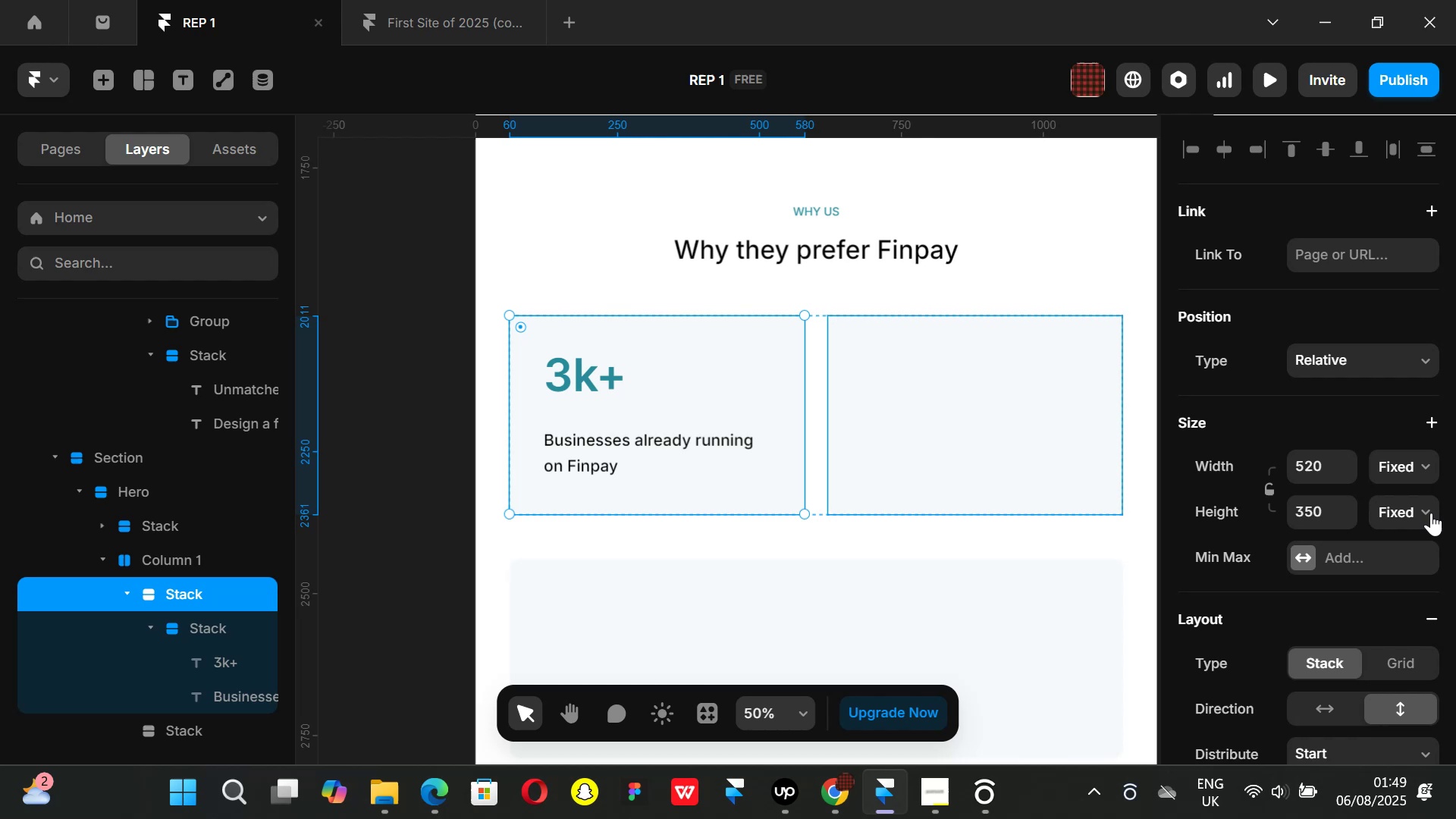 
left_click([1424, 519])
 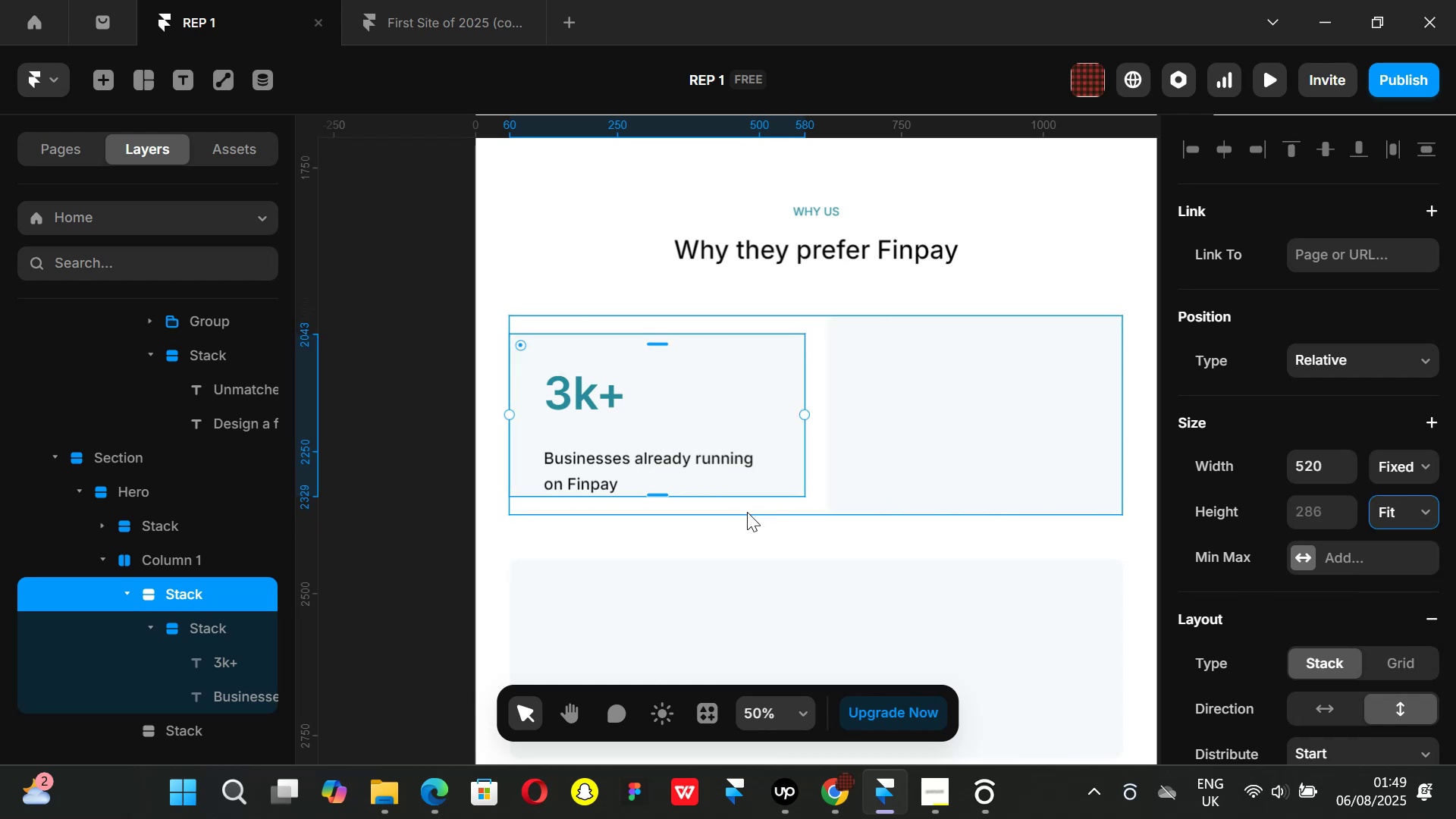 
scroll: coordinate [1380, 645], scroll_direction: down, amount: 3.0
 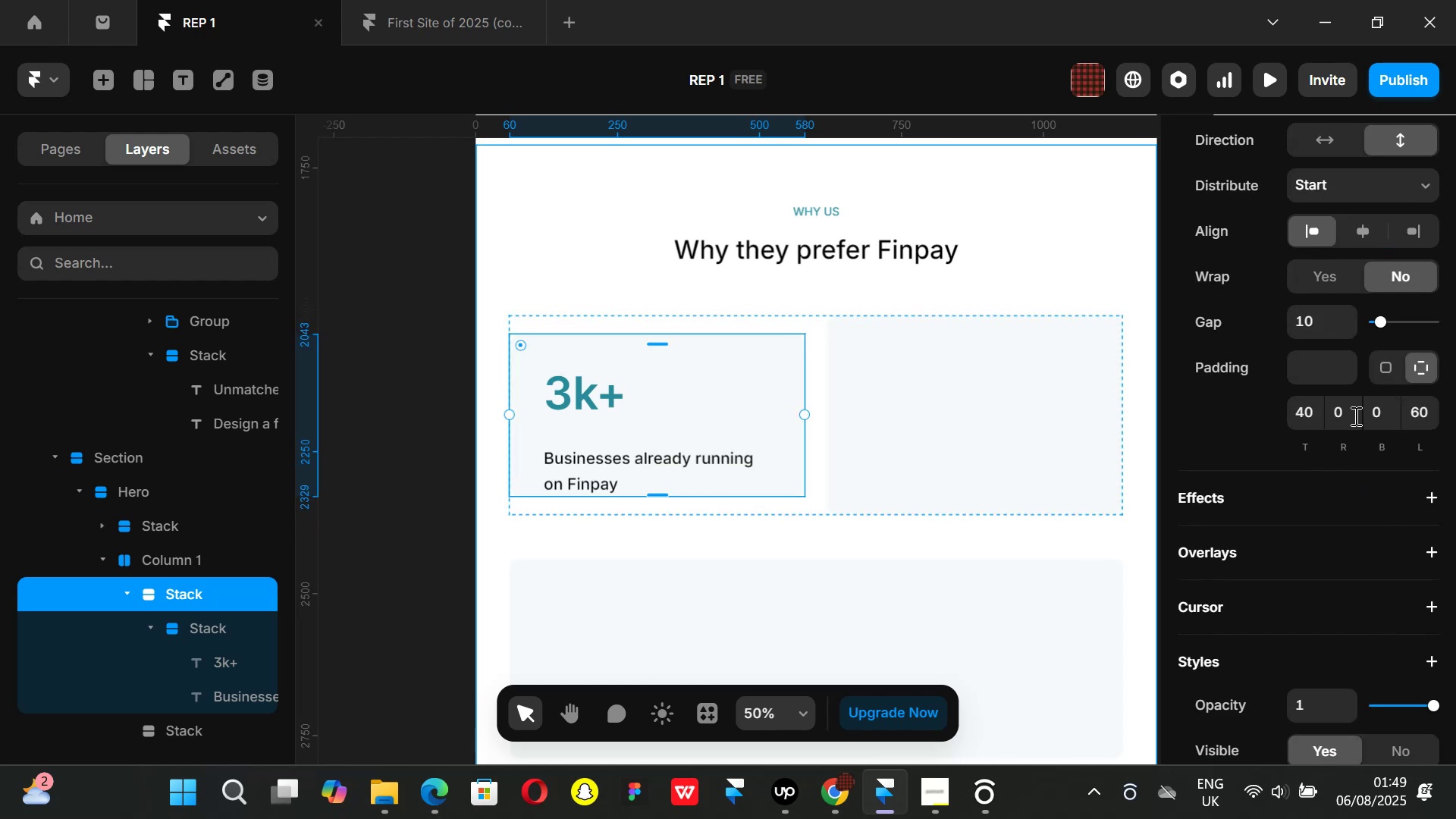 
left_click([1348, 415])
 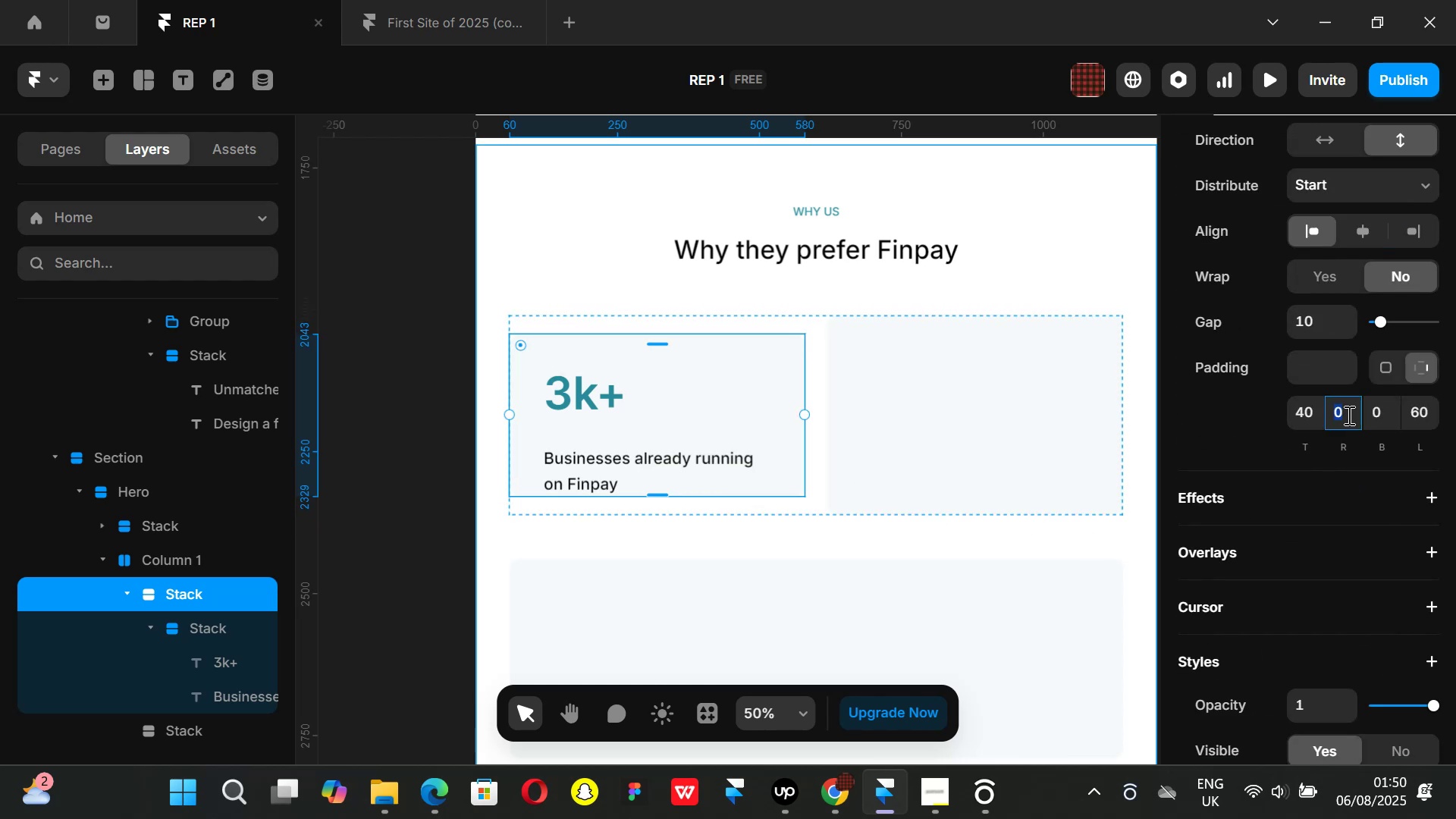 
wait(5.19)
 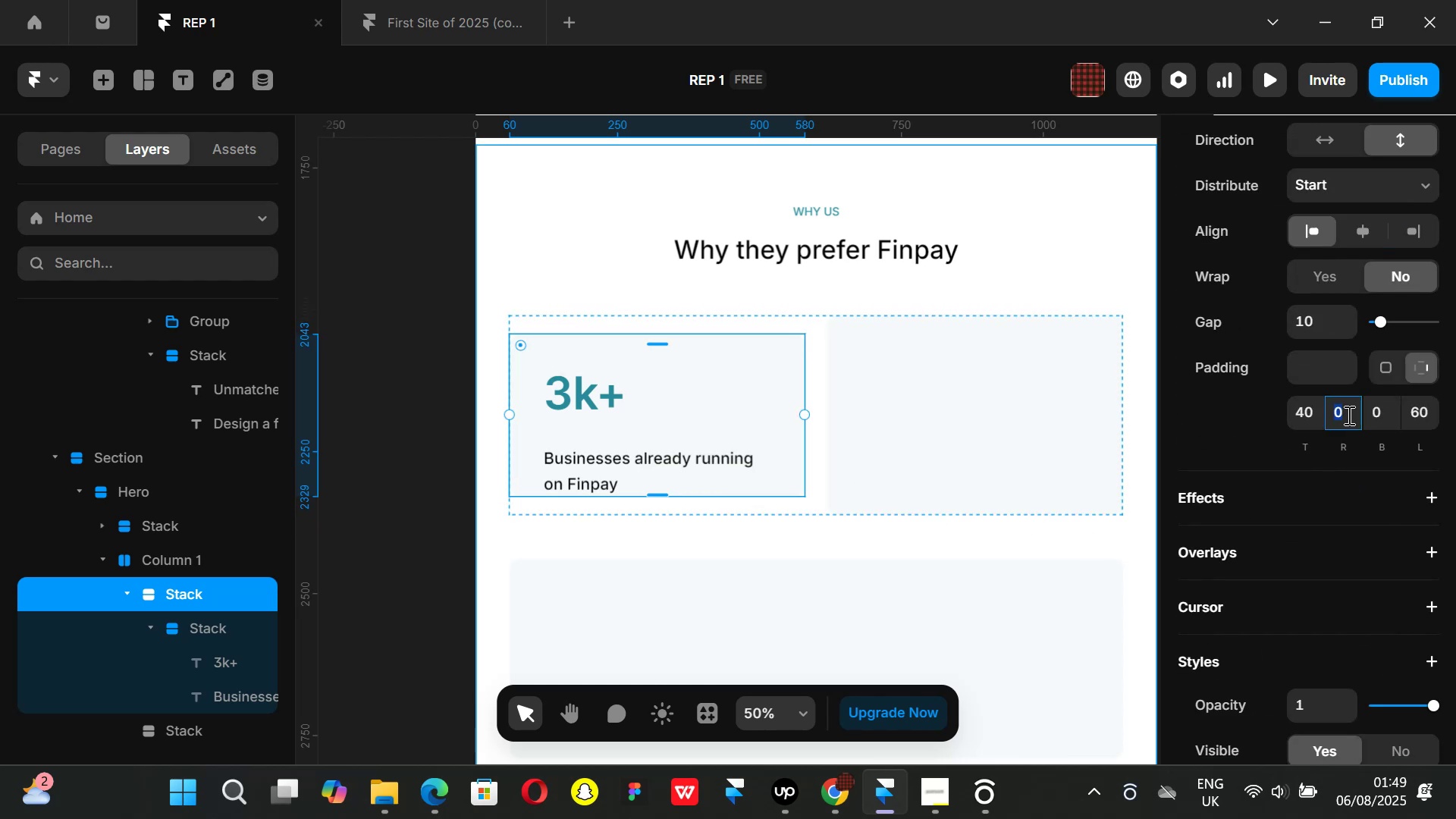 
type(40)
 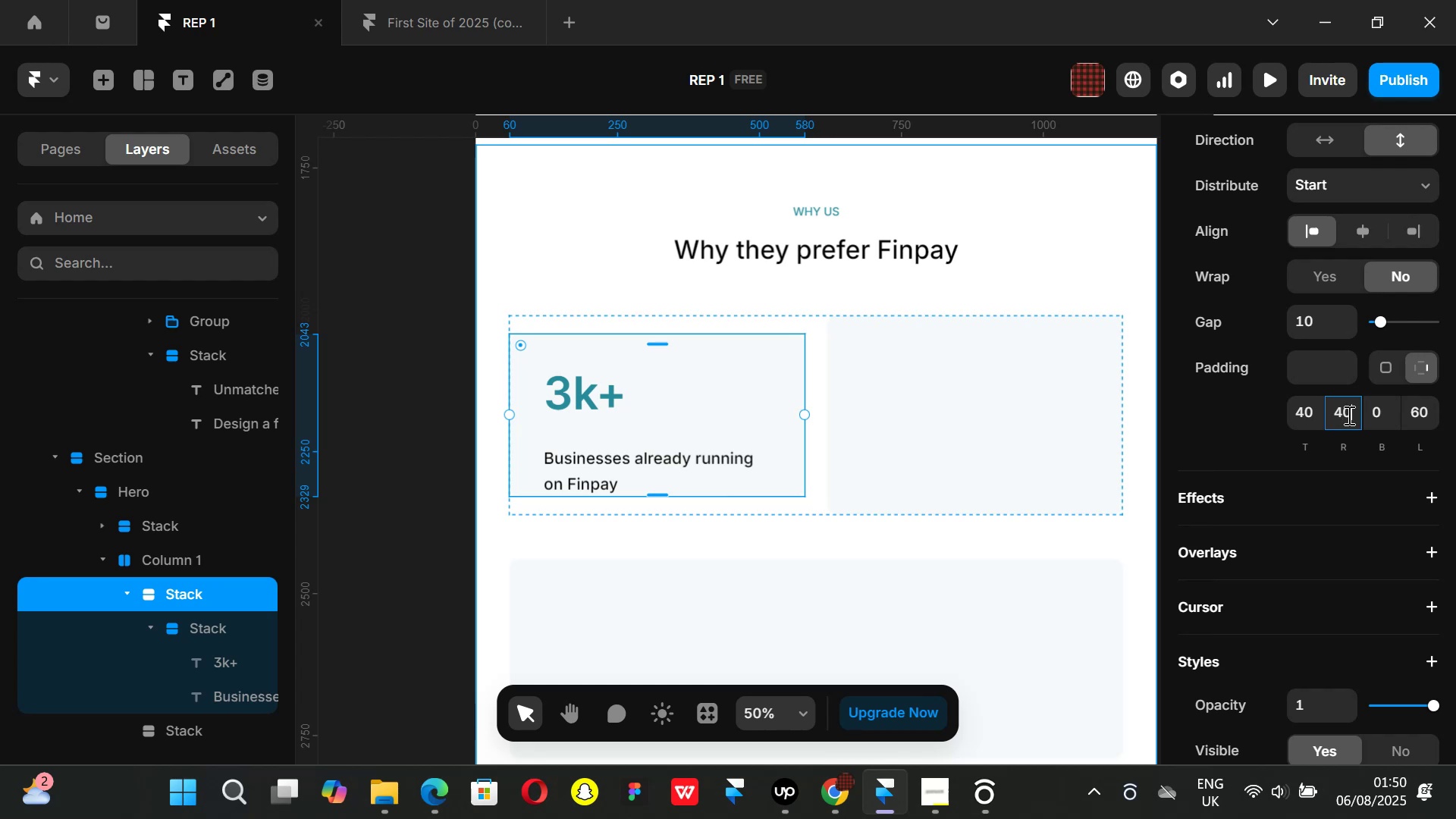 
key(Enter)
 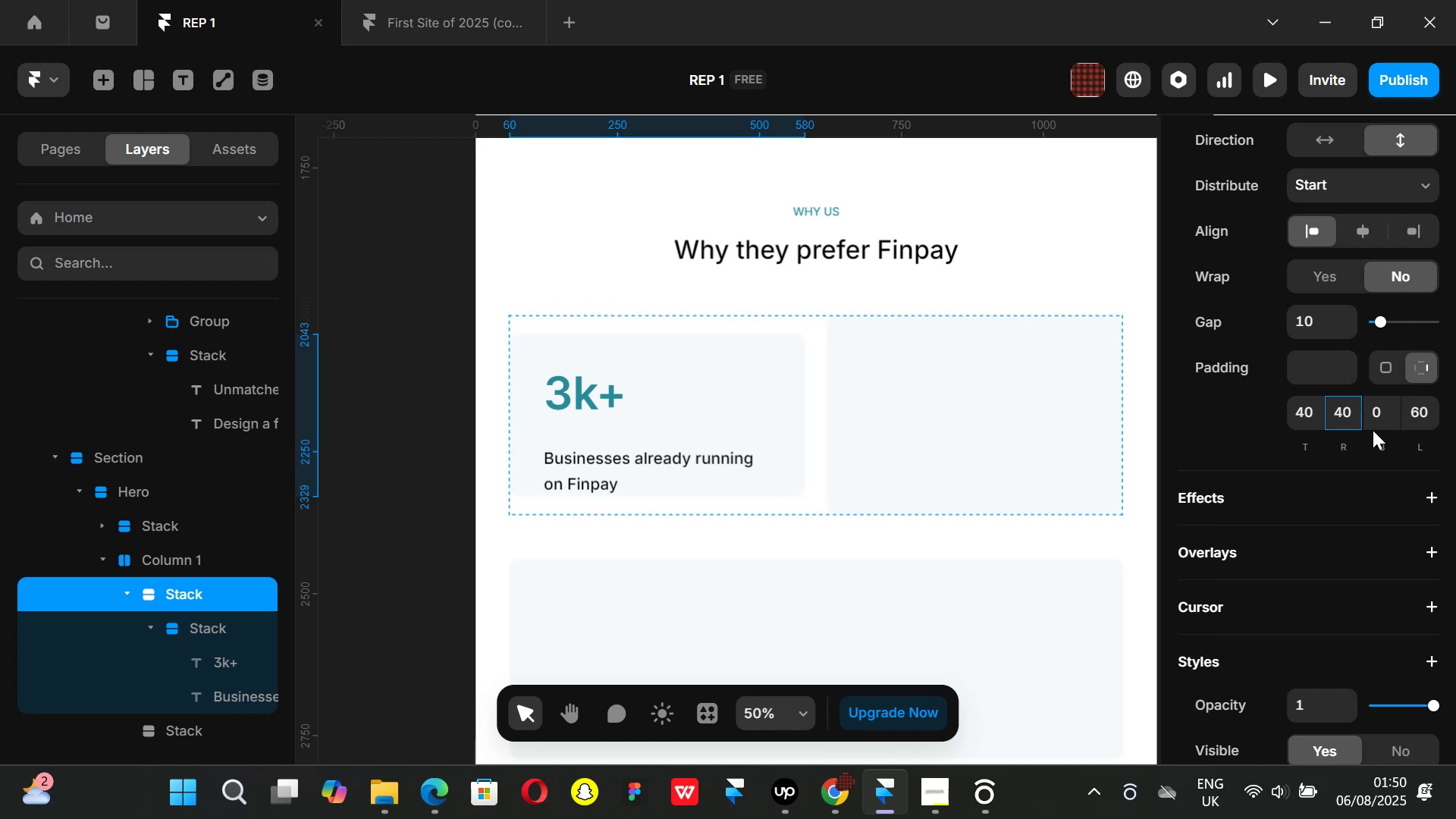 
key(Backspace)
 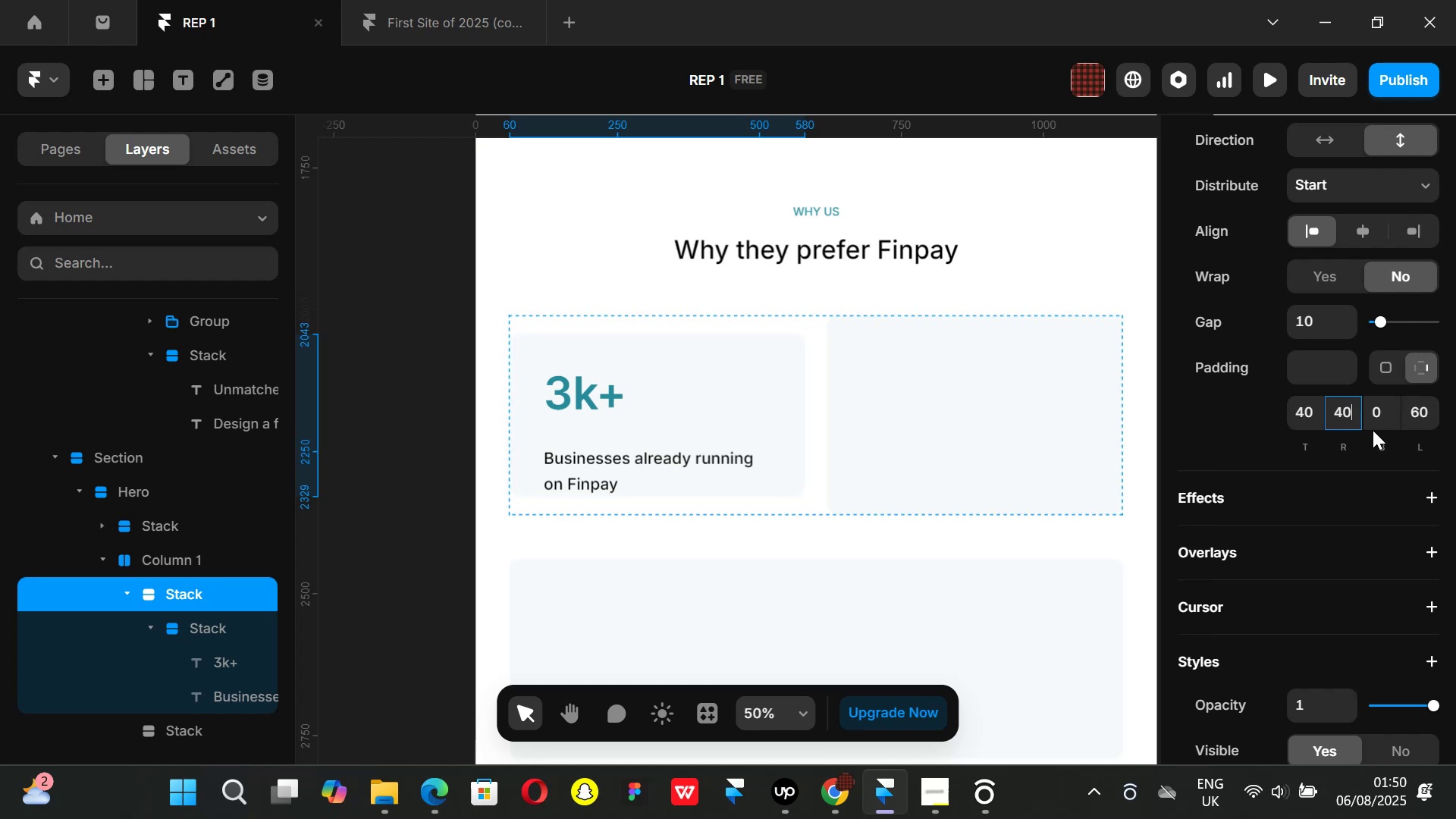 
key(Backspace)
 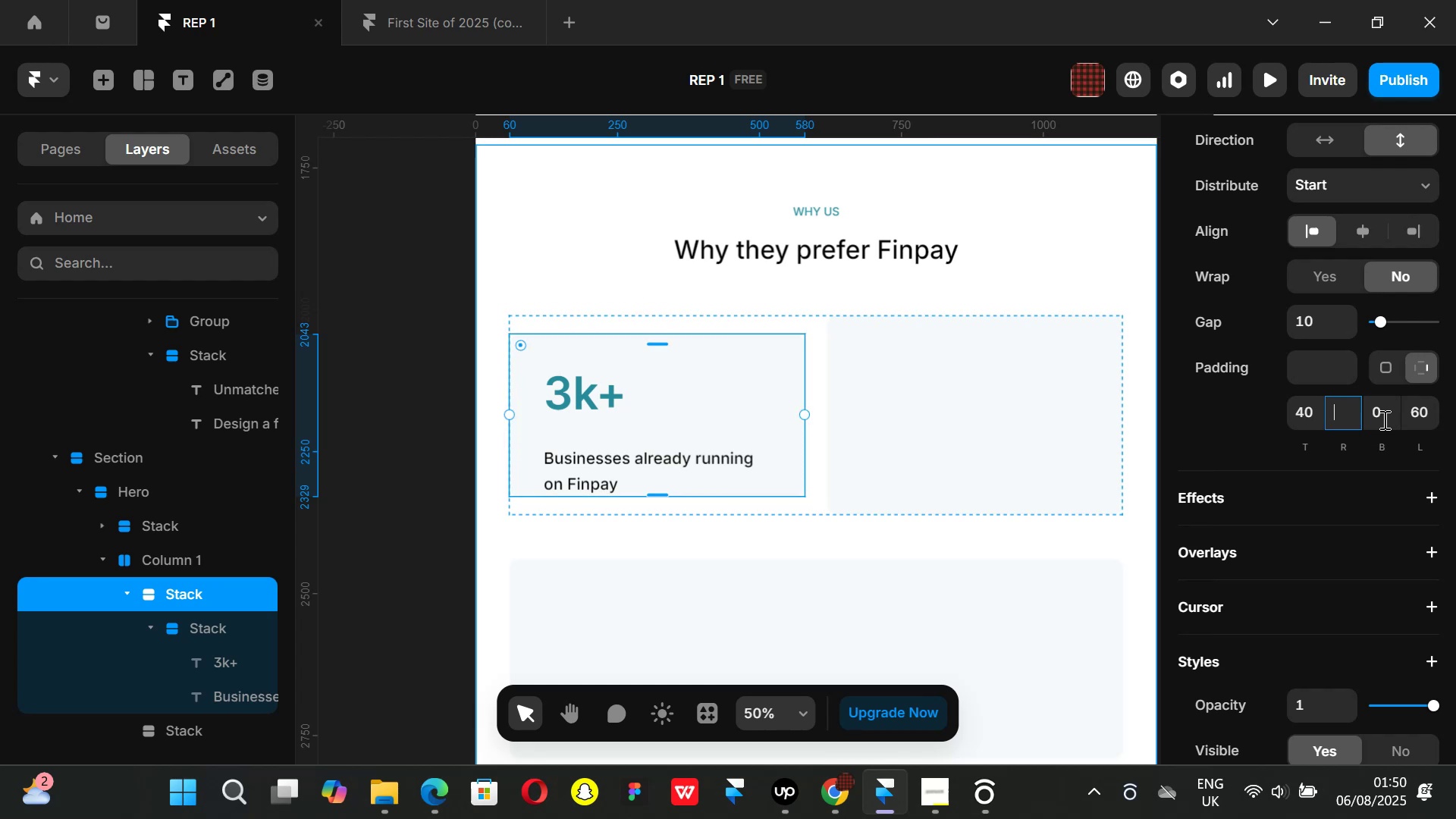 
left_click([1391, 423])
 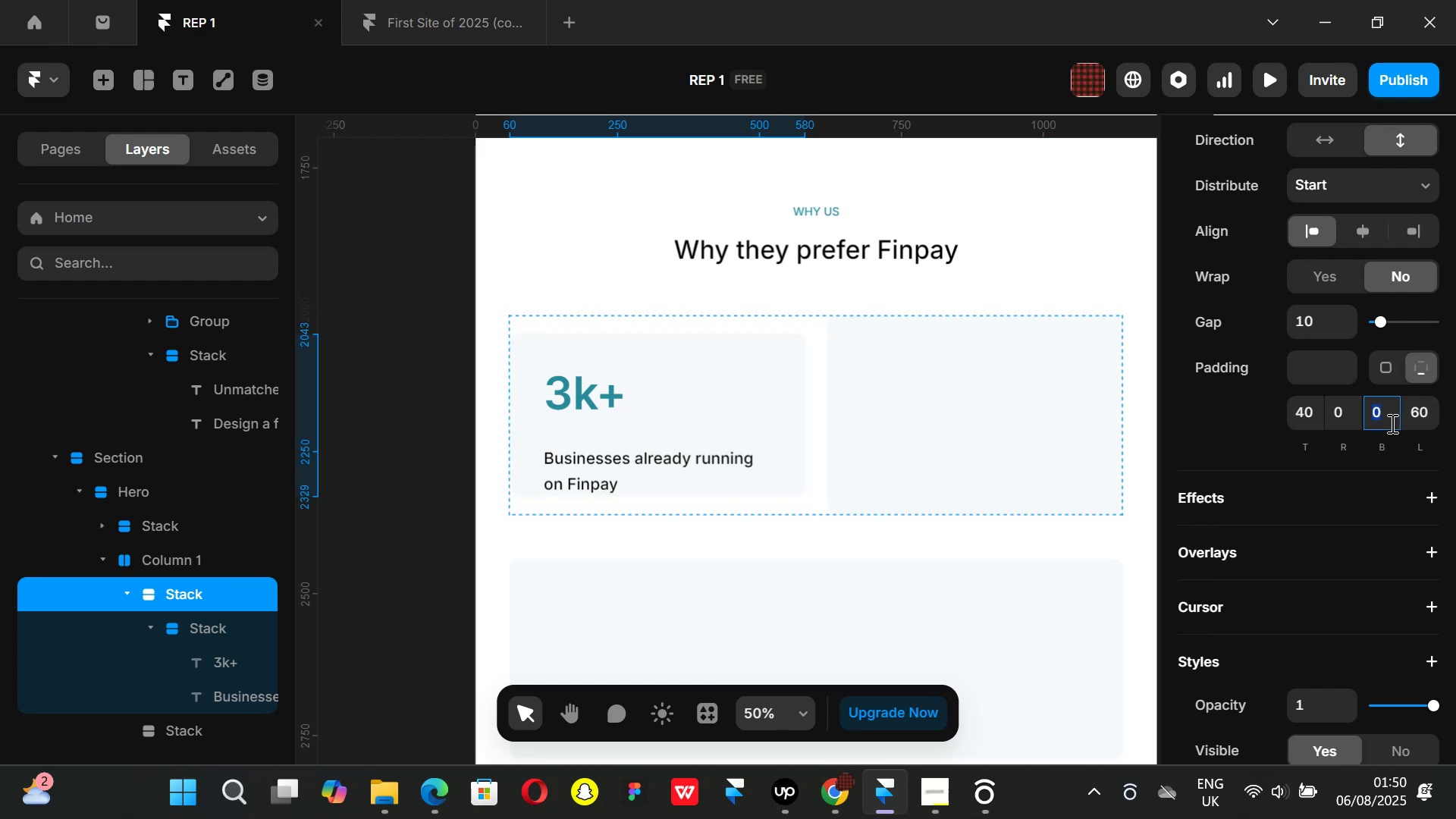 
type(40)
 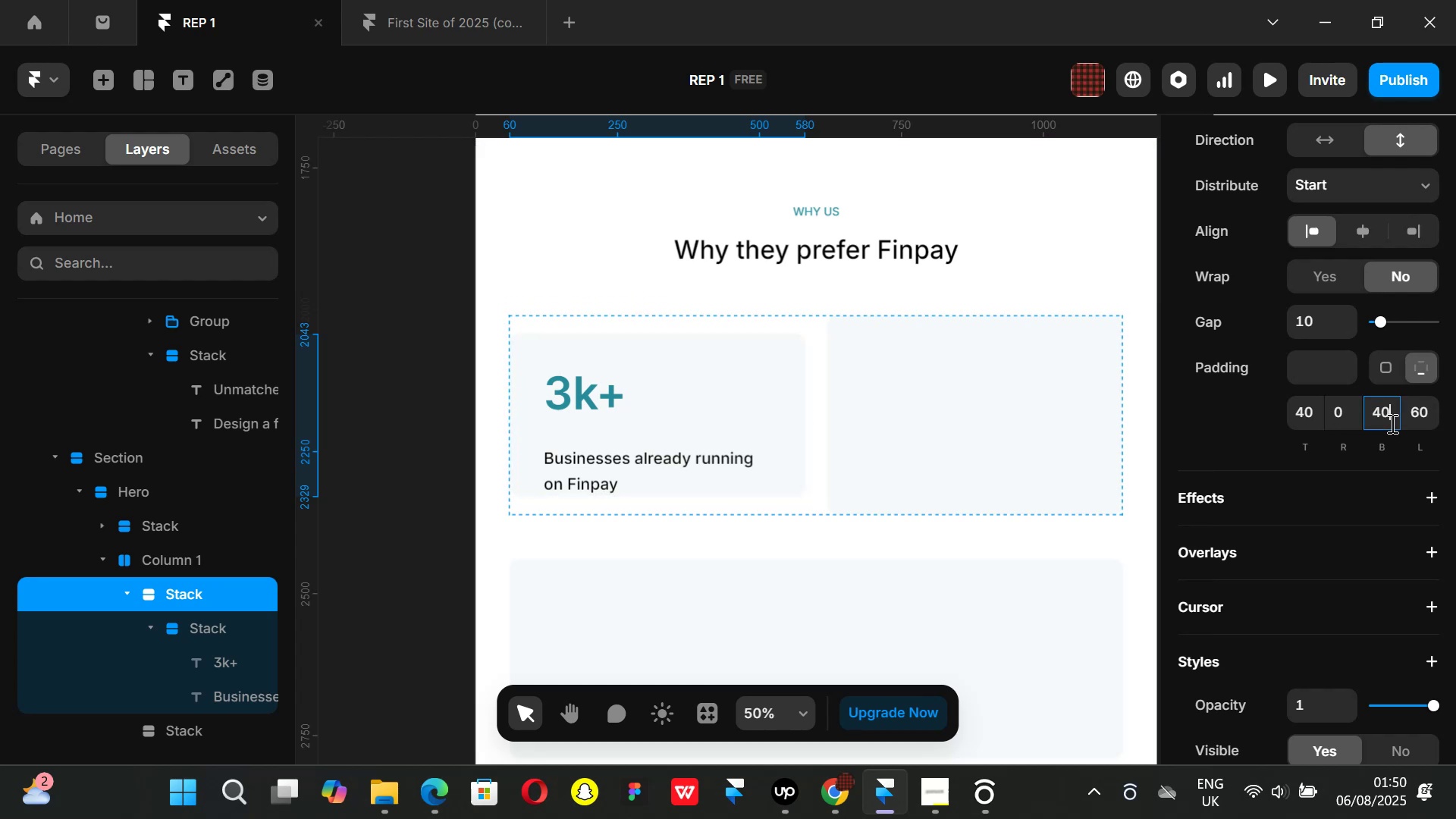 
key(Enter)
 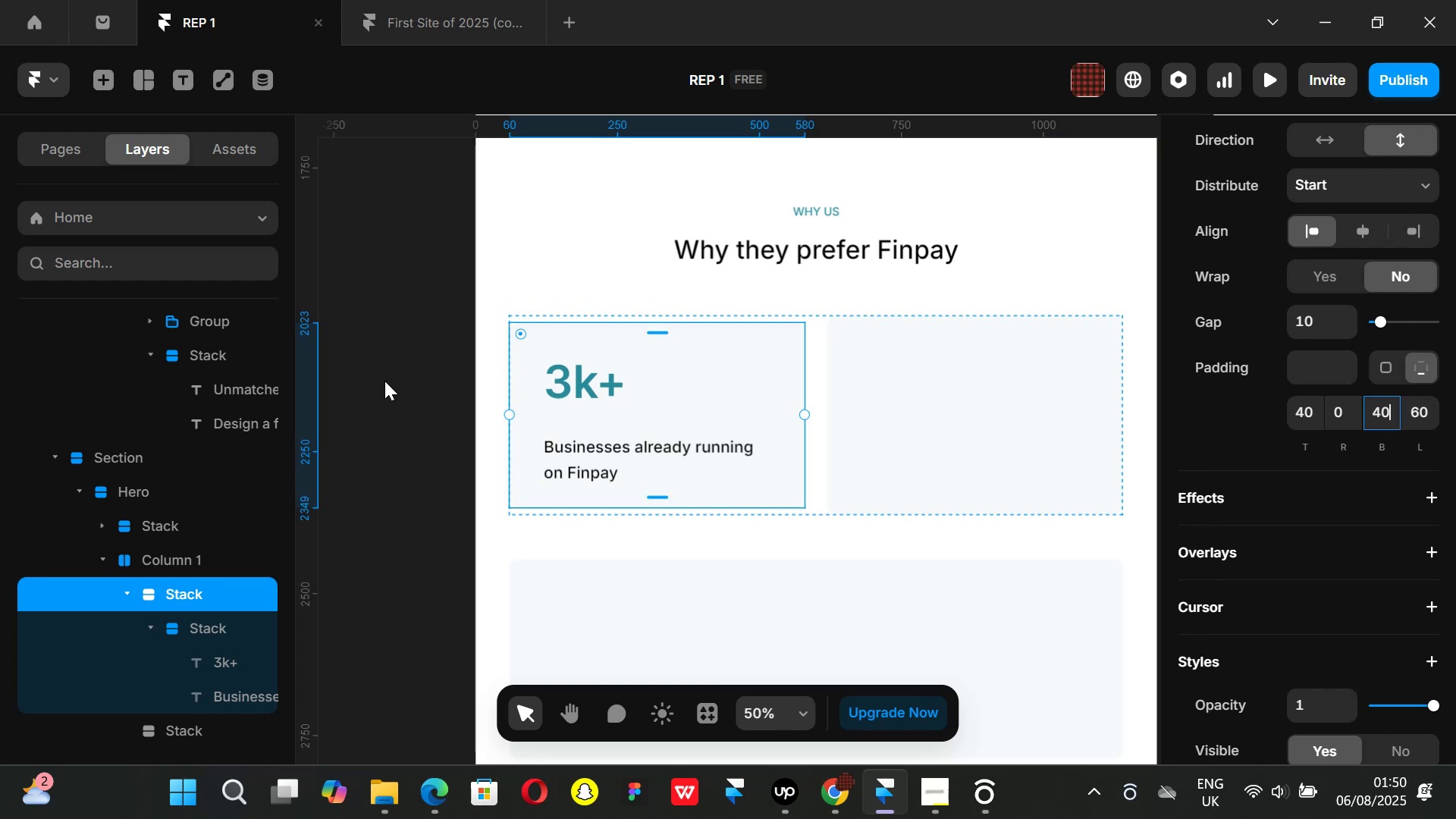 
left_click([384, 381])
 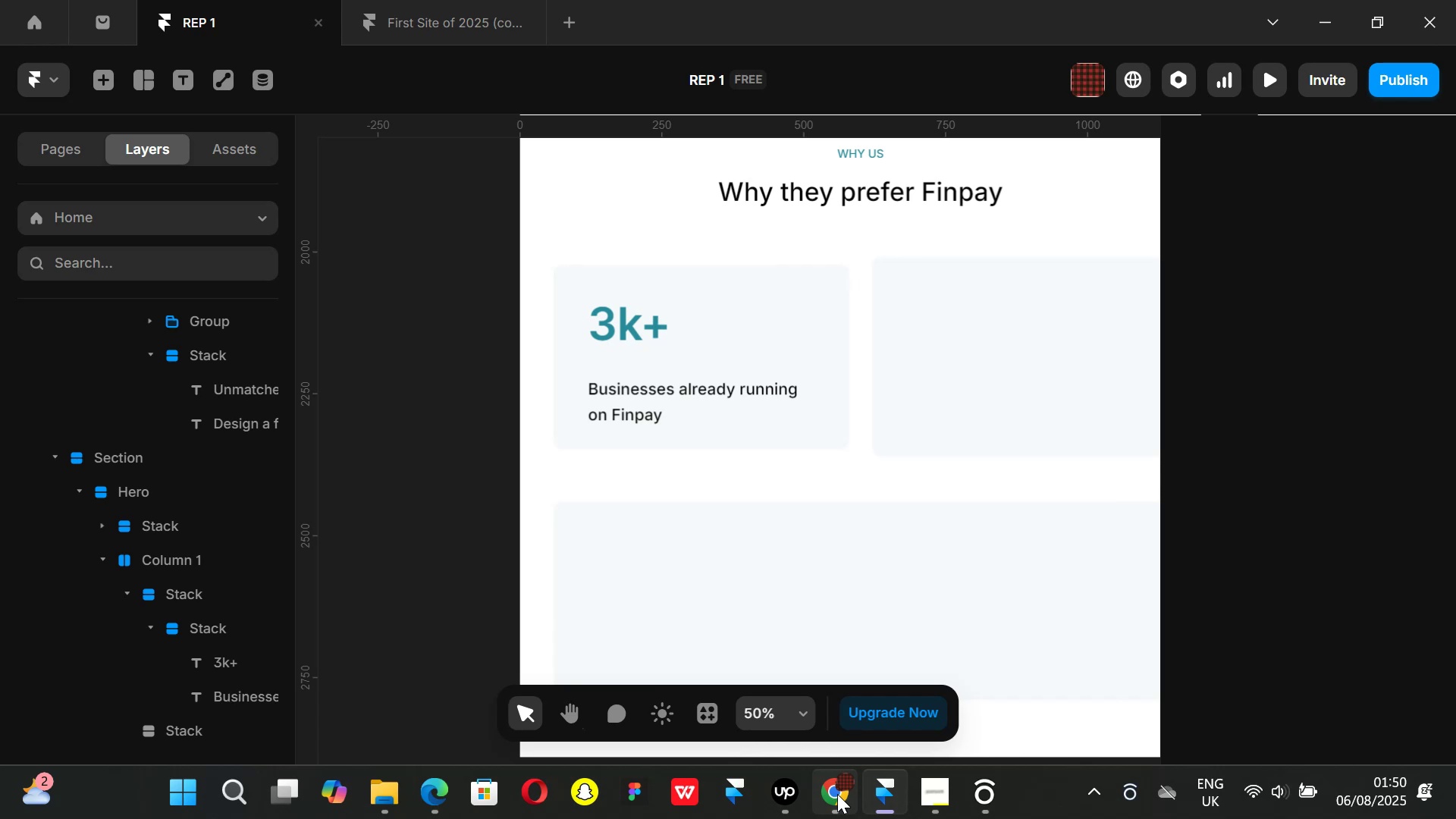 
left_click([837, 354])
 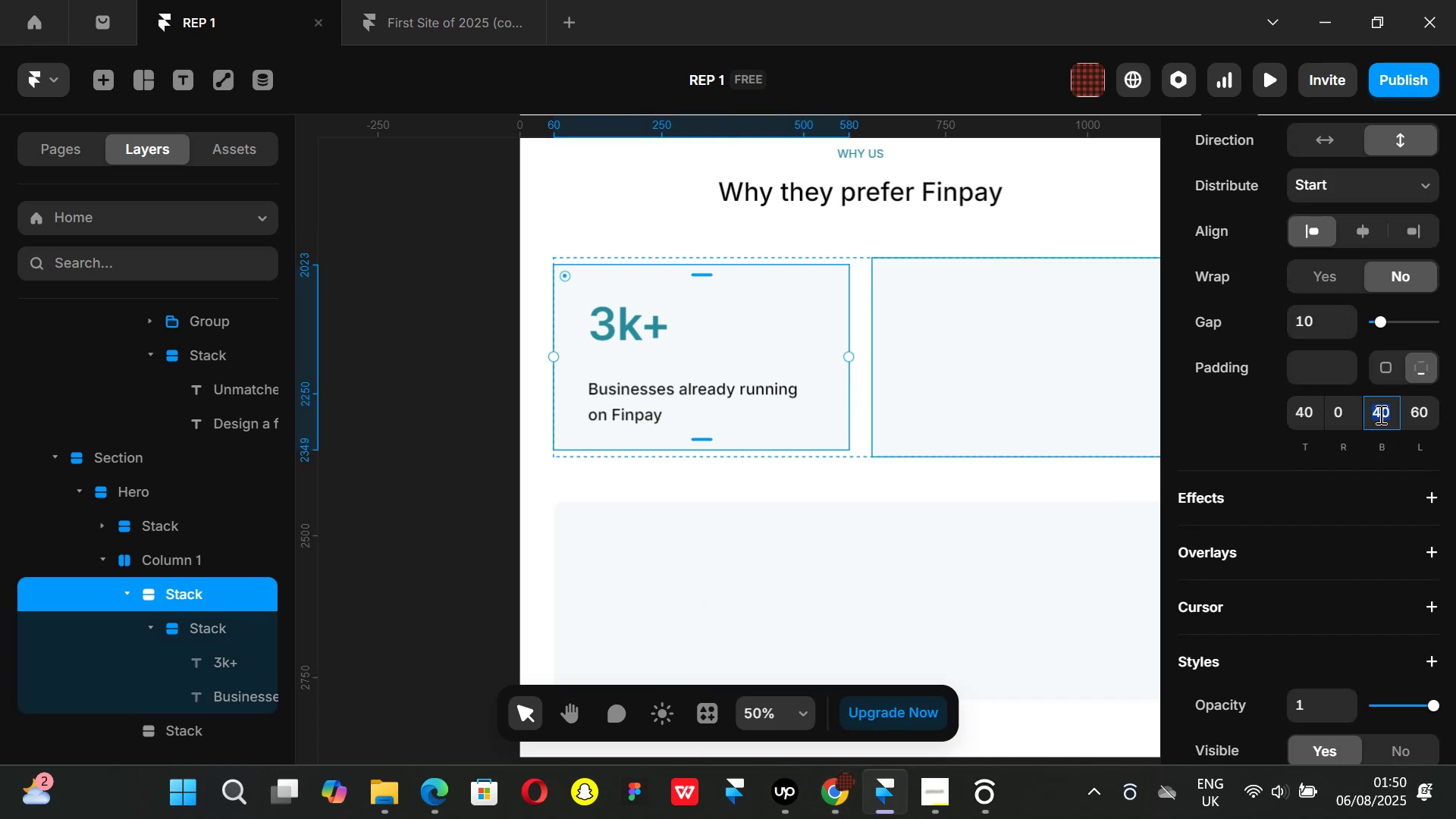 
type(60)
 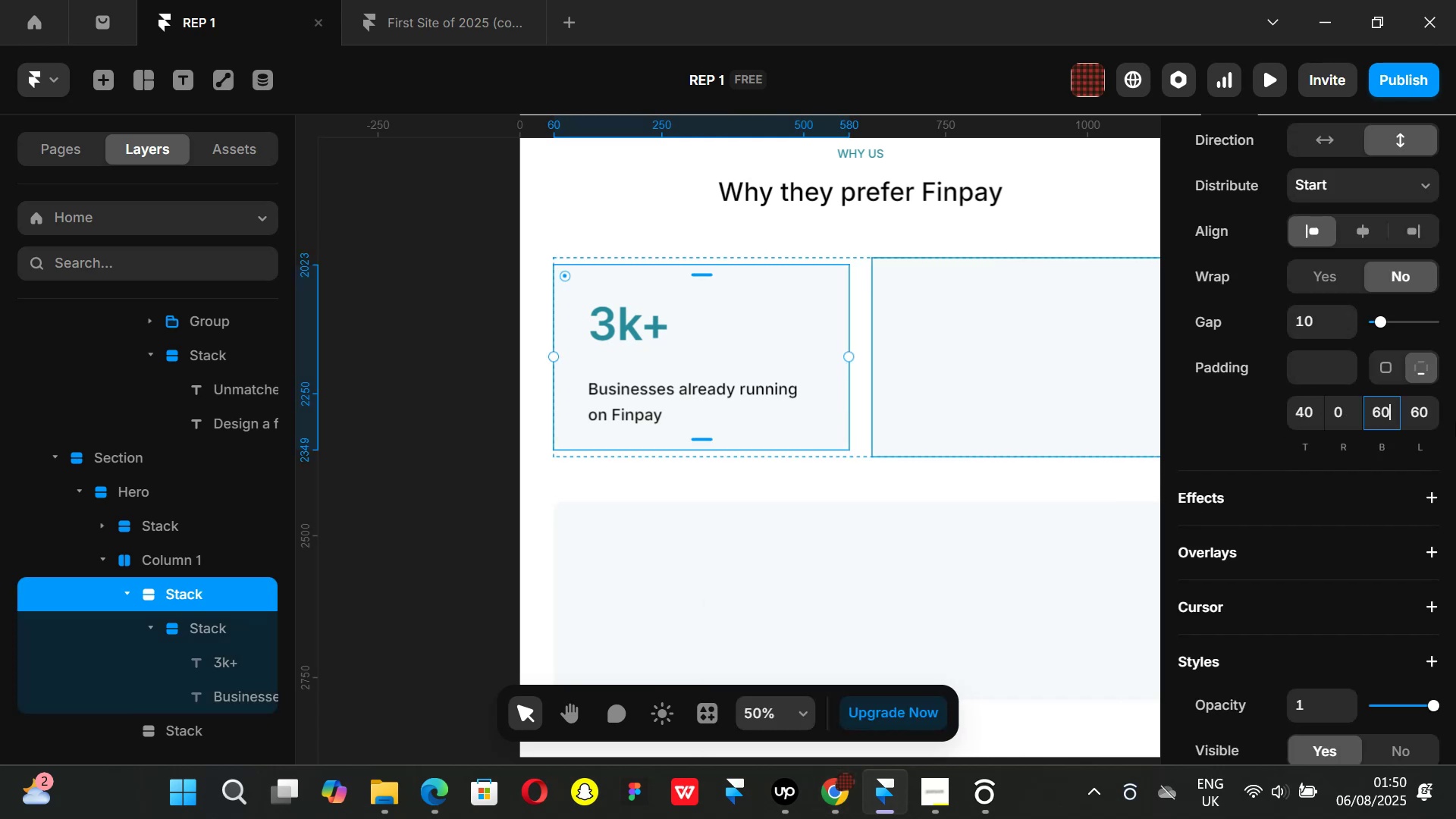 
key(Enter)
 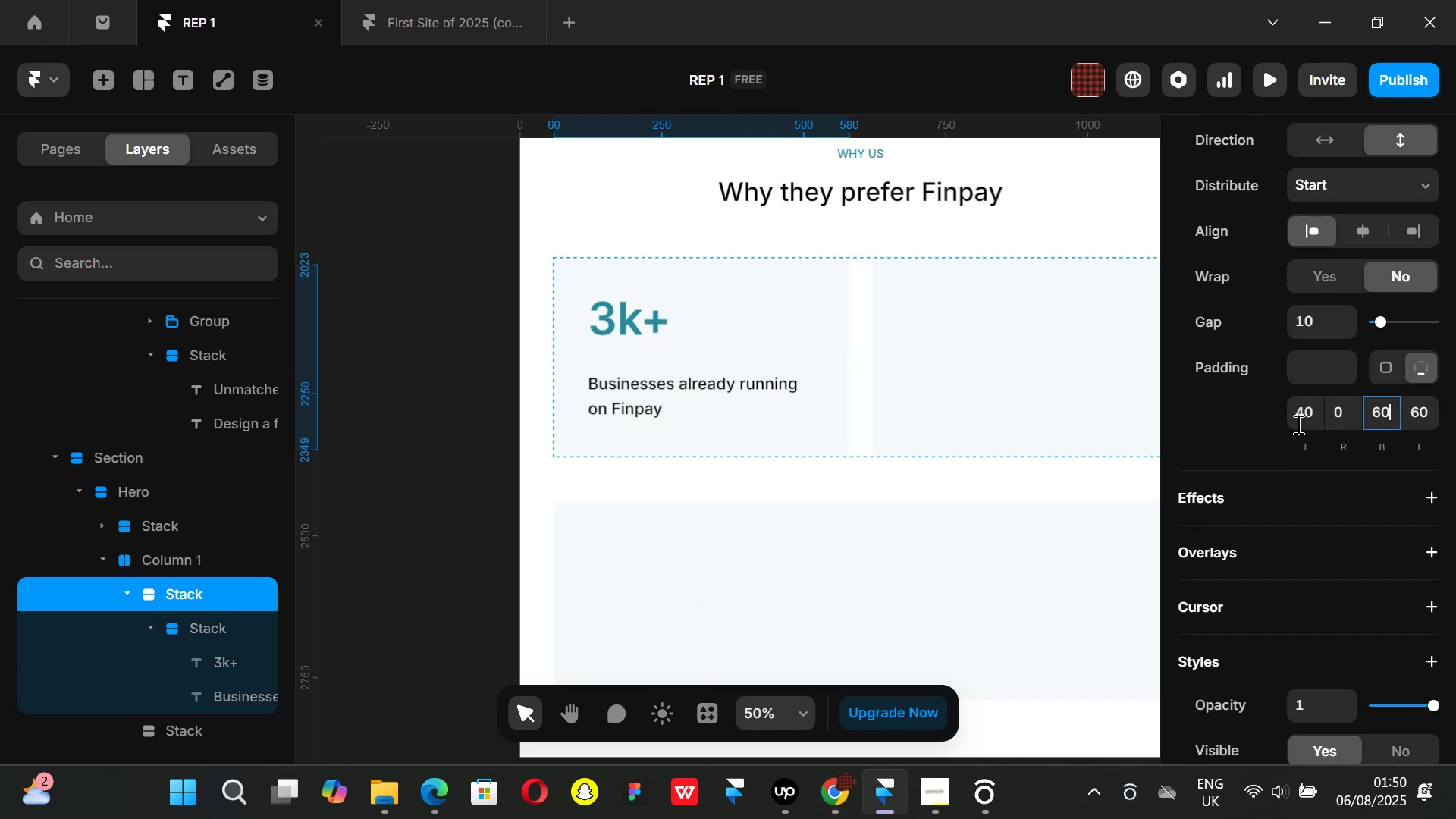 
left_click([1307, 414])
 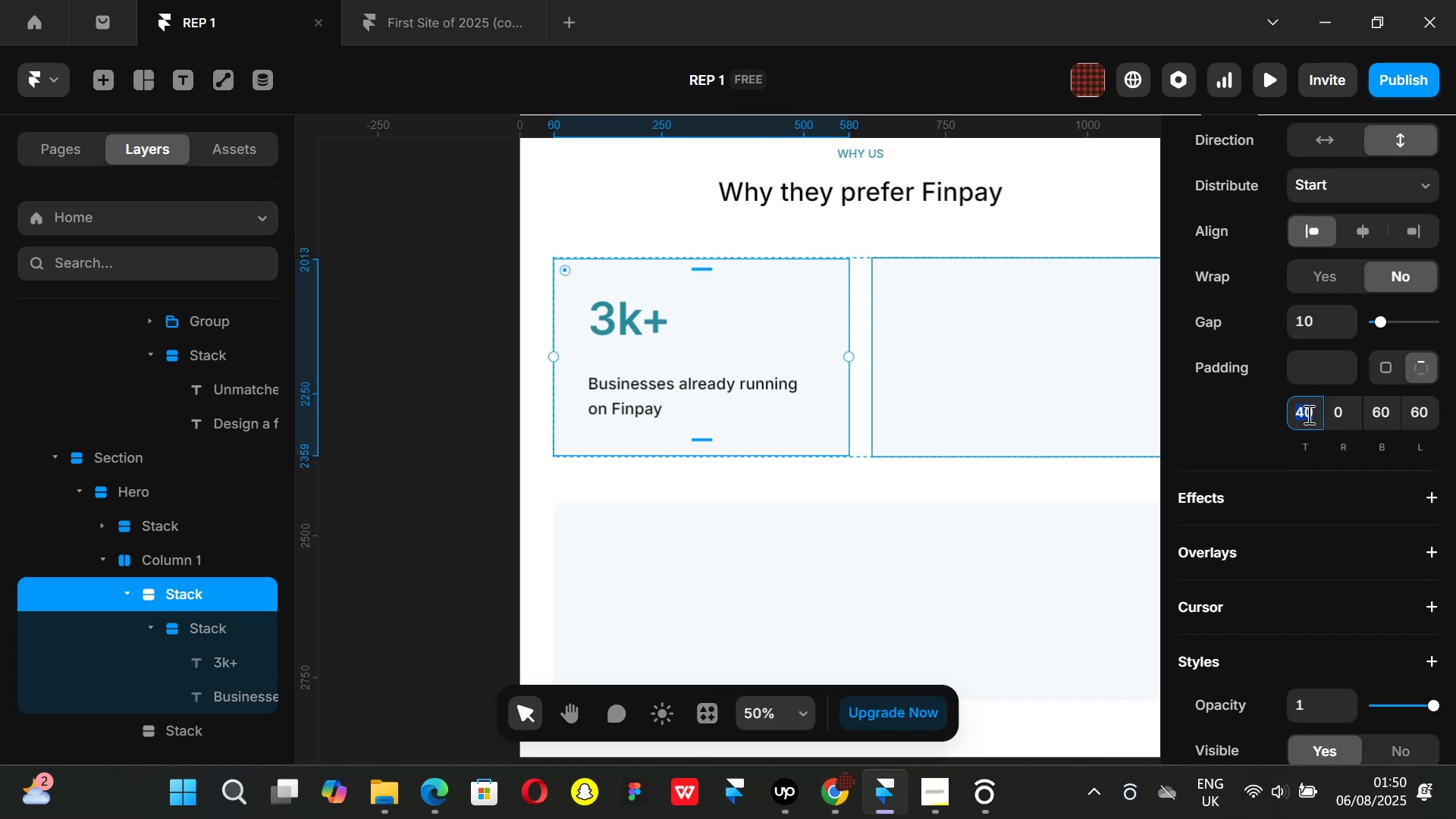 
key(Backspace)
key(Backspace)
type(60)
 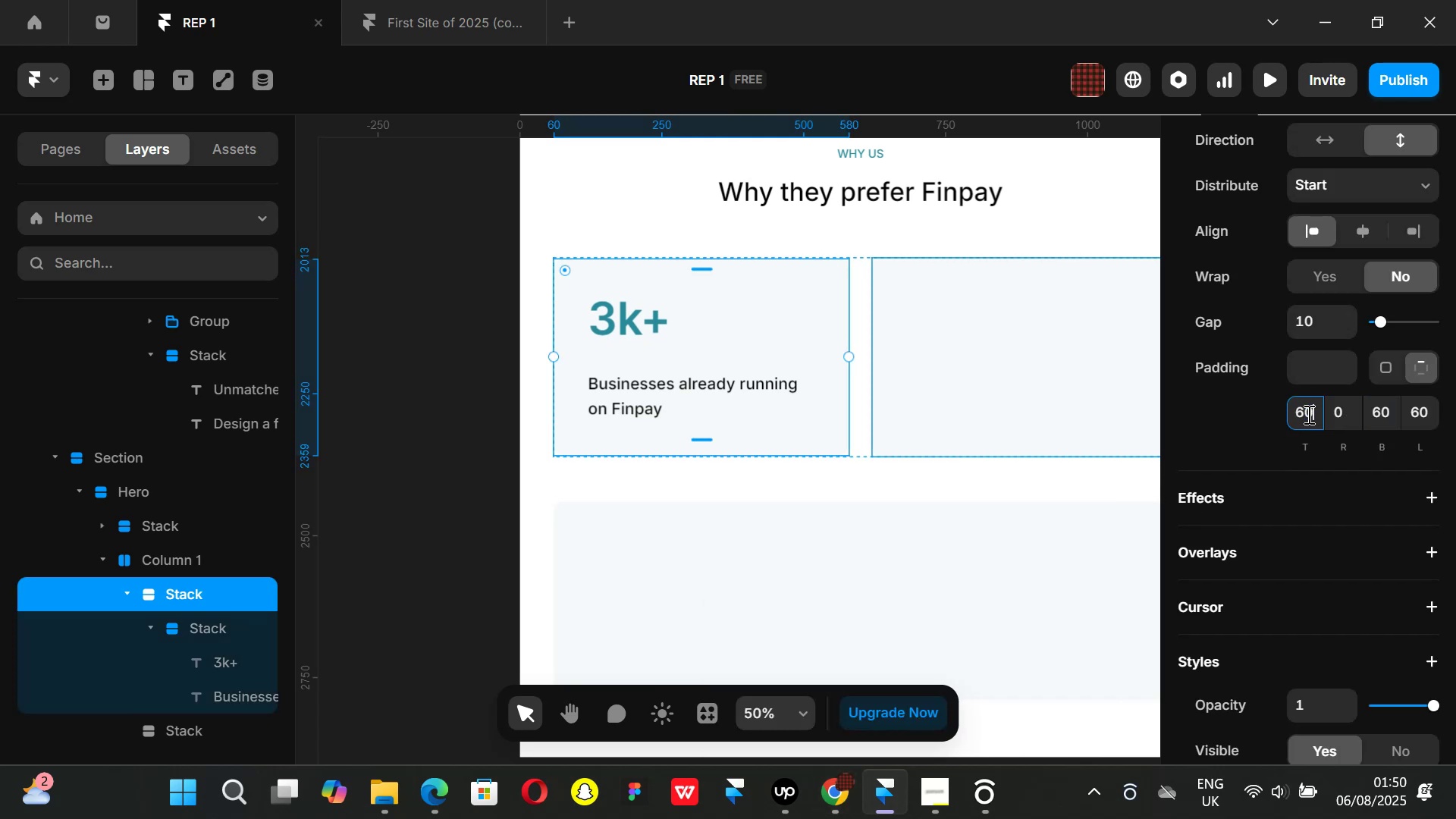 
key(Enter)
 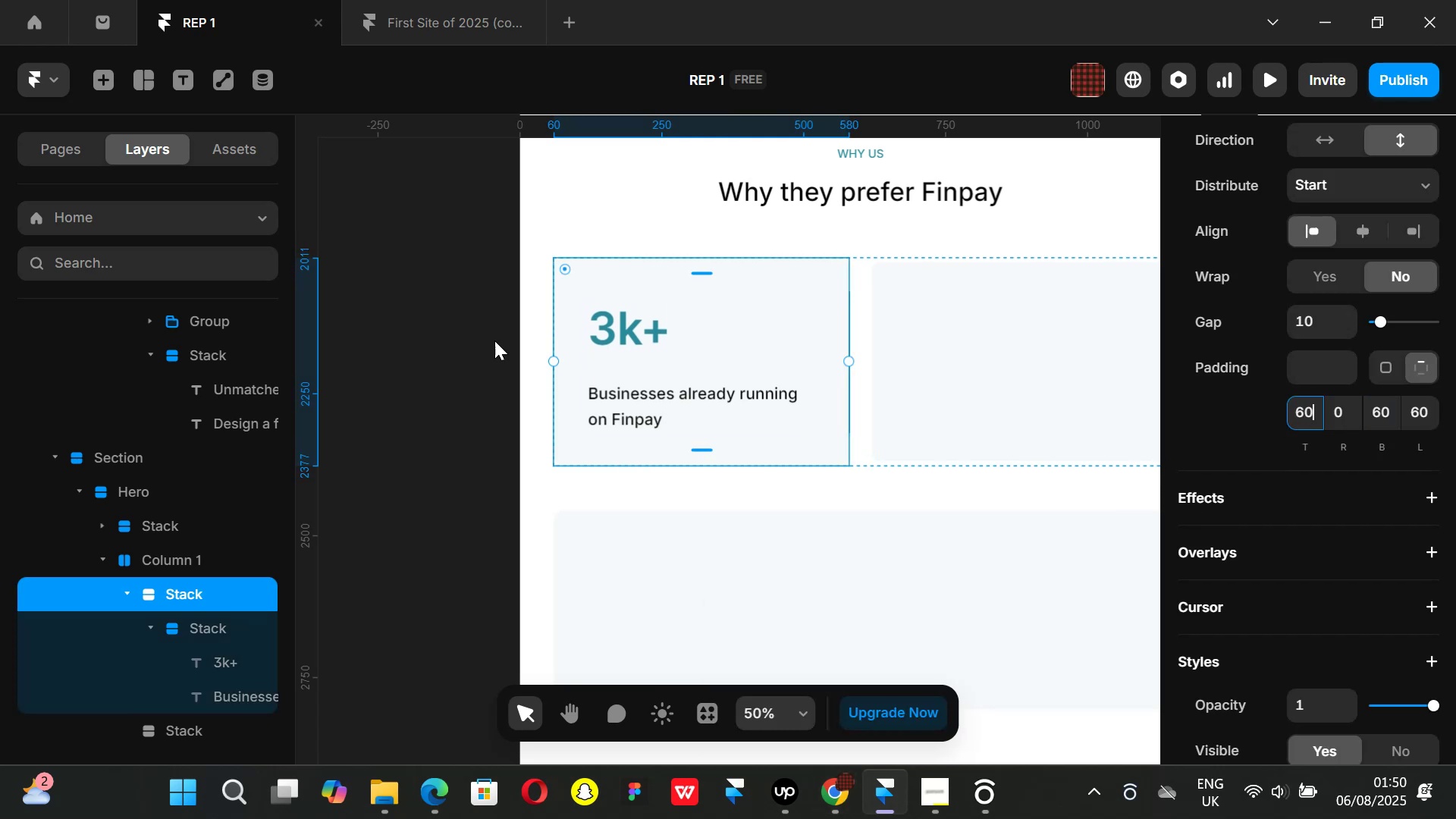 
left_click([423, 319])
 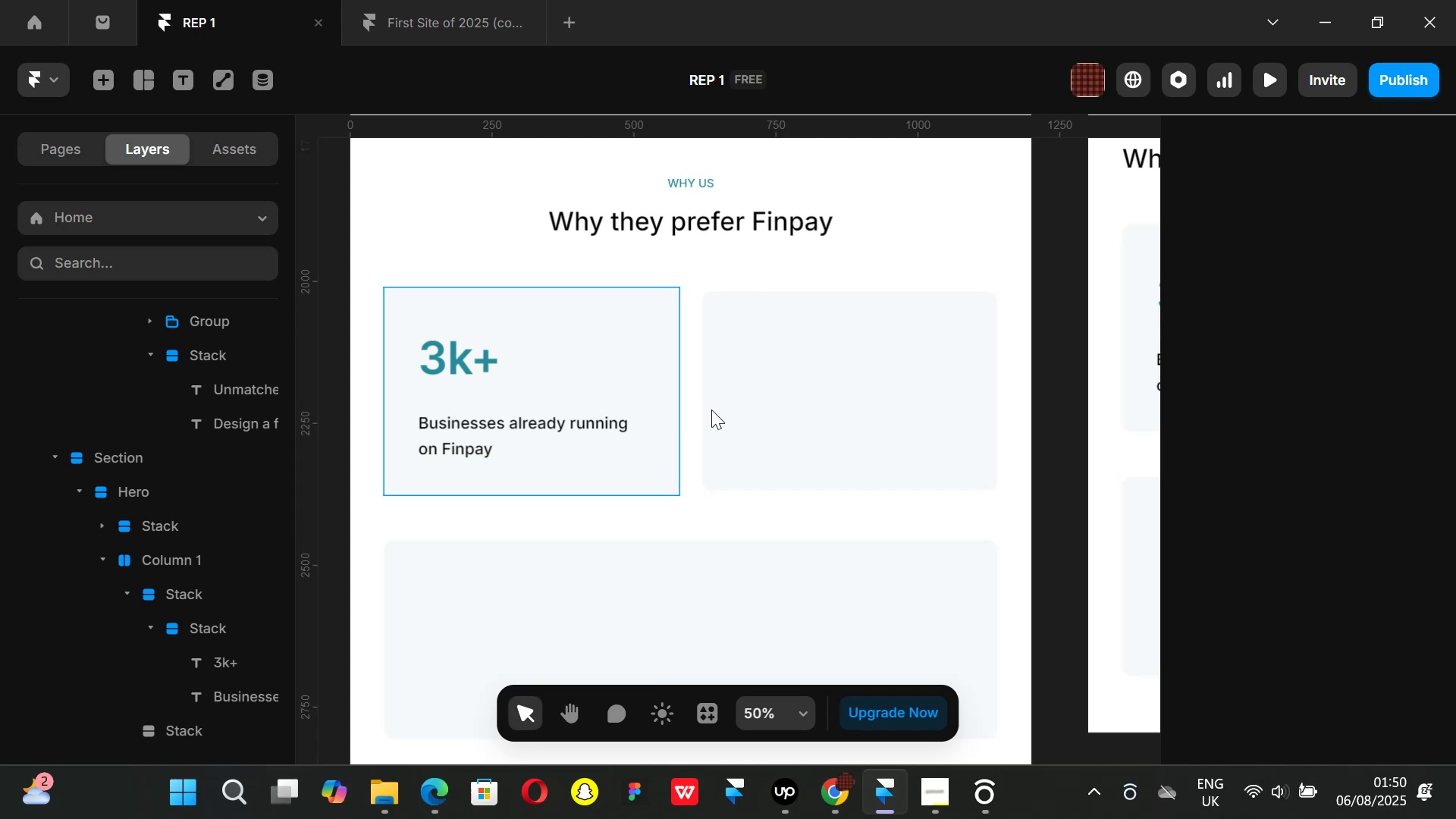 
left_click([845, 802])
 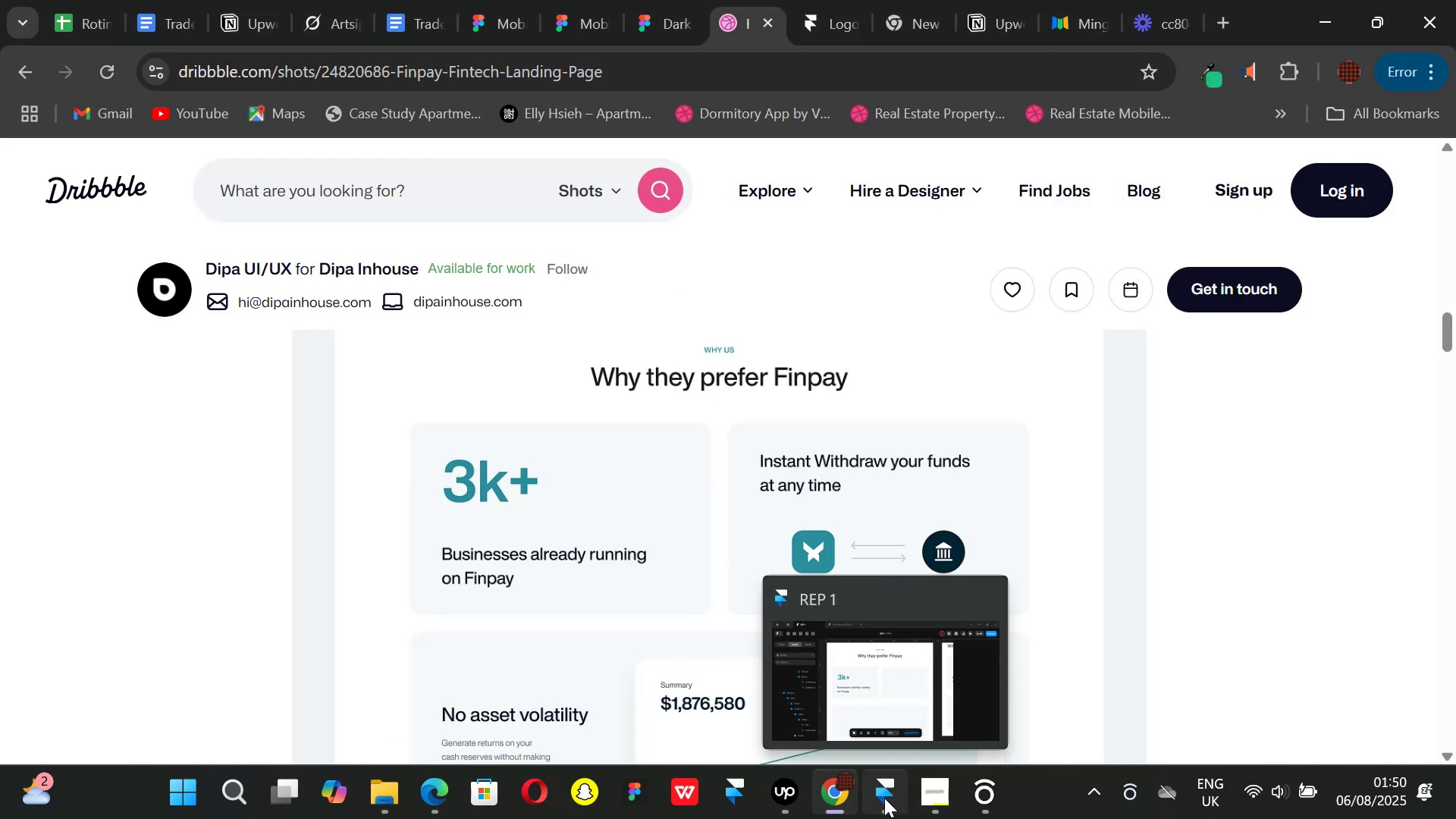 
left_click([884, 798])
 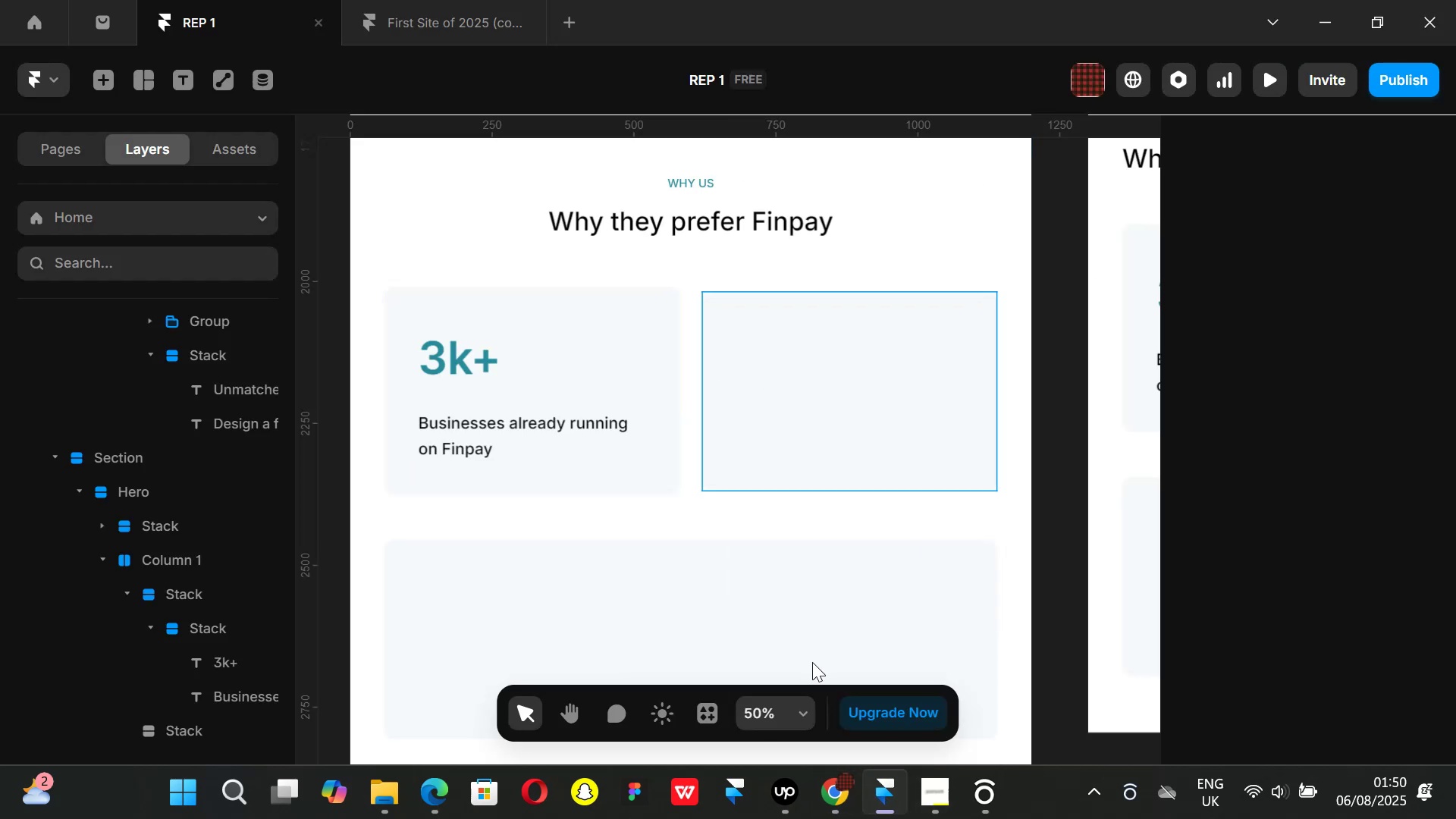 
left_click([837, 807])
 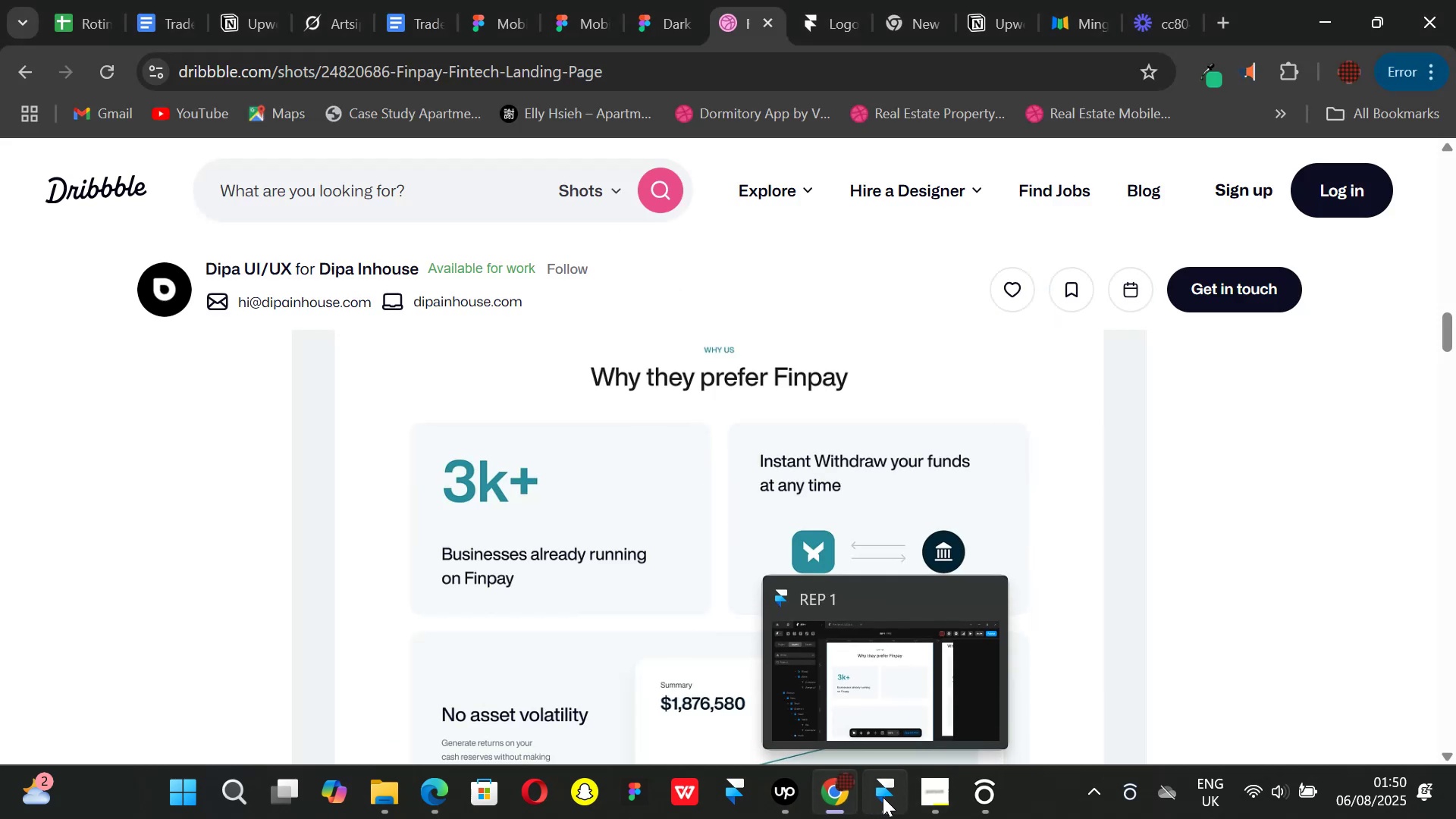 
left_click([883, 797])
 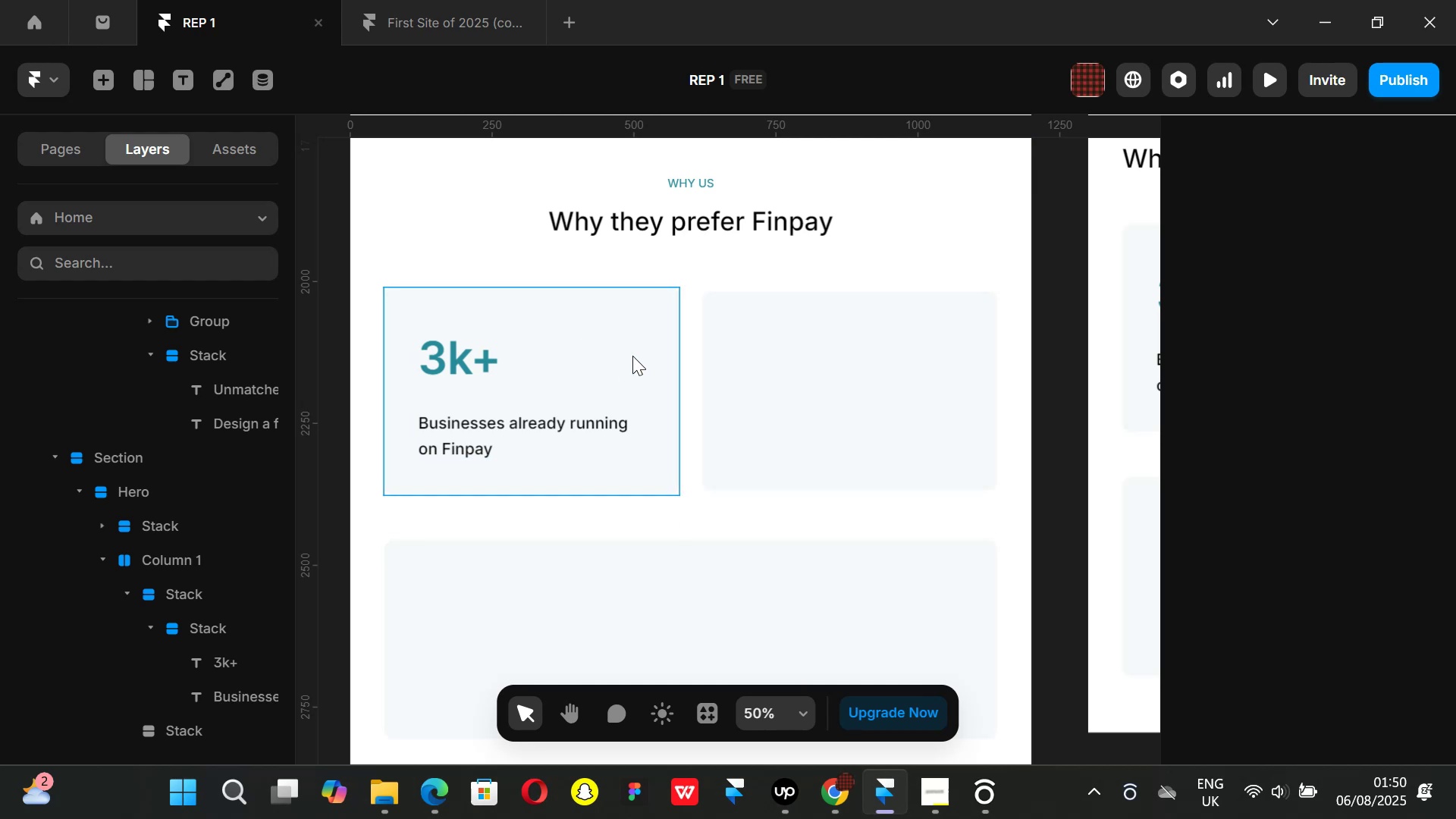 
left_click([643, 357])
 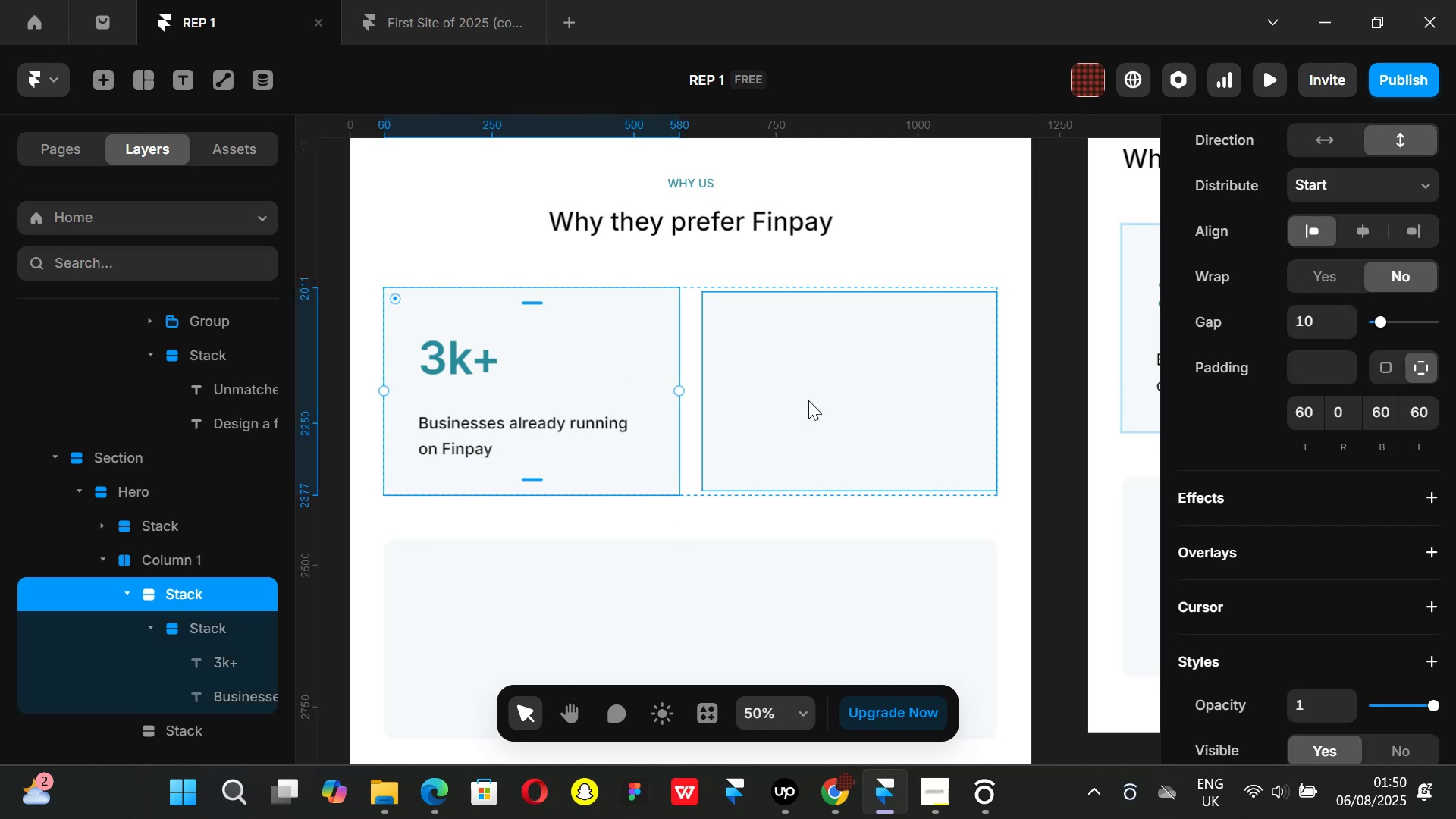 
left_click([831, 405])
 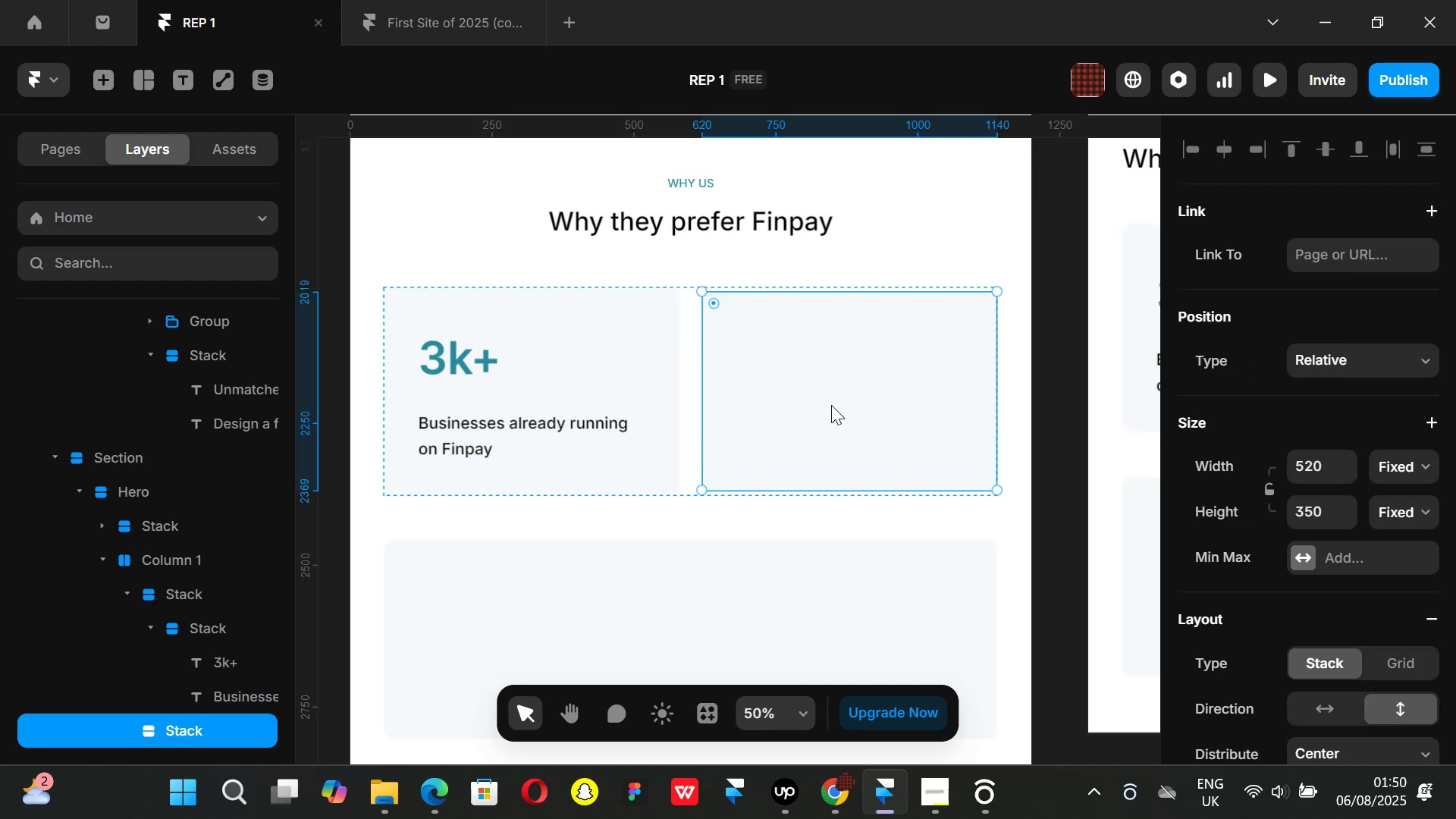 
key(Backspace)
 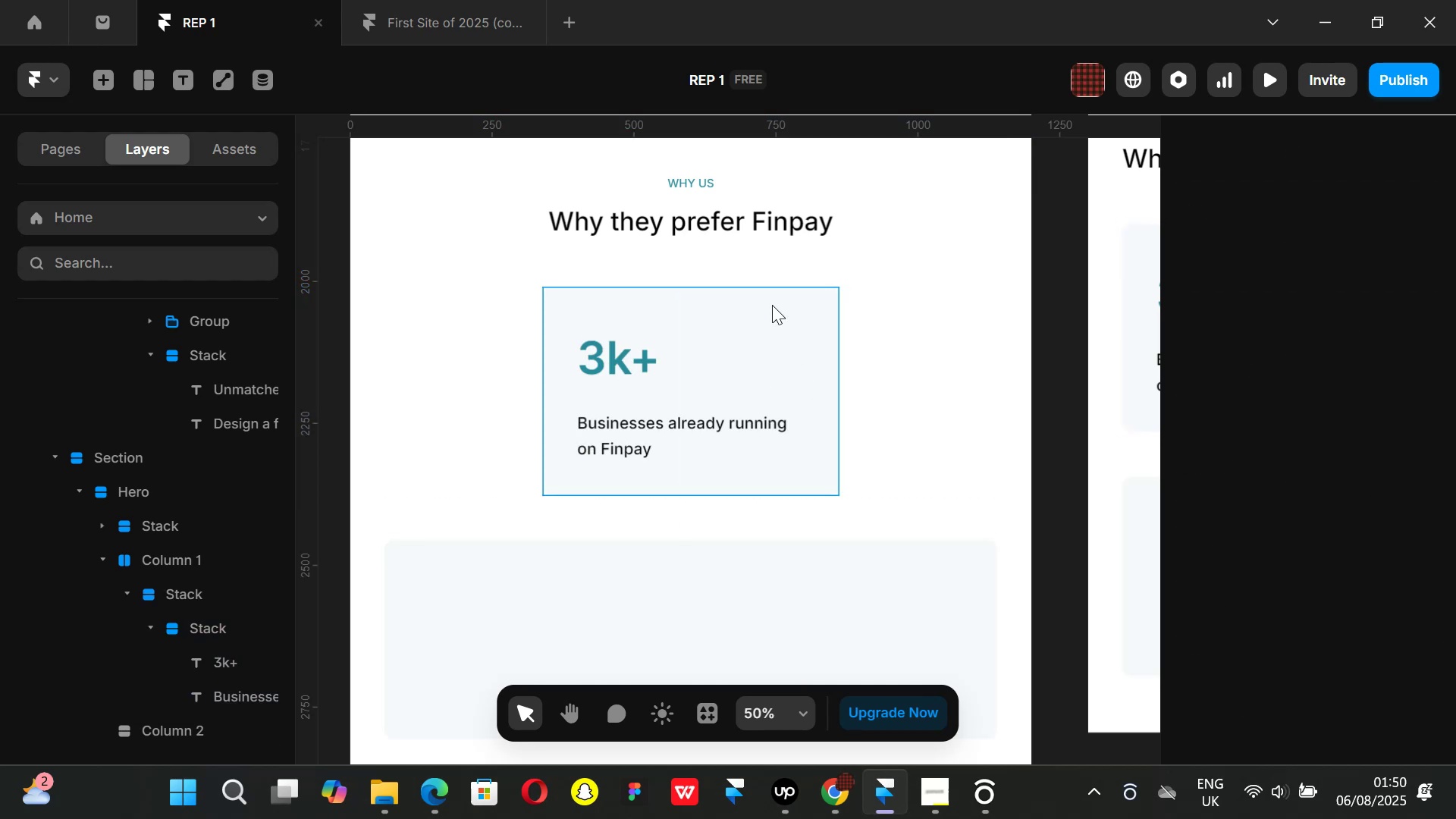 
left_click([772, 303])
 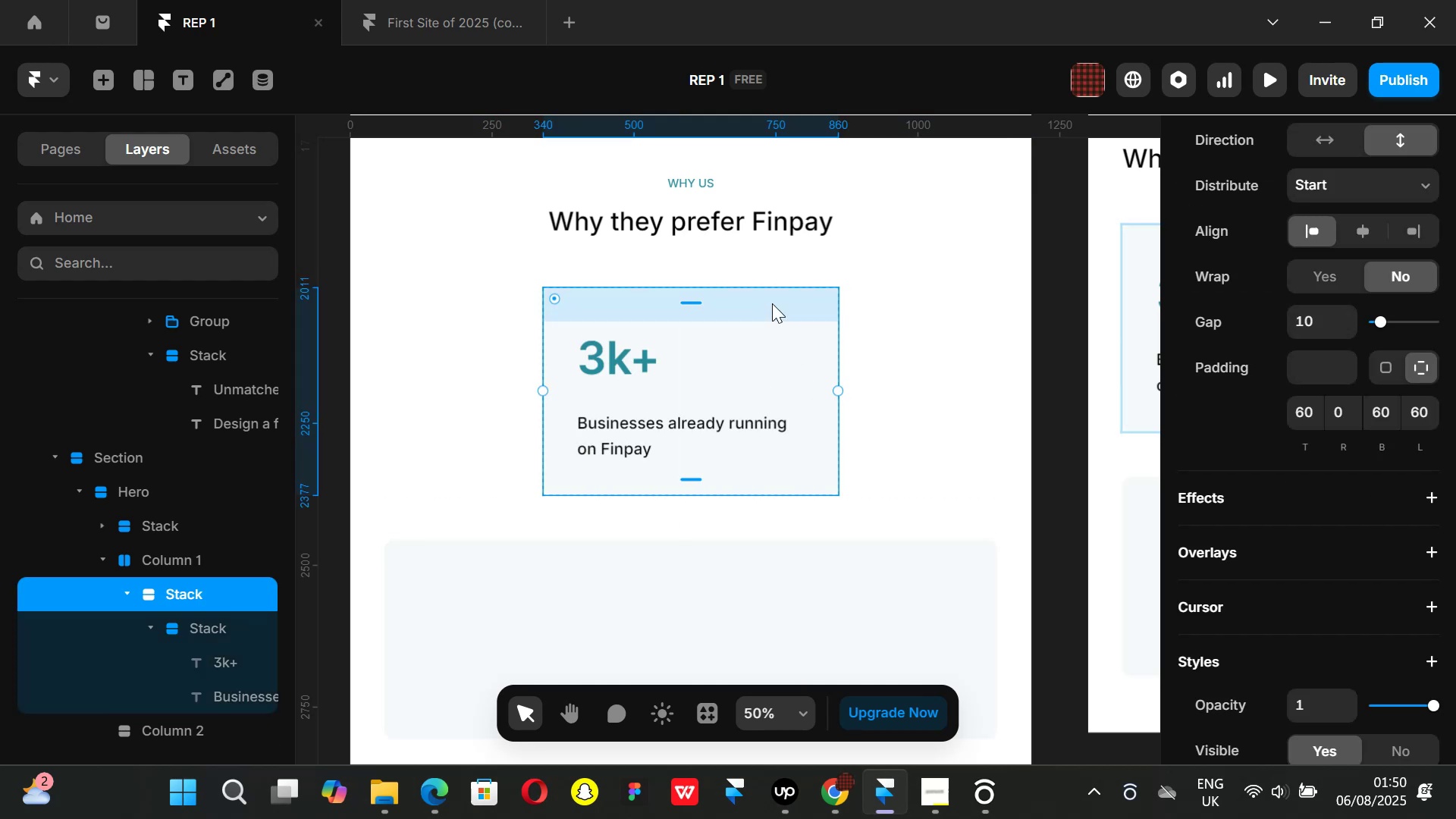 
key(Control+ControlLeft)
 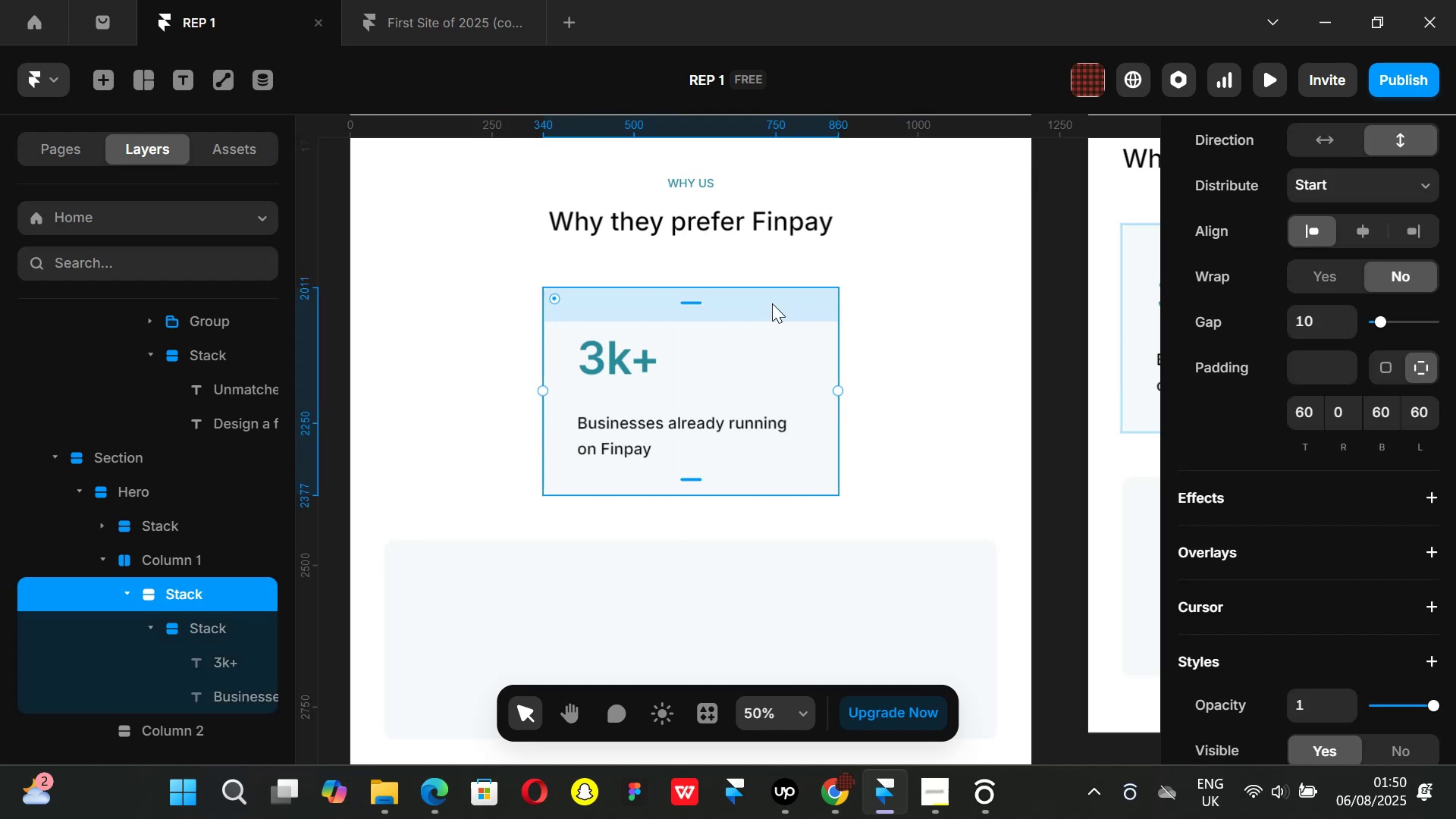 
key(Control+D)
 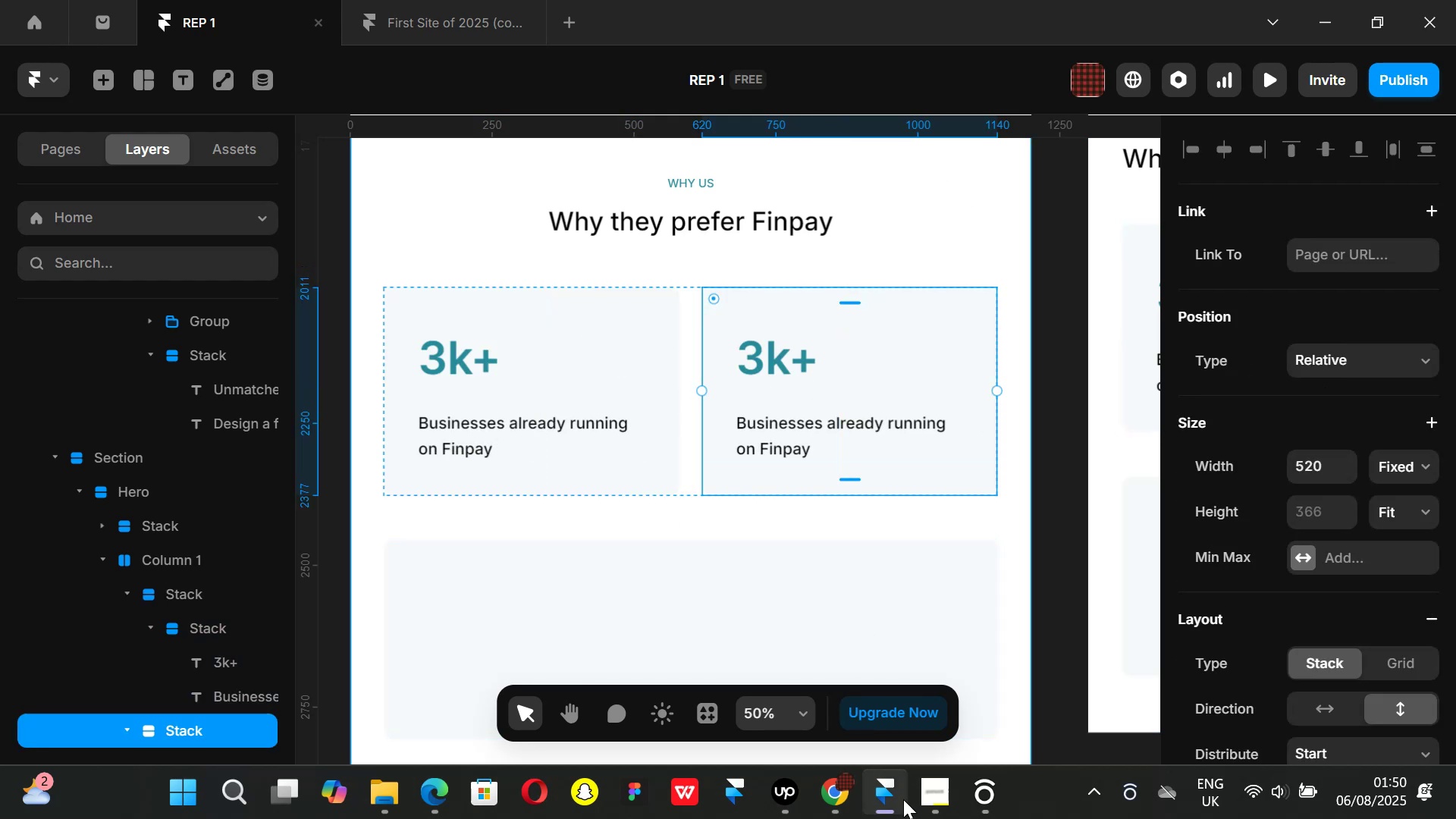 
left_click([768, 354])
 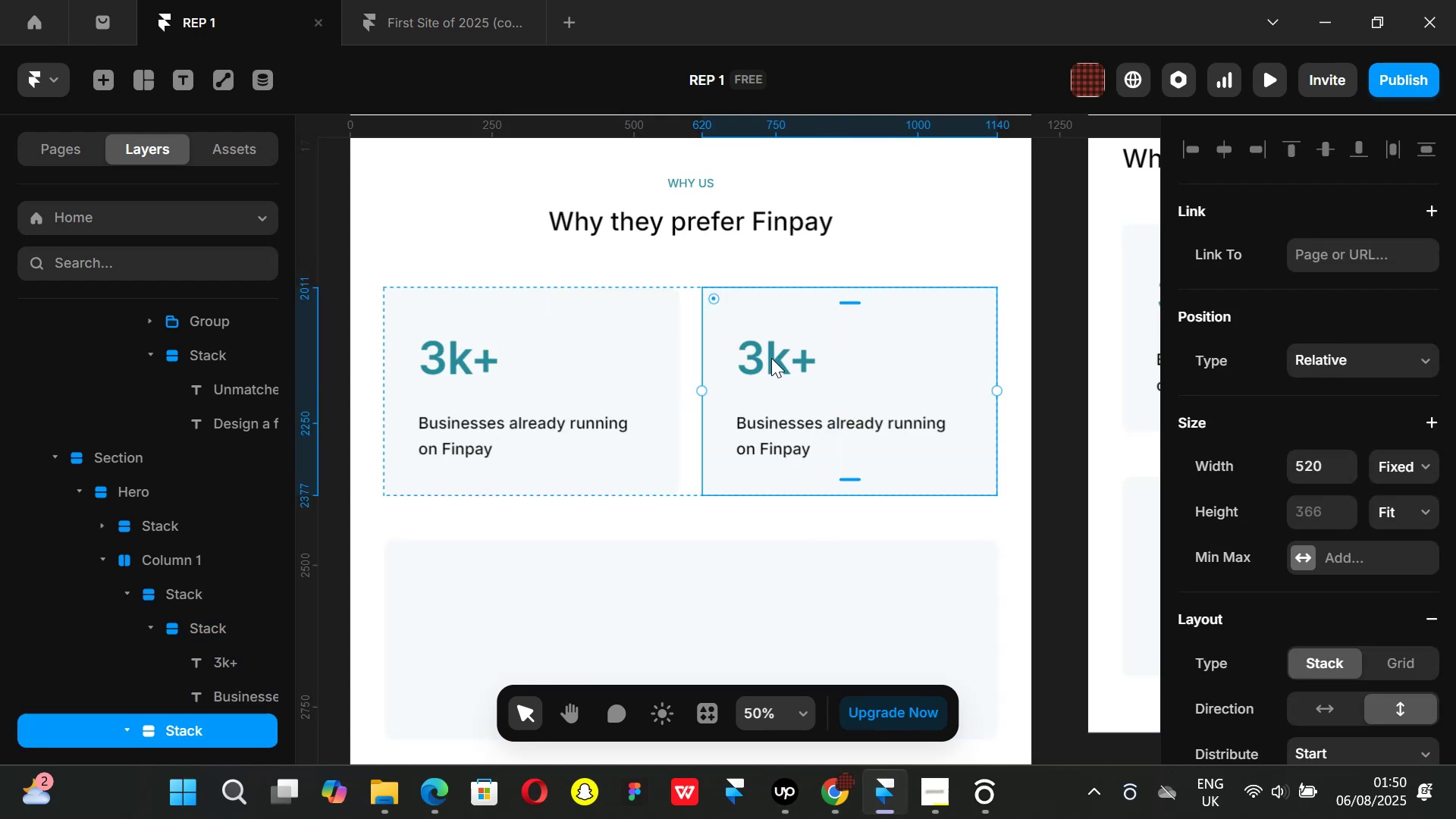 
left_click([771, 358])
 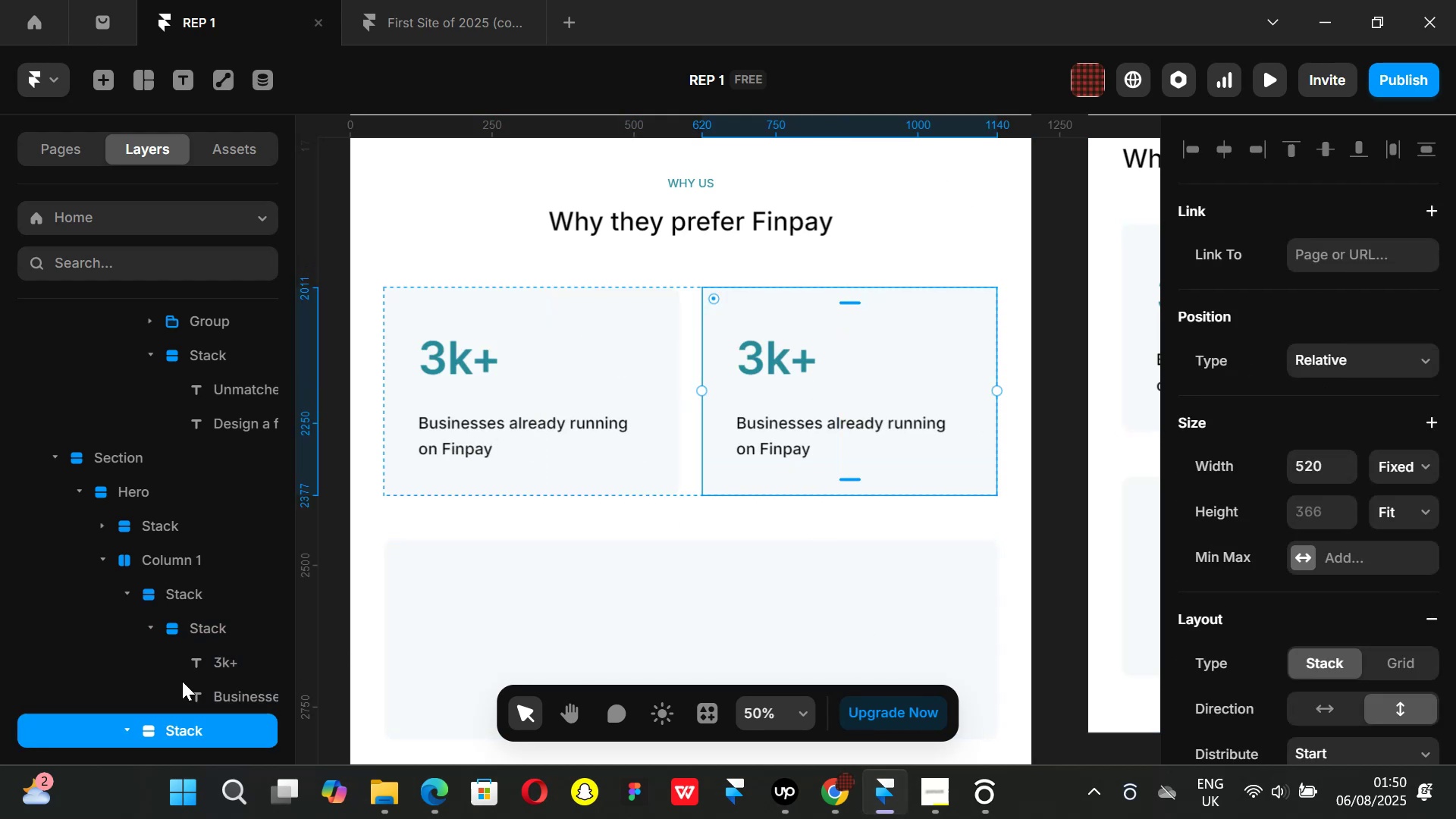 
scroll: coordinate [149, 657], scroll_direction: down, amount: 2.0
 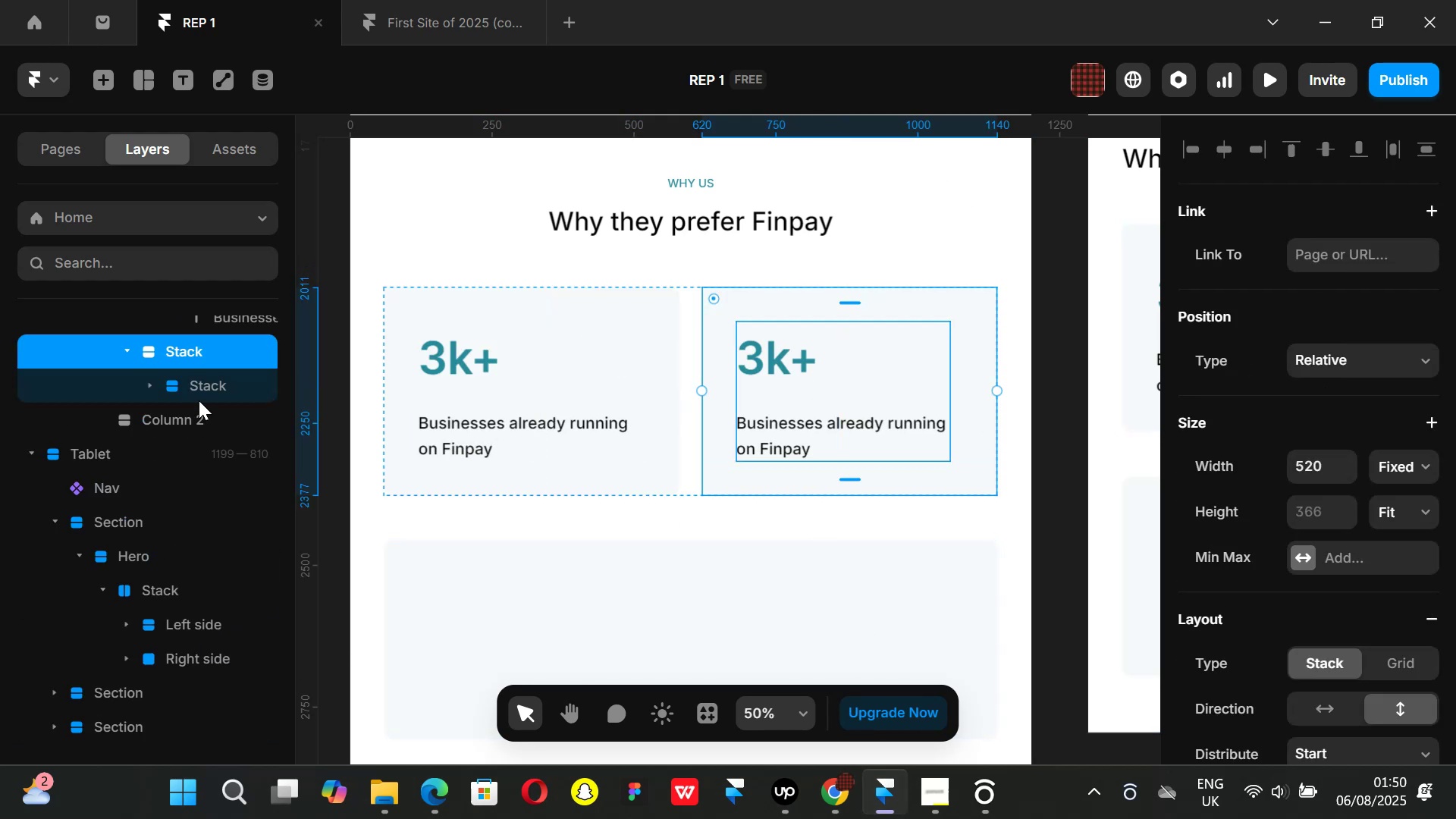 
left_click([199, 389])
 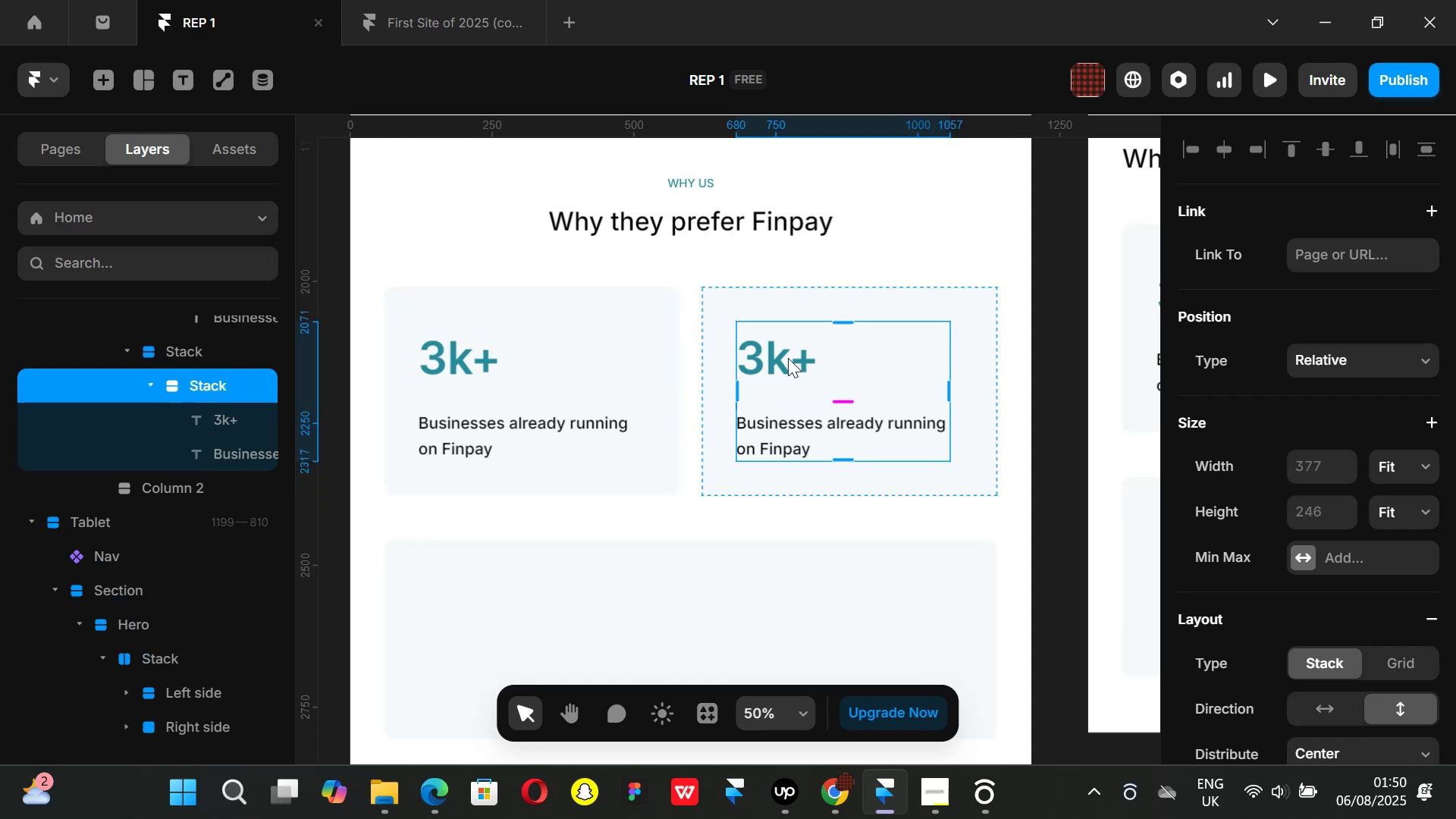 
left_click([790, 345])
 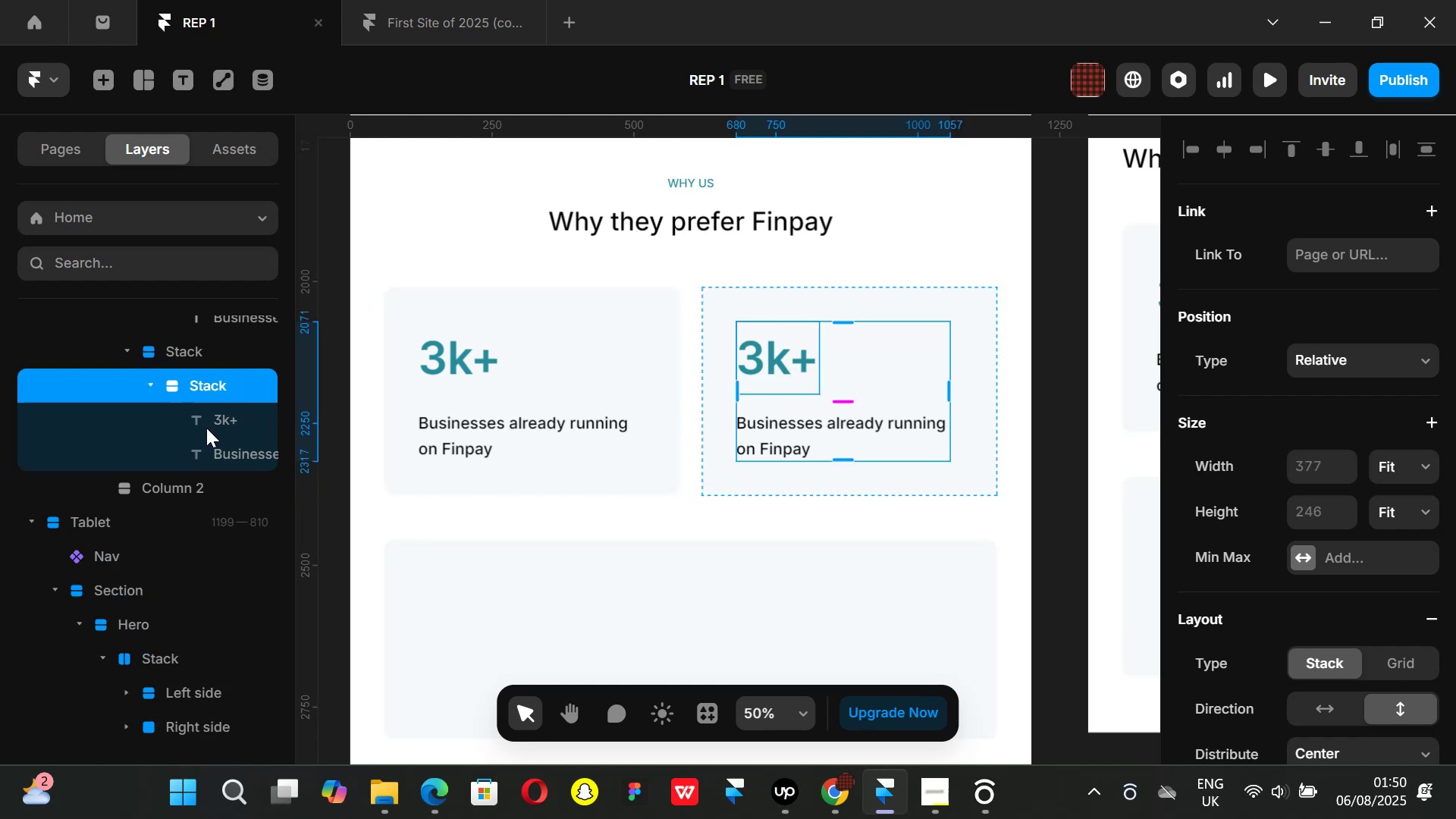 
left_click([207, 426])
 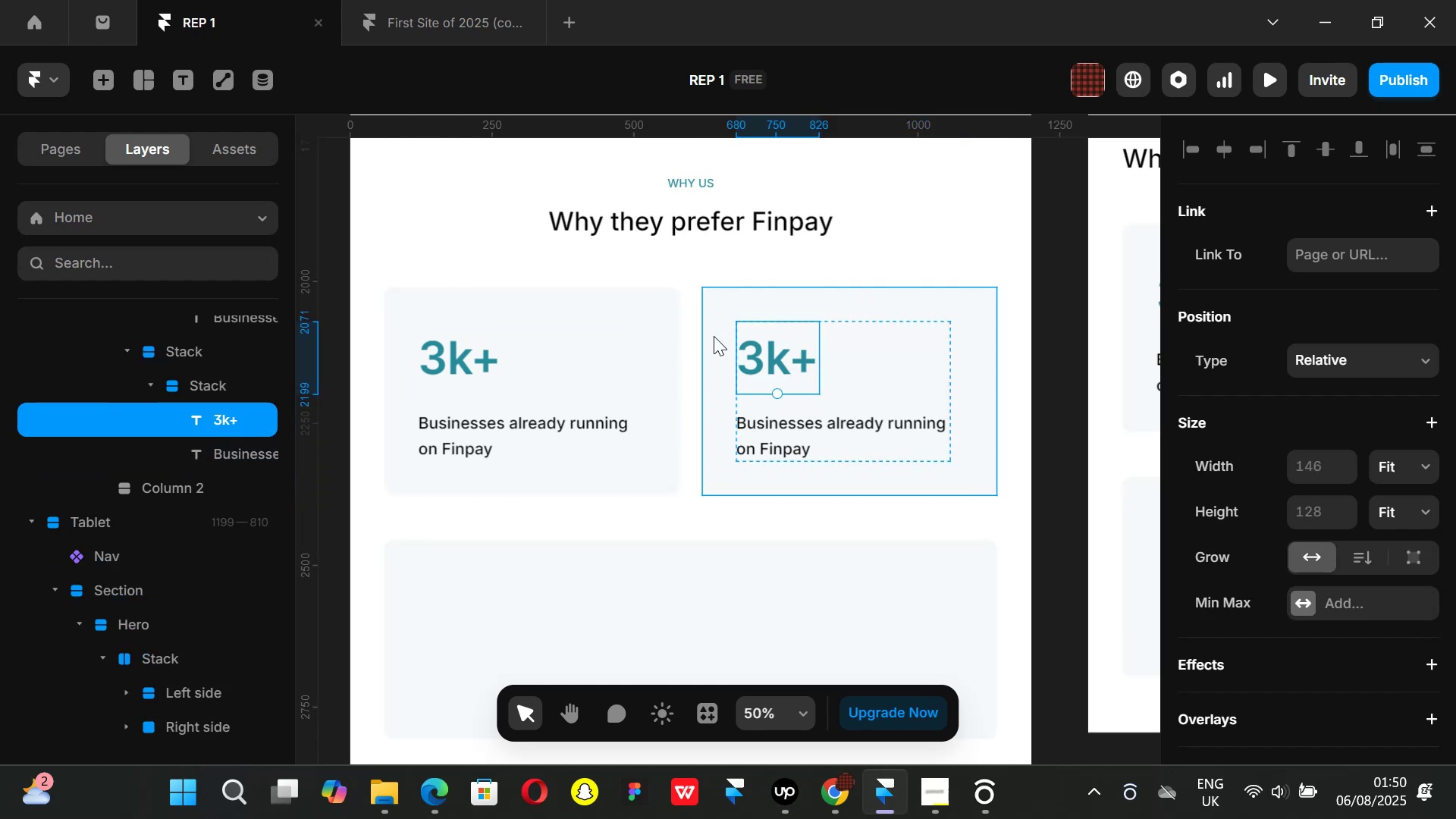 
key(Backspace)
 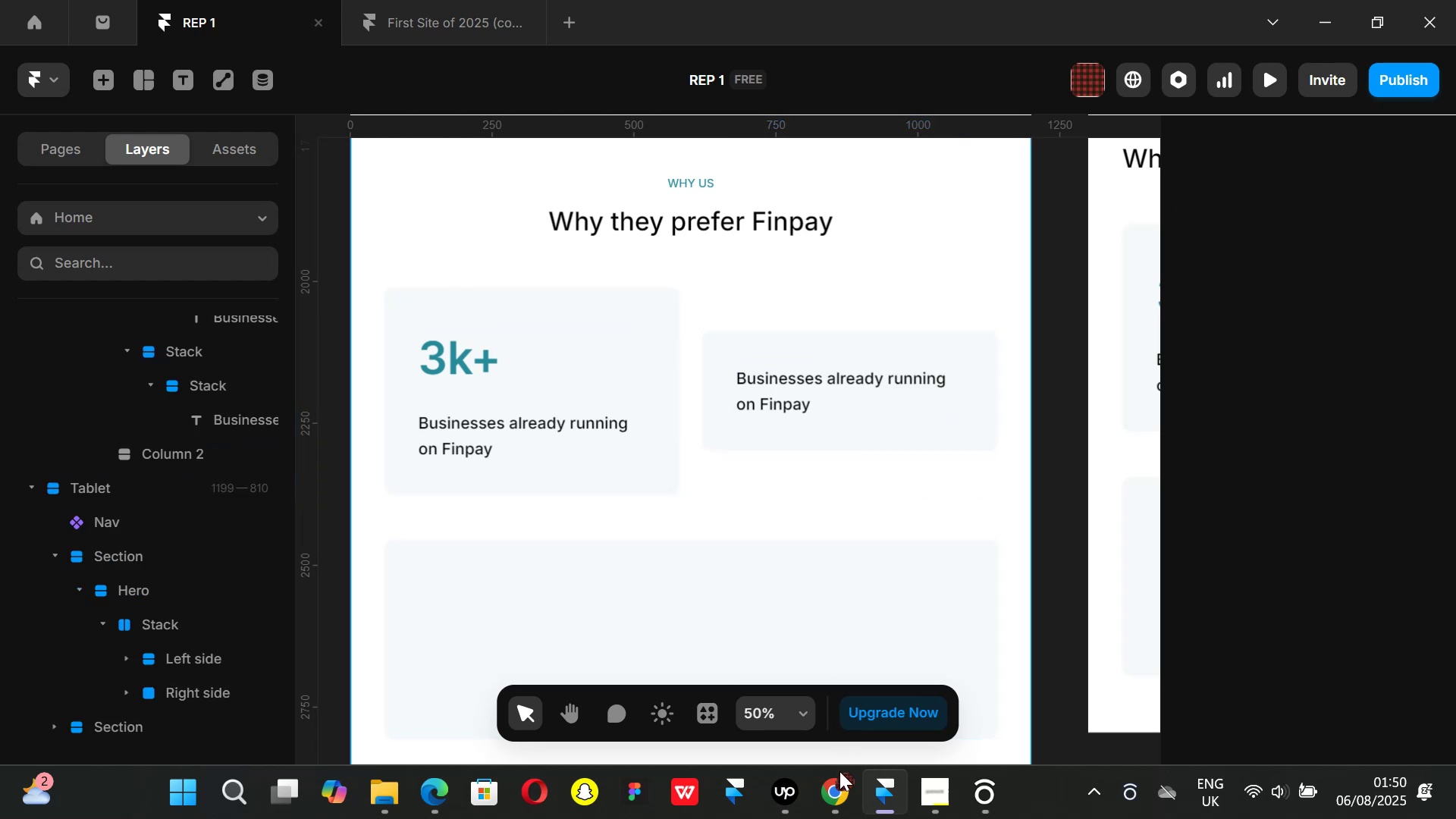 
left_click([839, 805])
 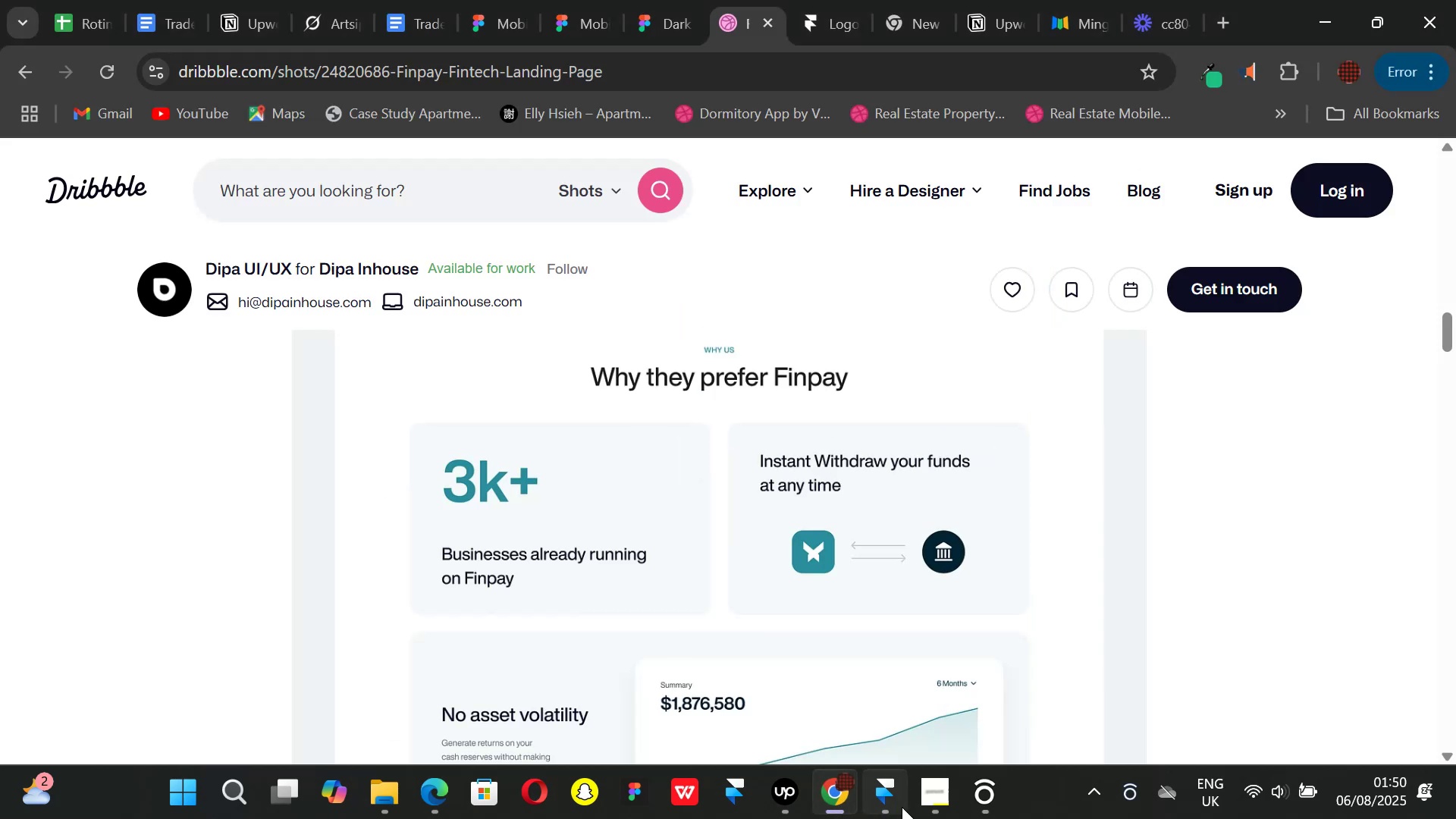 
left_click([886, 792])
 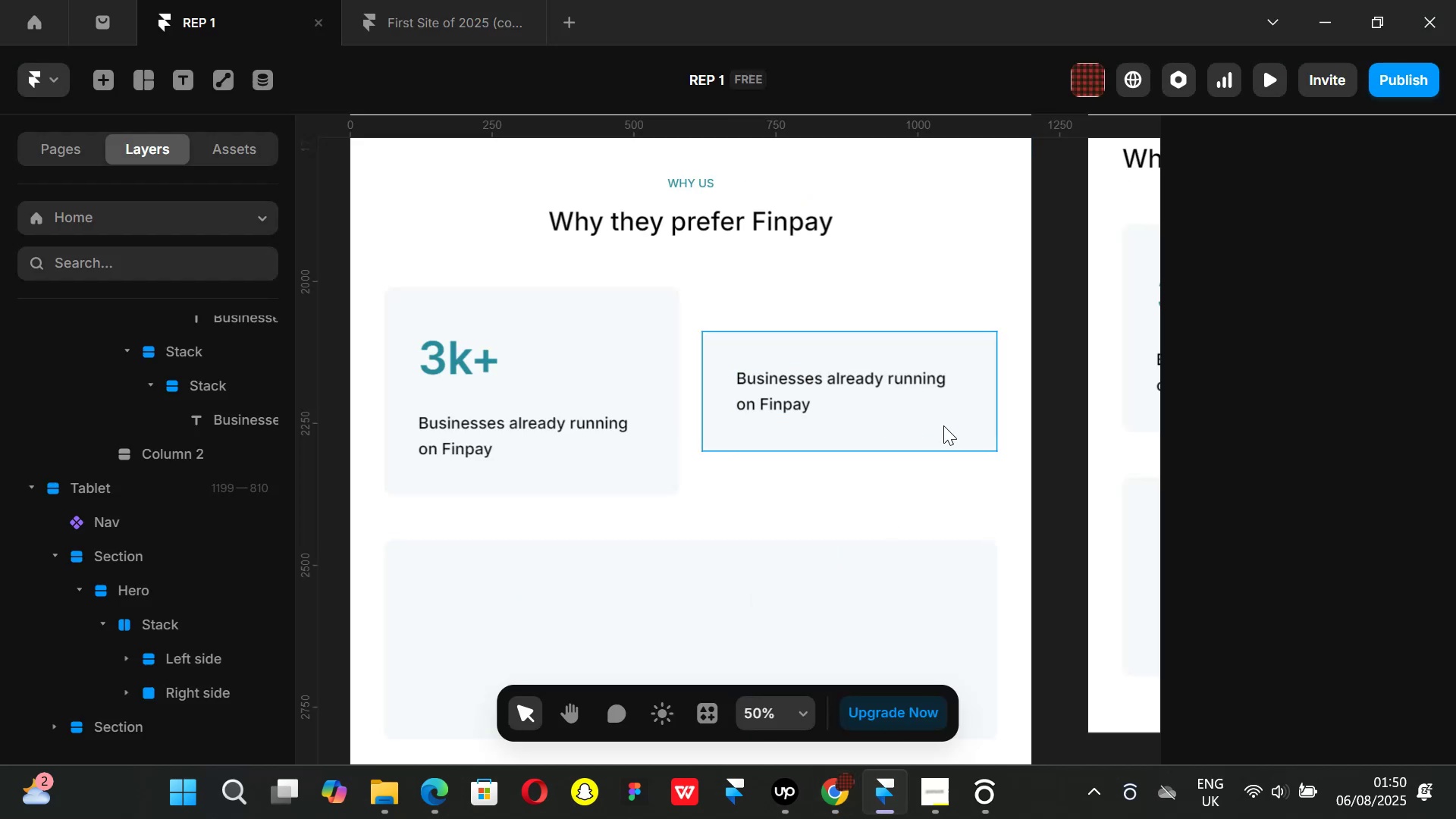 
left_click([673, 331])
 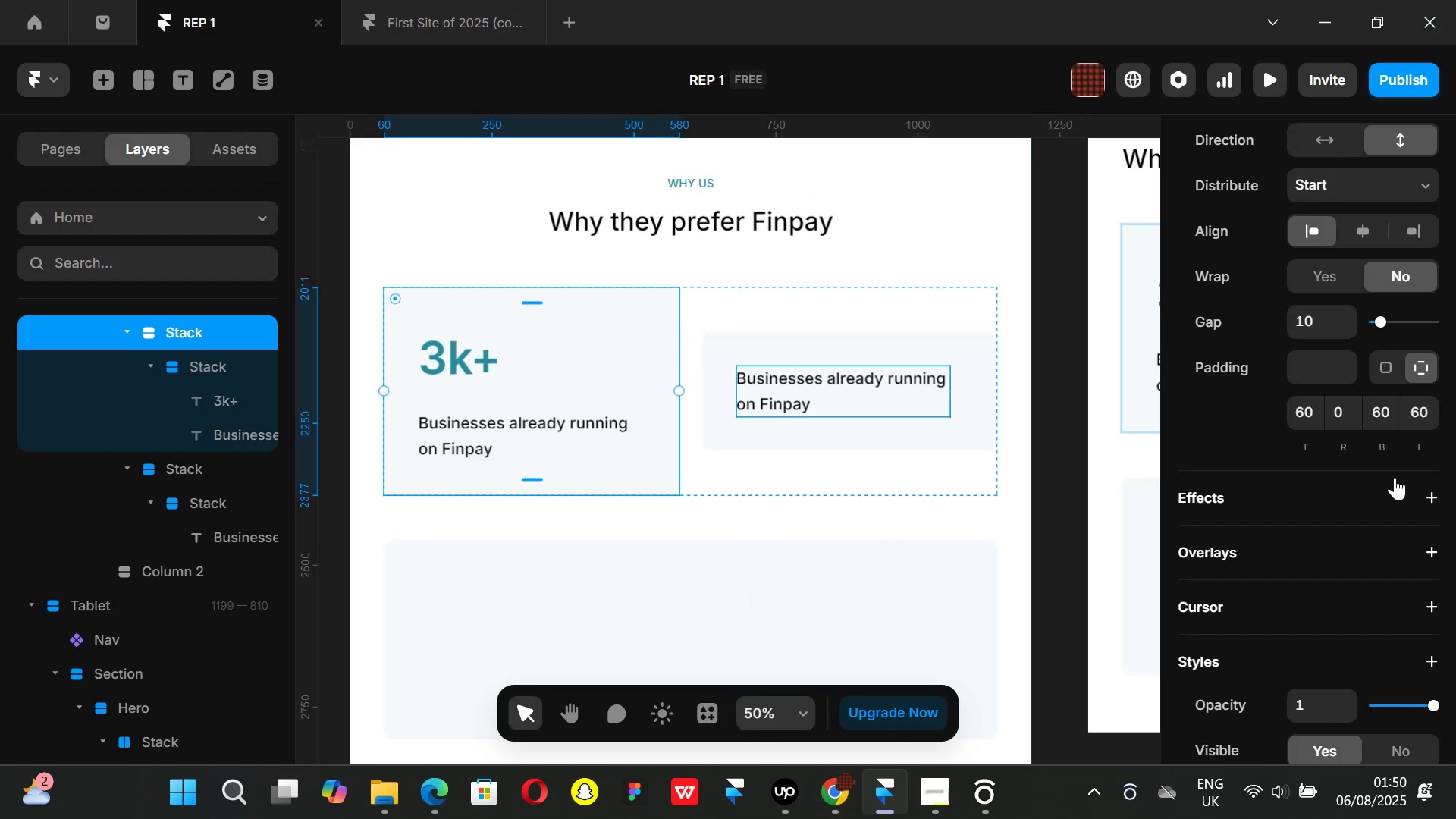 
scroll: coordinate [1340, 422], scroll_direction: up, amount: 3.0
 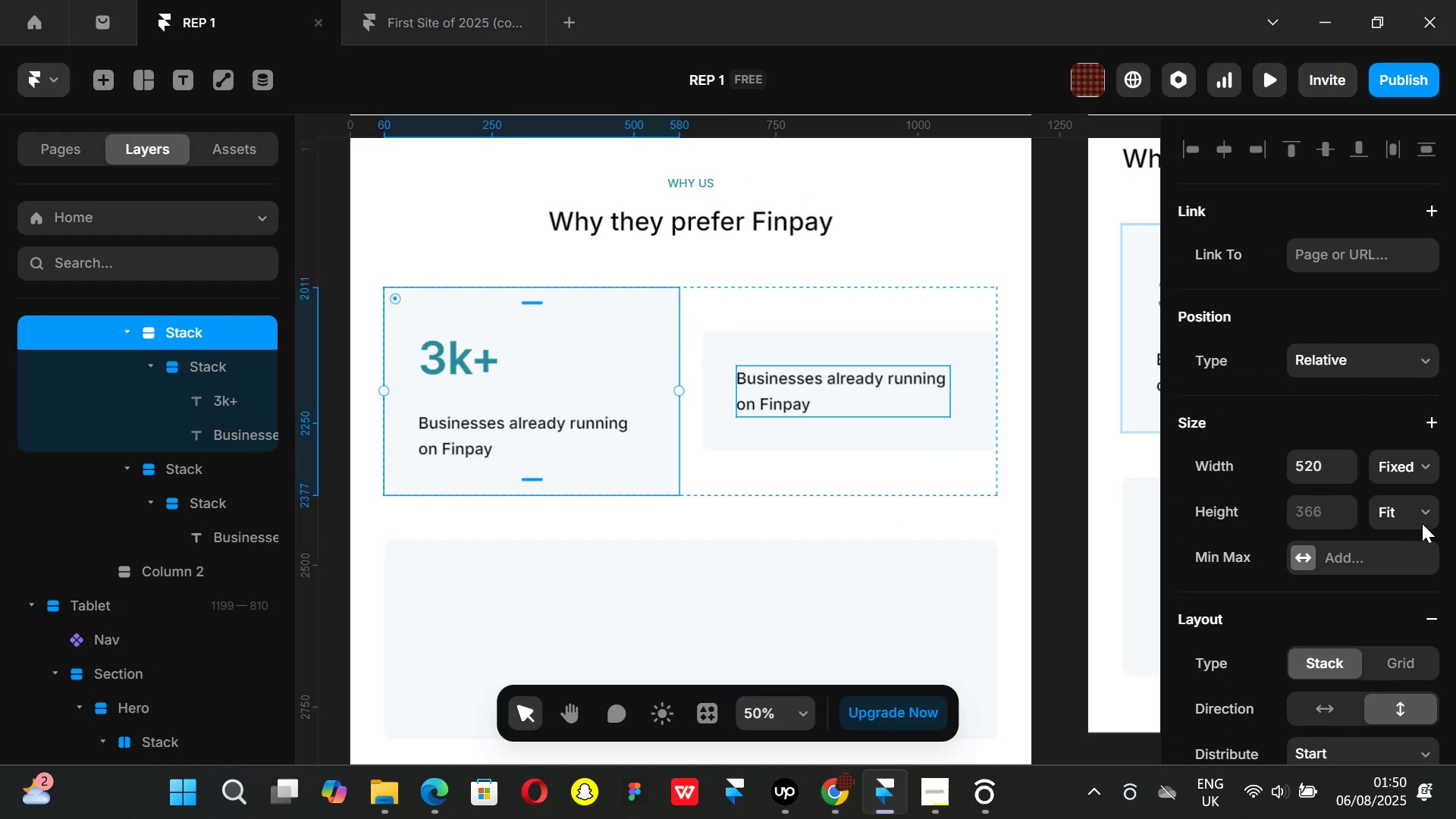 
left_click([1421, 510])
 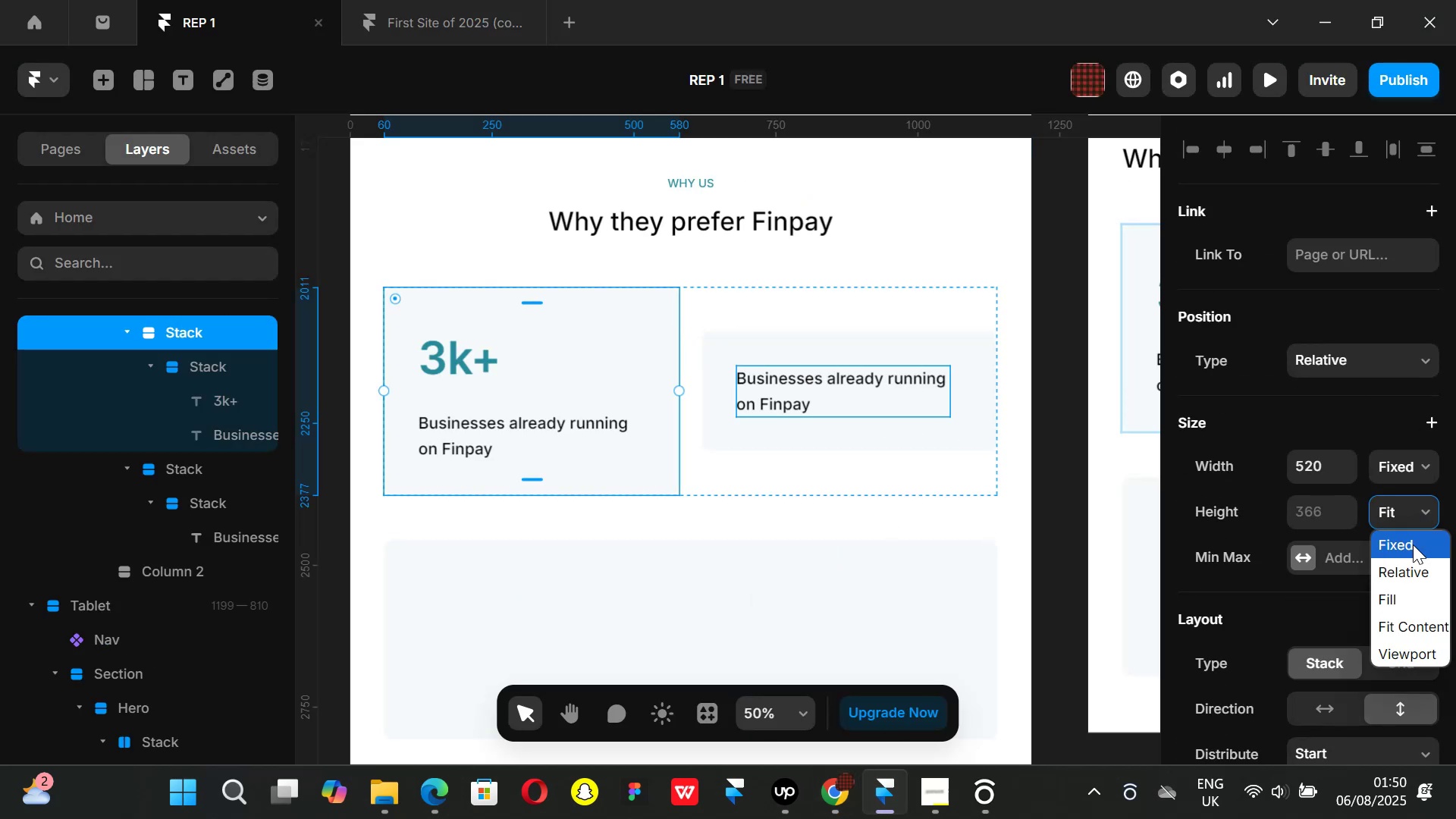 
left_click([1413, 544])
 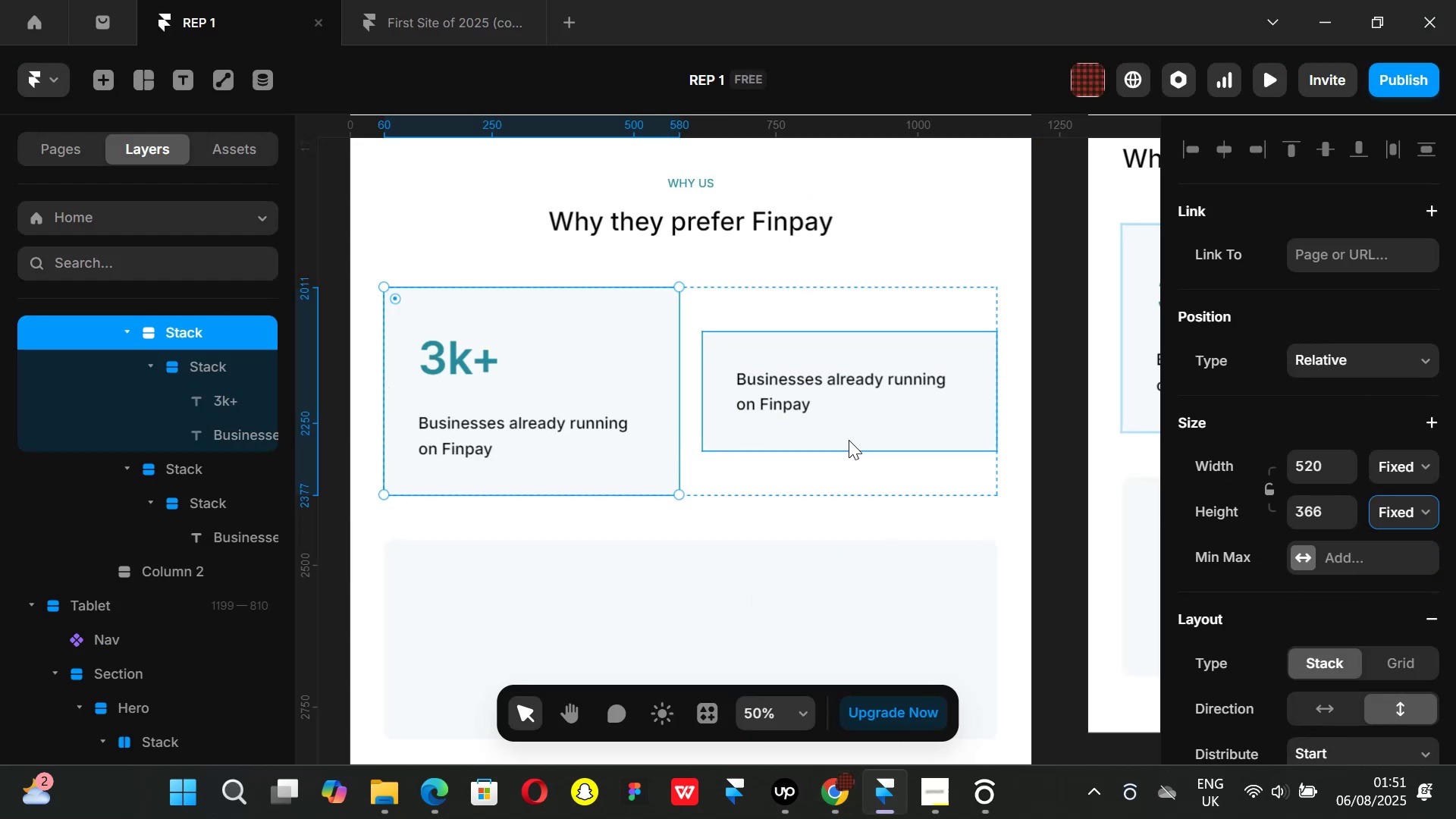 
left_click([851, 435])
 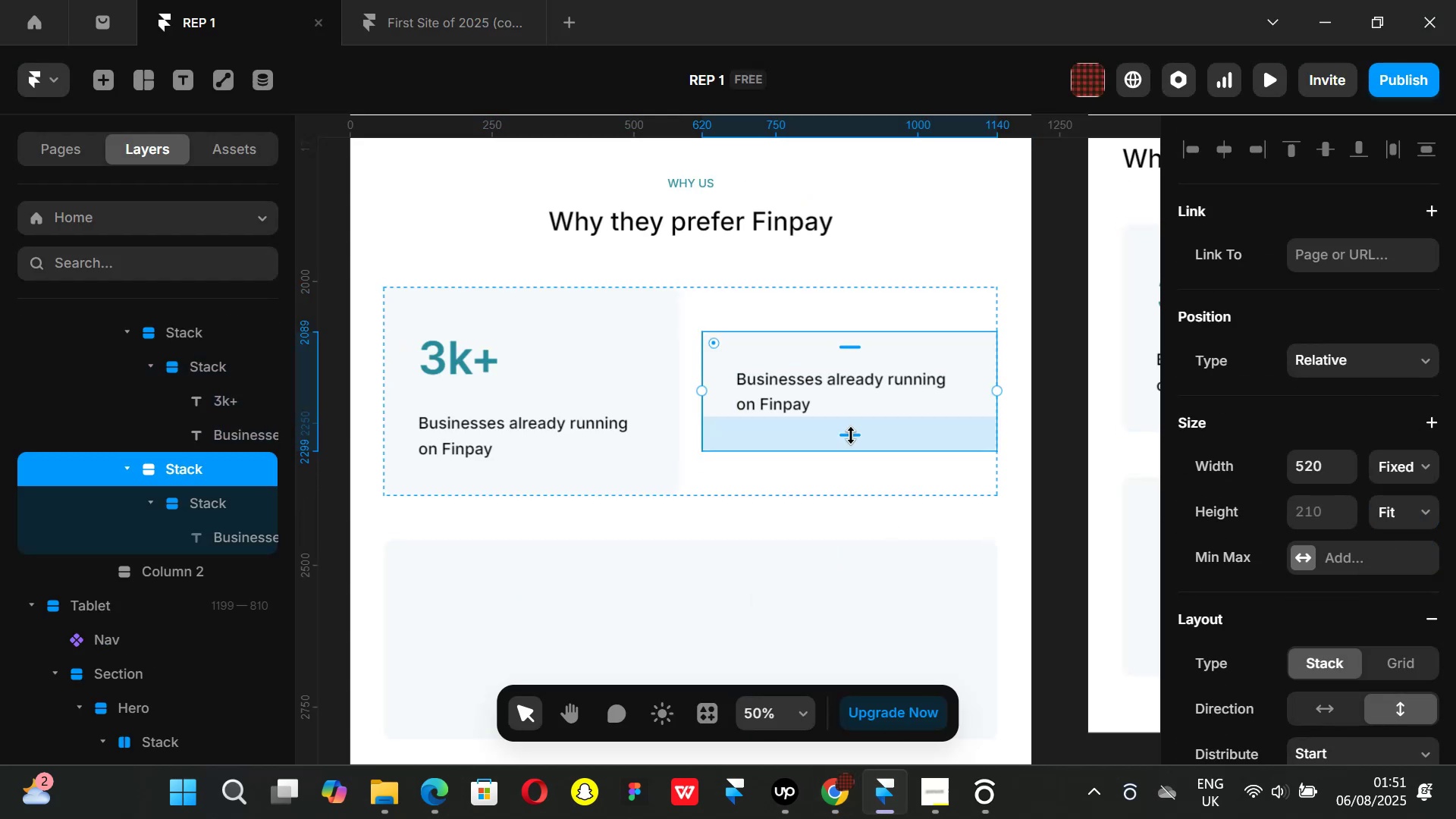 
key(Backspace)
 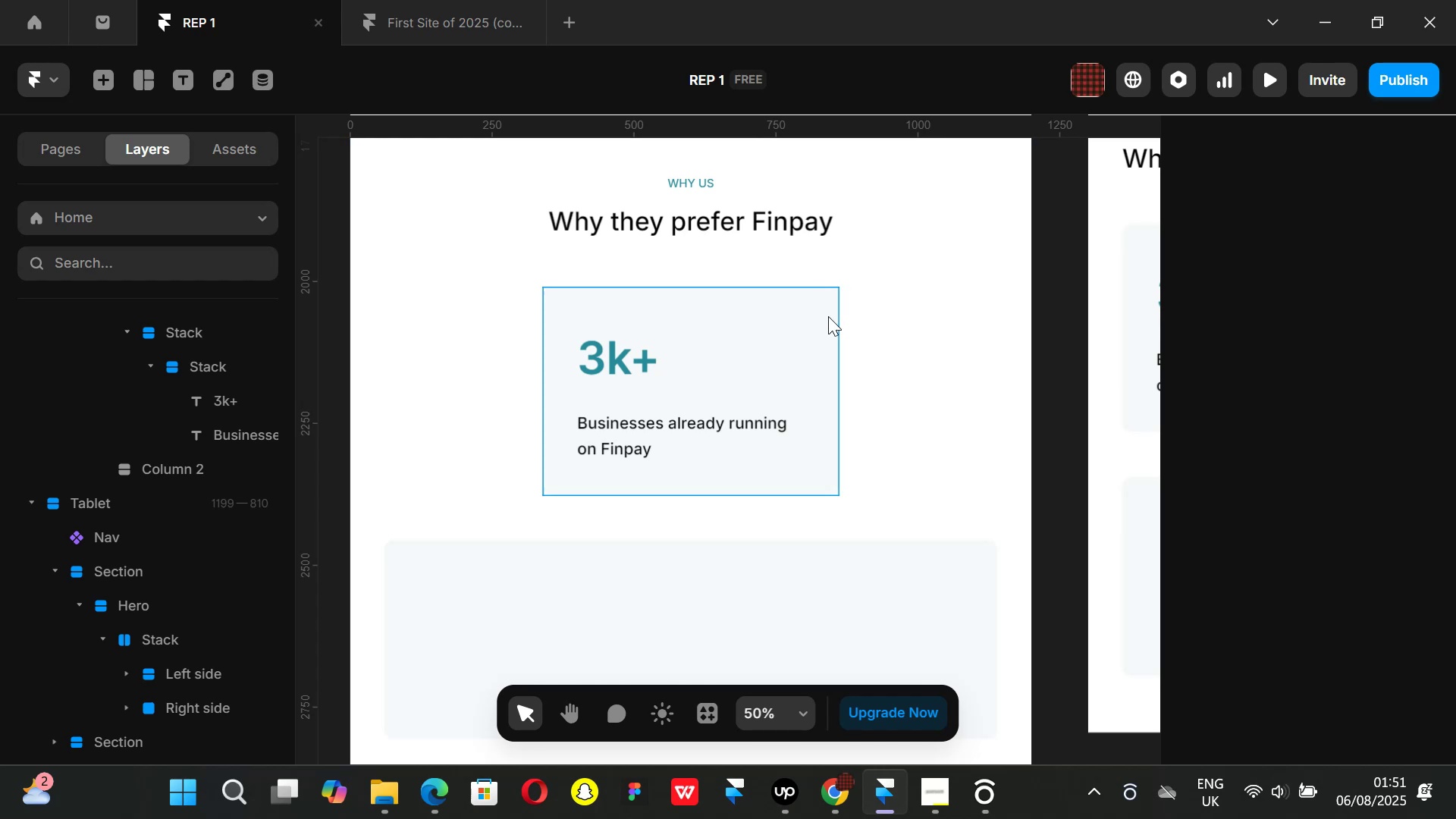 
left_click([815, 330])
 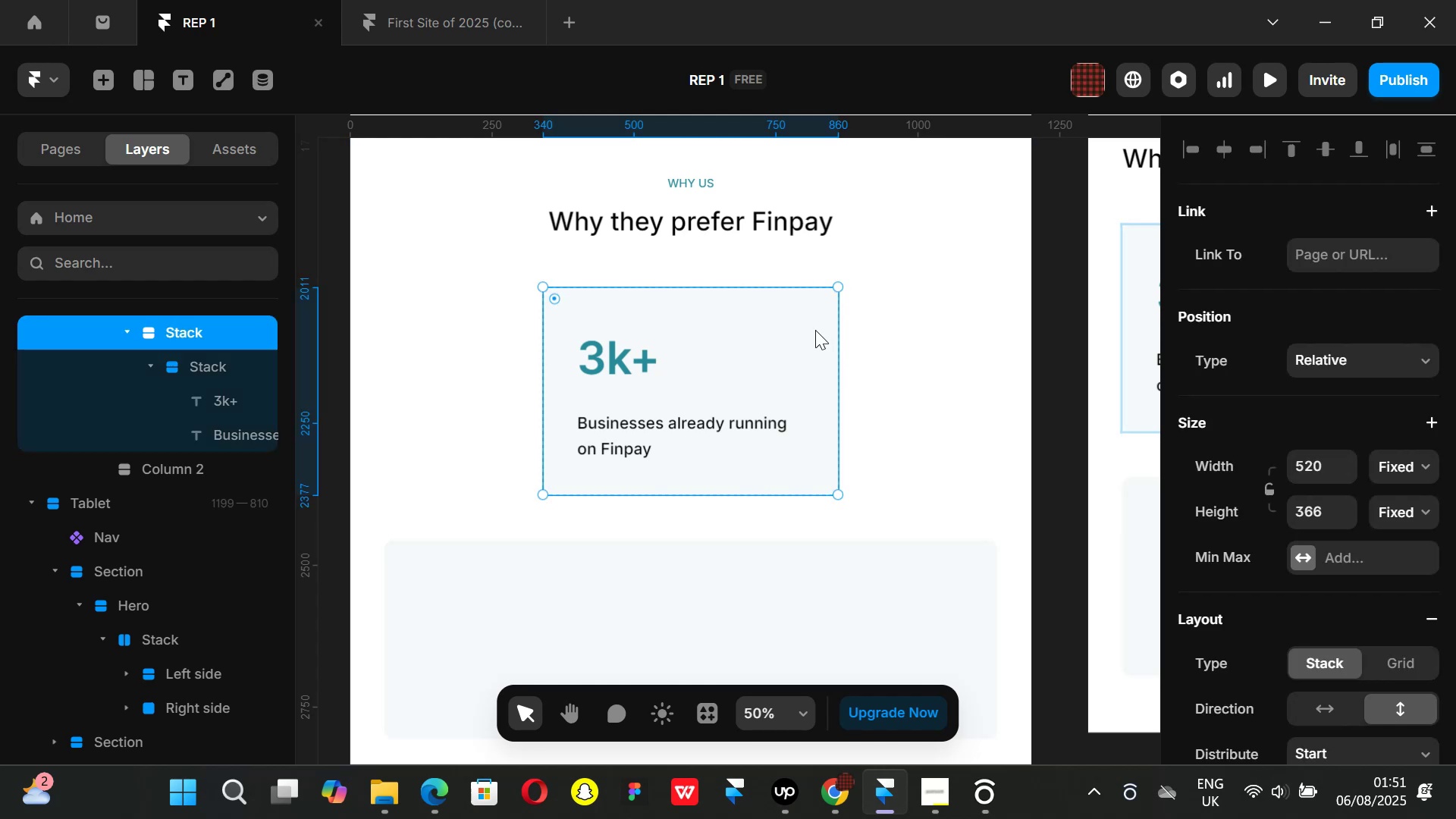 
key(Control+ControlLeft)
 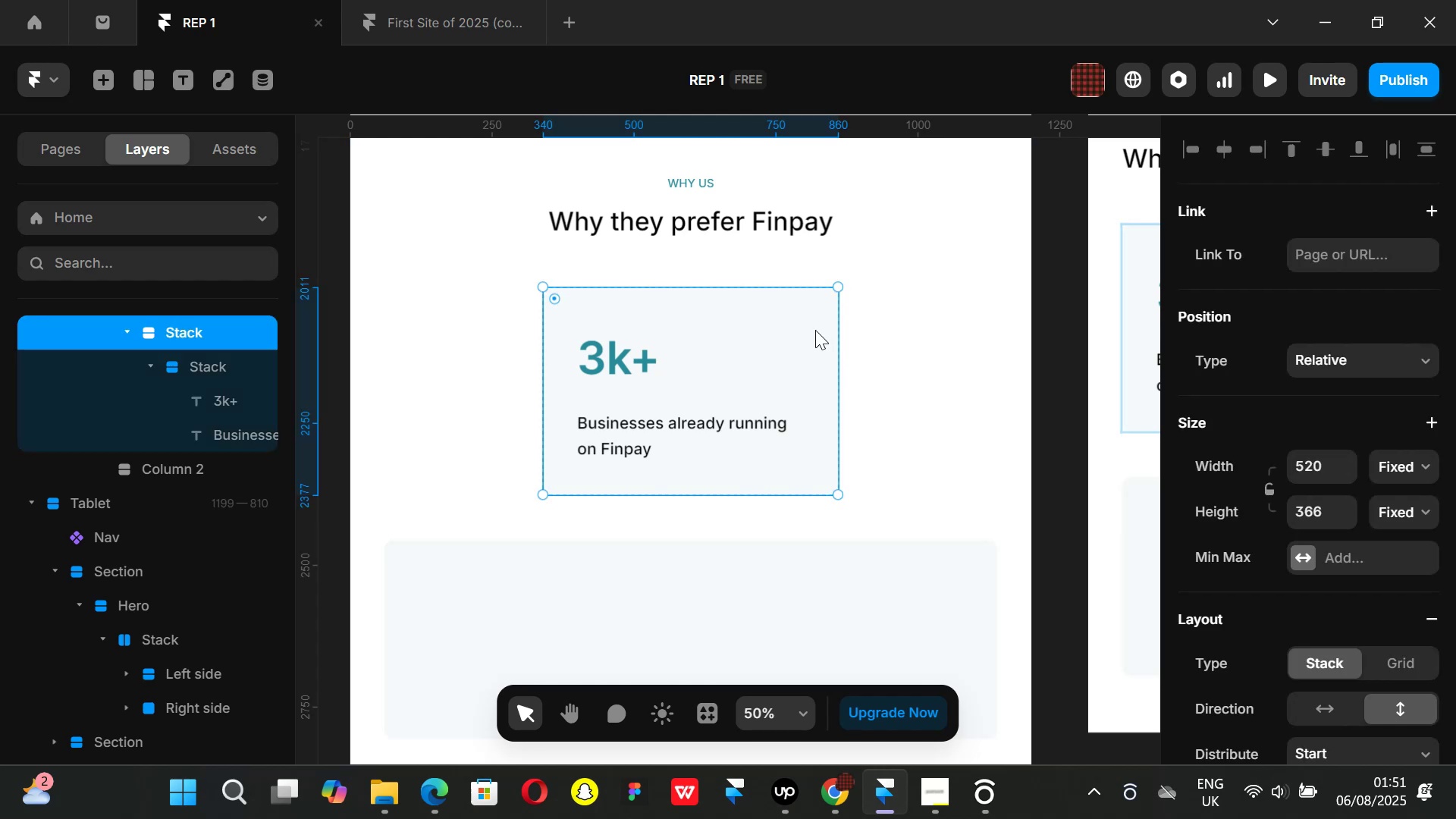 
key(Control+D)
 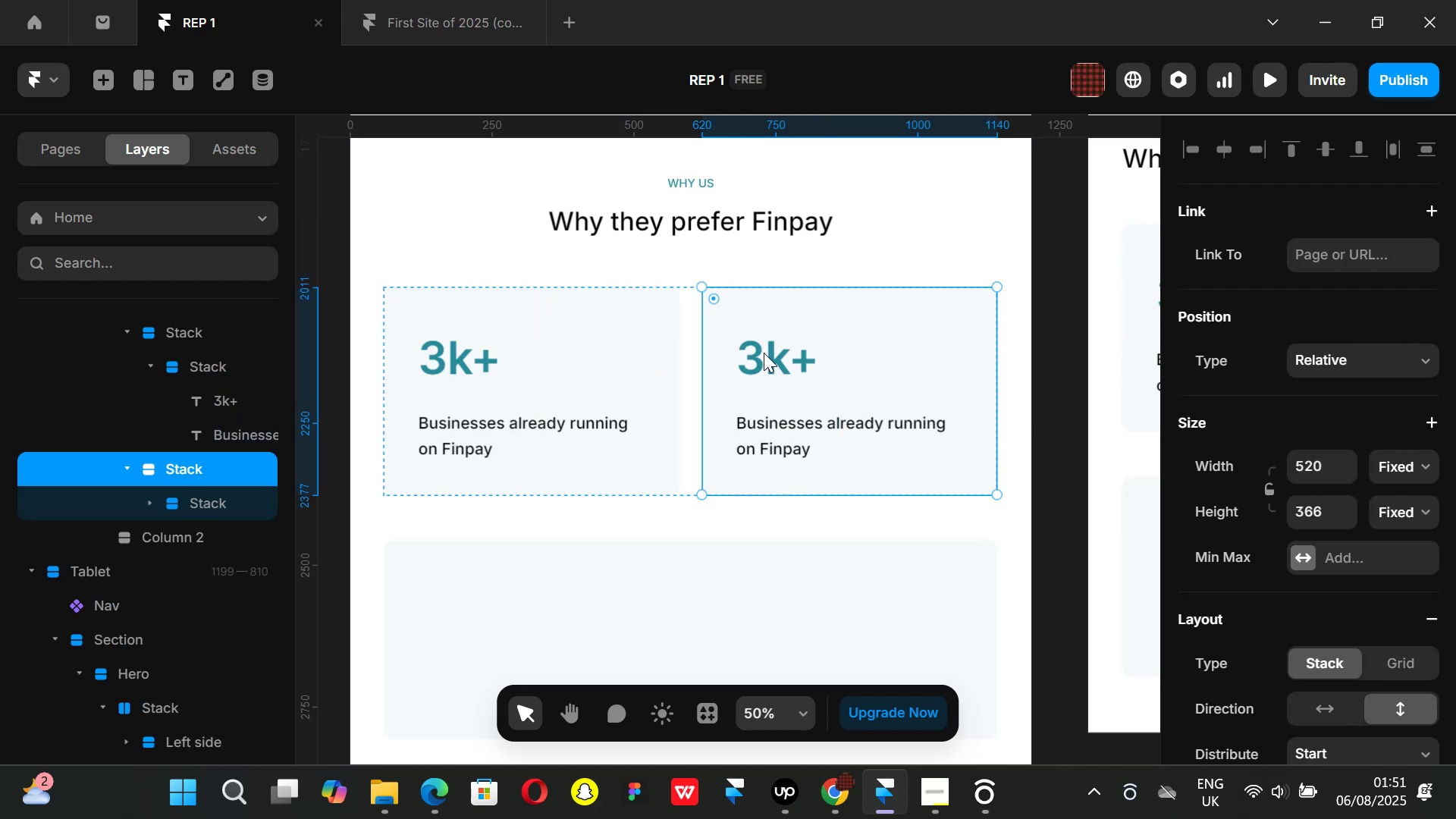 
left_click_drag(start_coordinate=[216, 499], to_coordinate=[194, 499])
 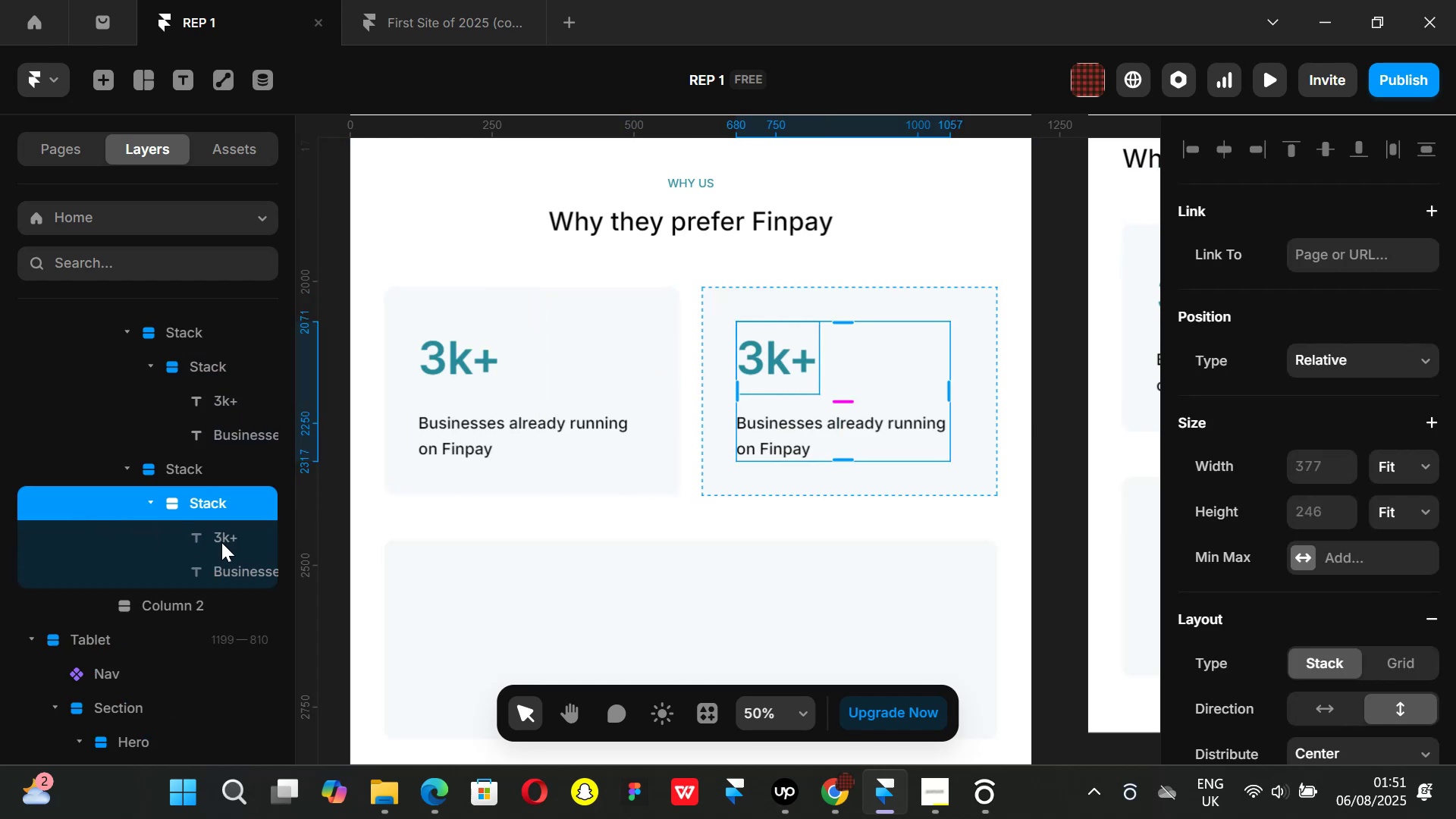 
left_click([215, 537])
 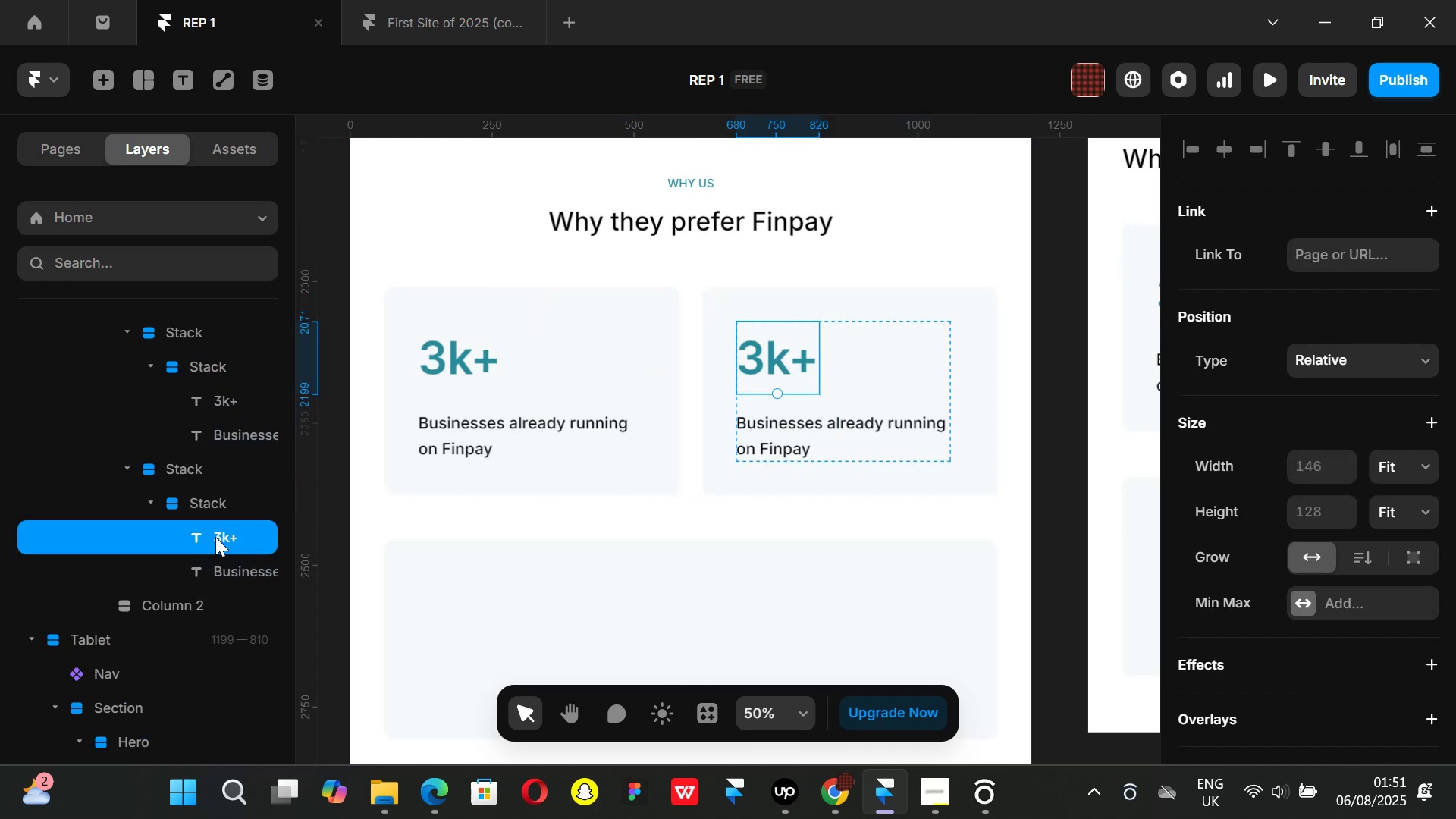 
key(Backspace)
 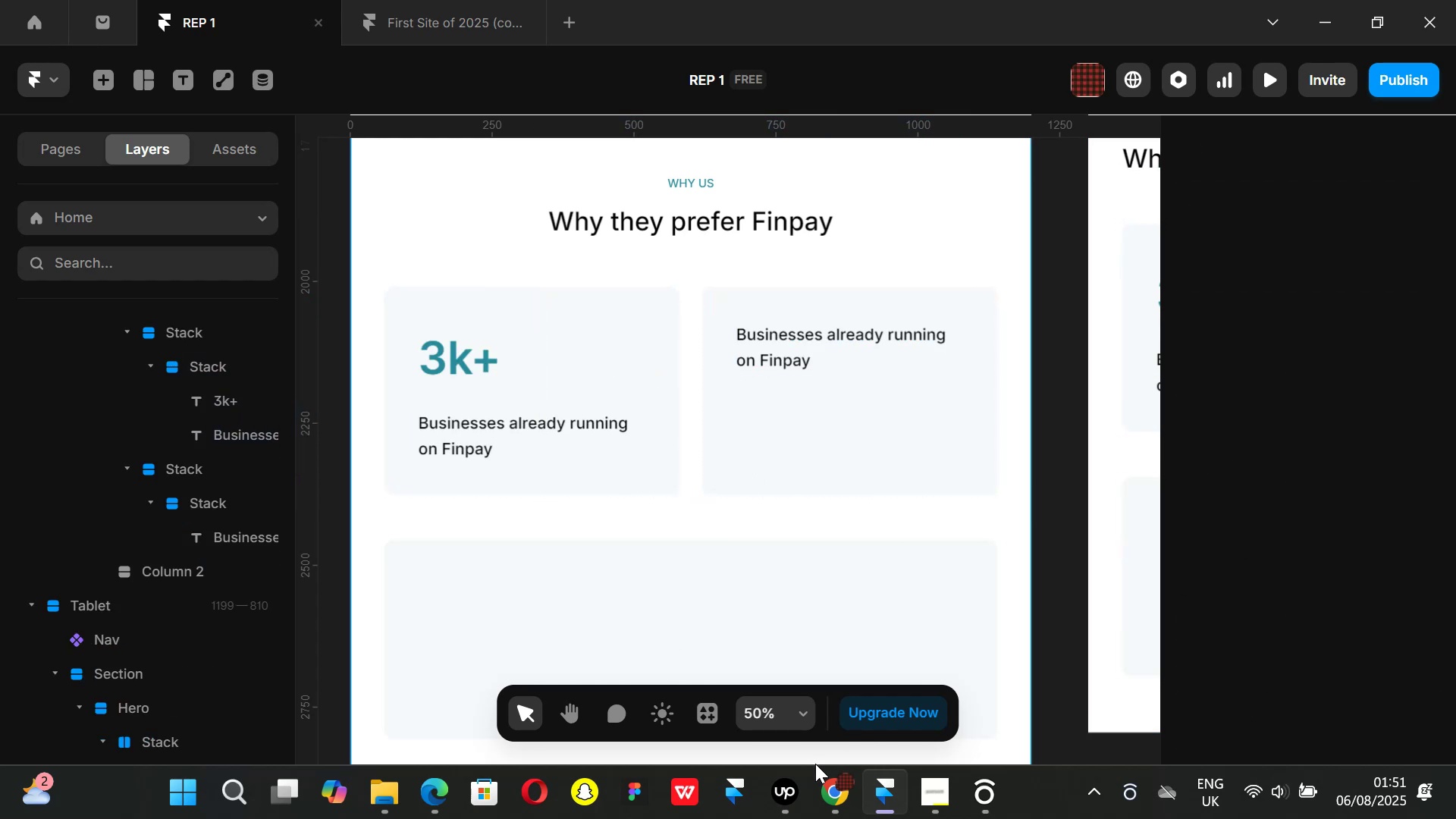 
left_click([829, 803])
 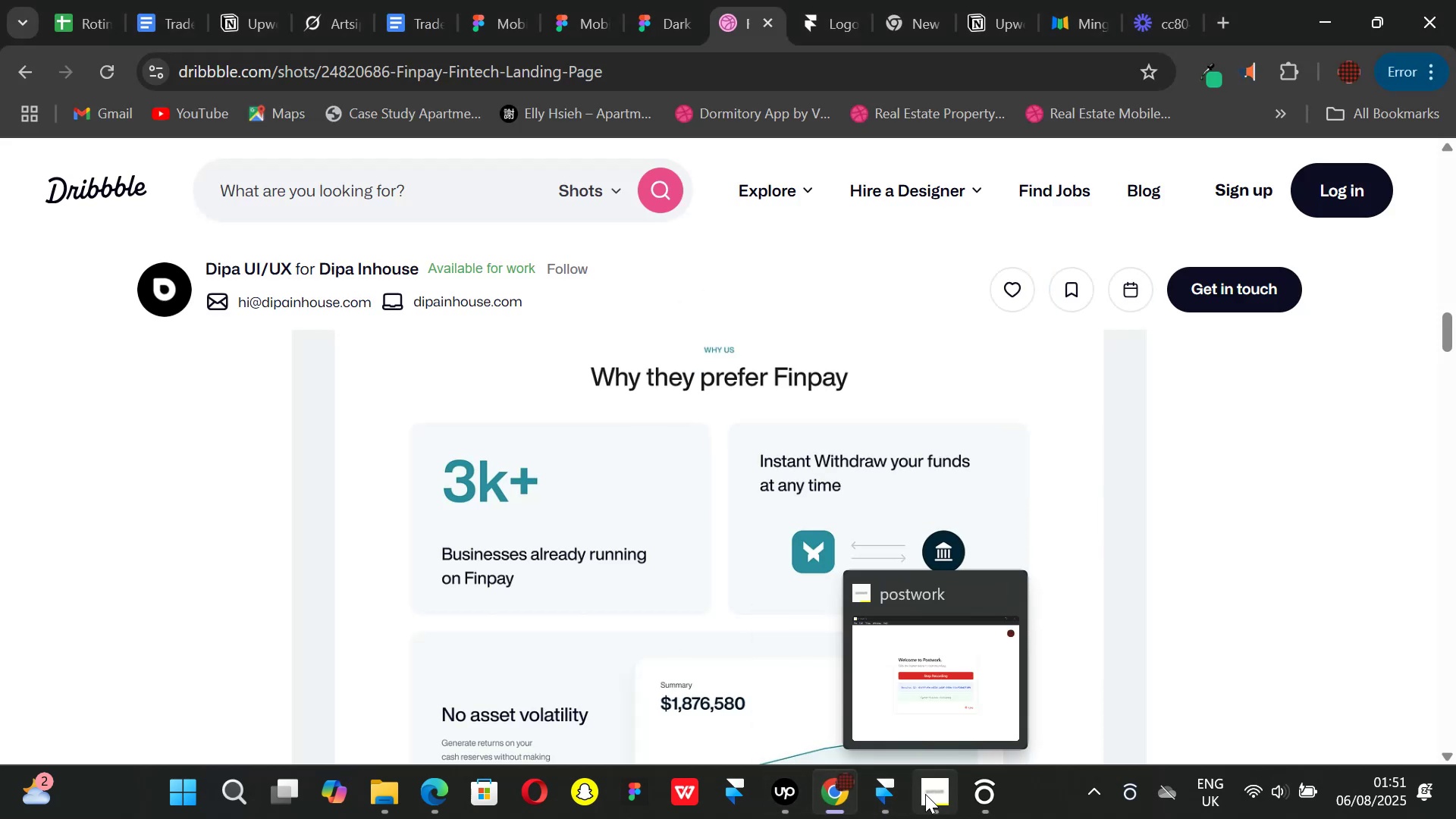 
left_click([886, 795])
 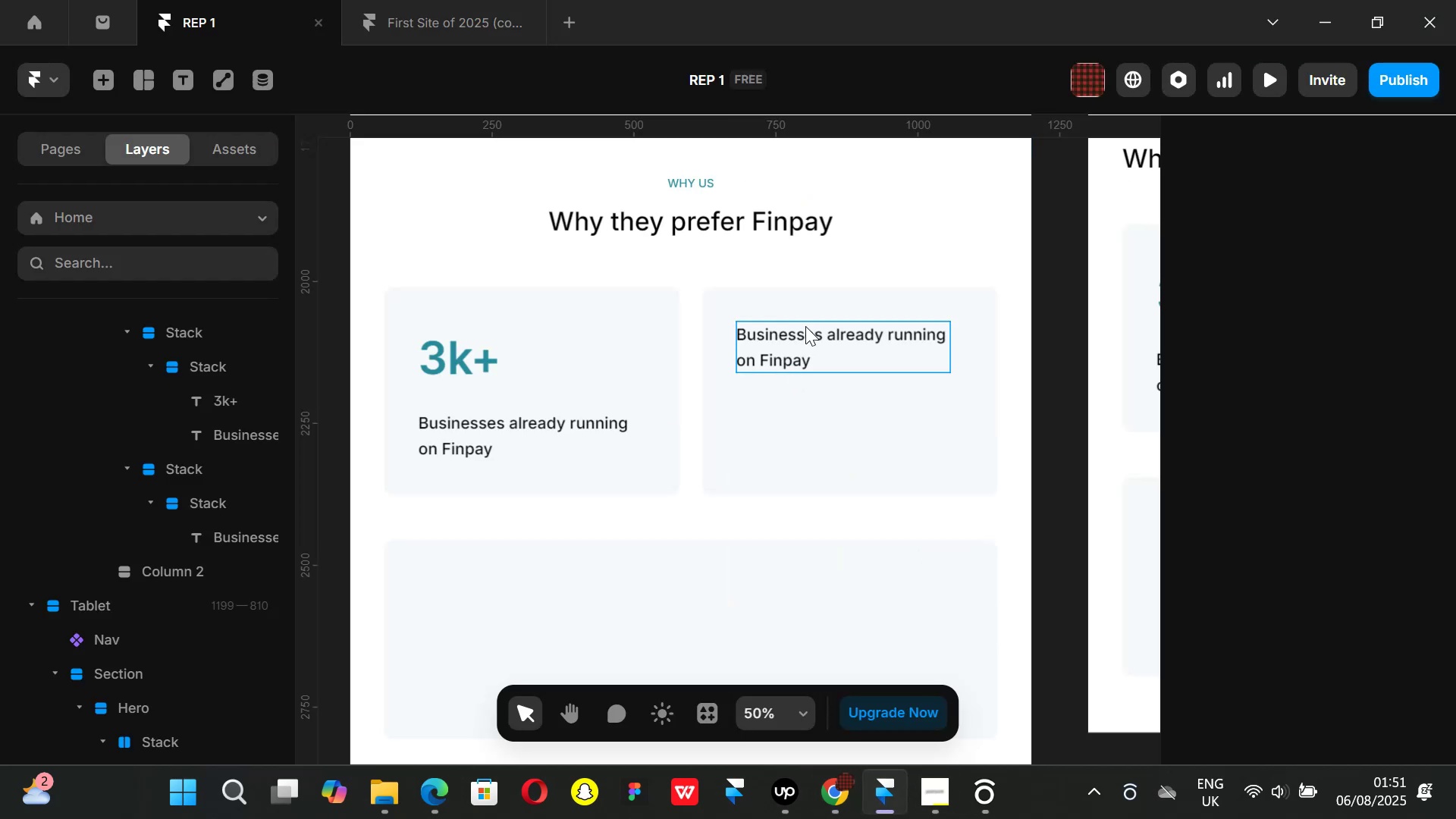 
double_click([805, 326])
 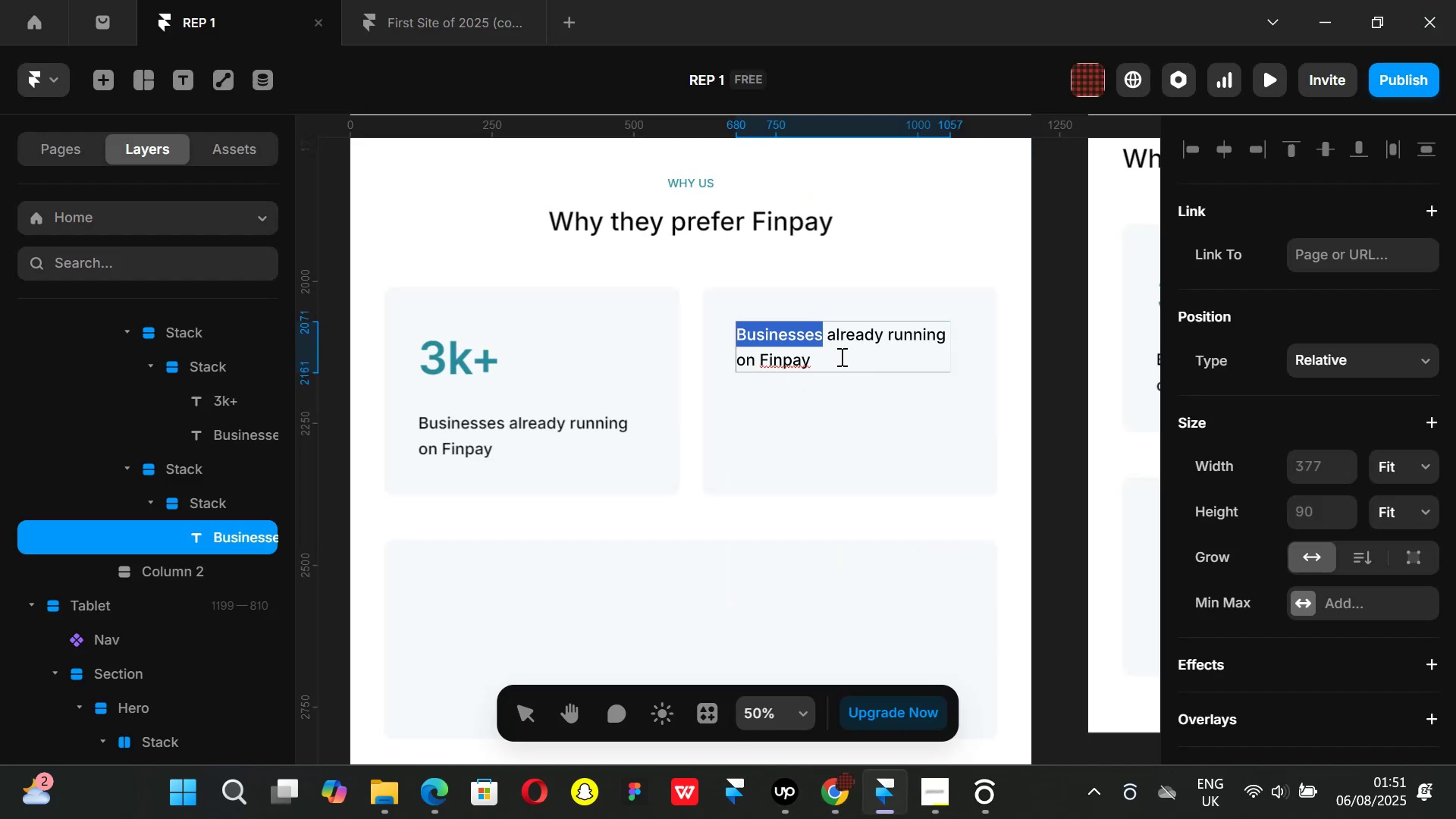 
left_click([840, 356])
 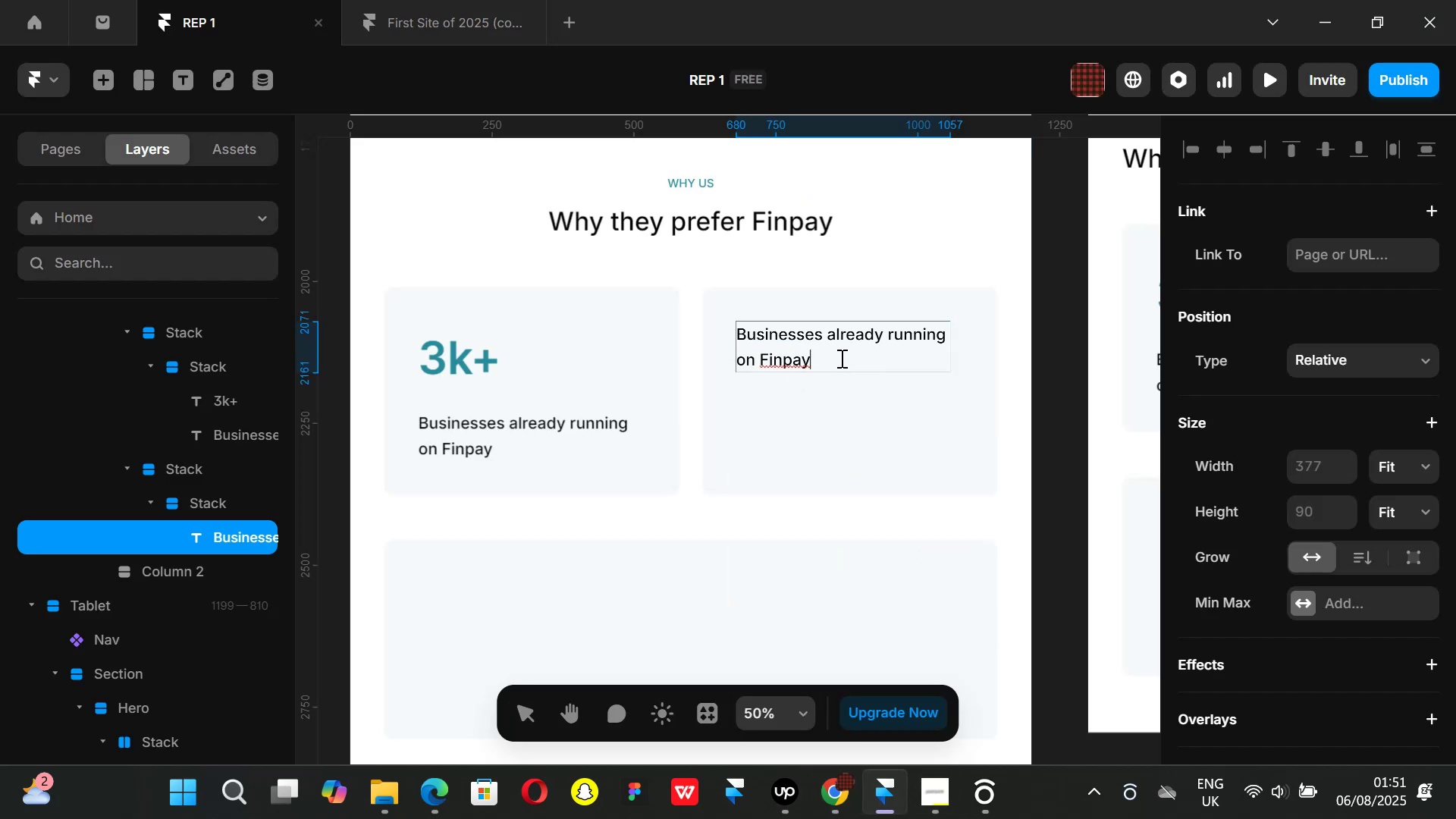 
left_click_drag(start_coordinate=[840, 358], to_coordinate=[696, 308])
 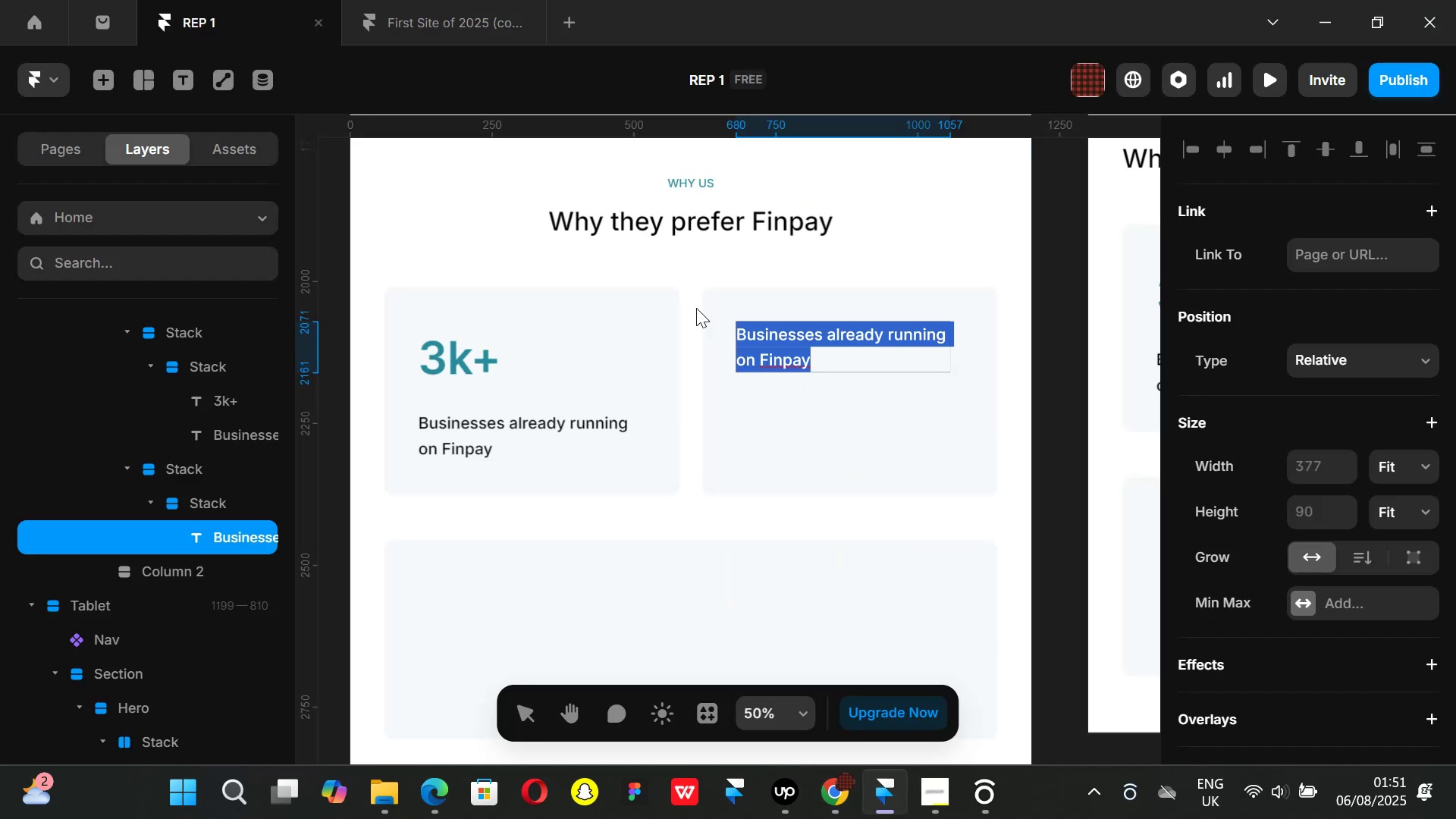 
key(Backspace)
type(Instn)
key(Backspace)
type(antly withdraw your funds)
 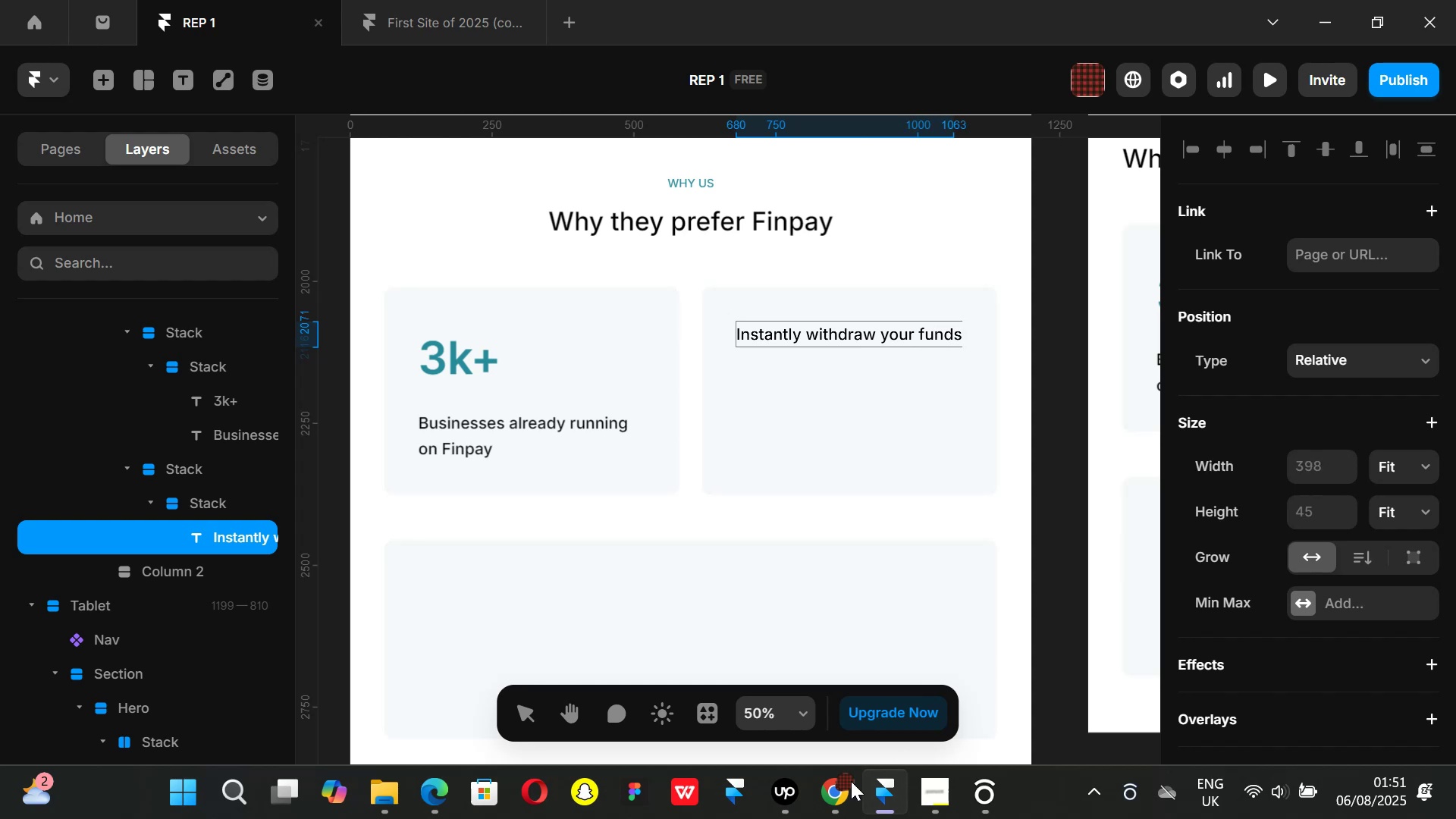 
left_click([839, 784])
 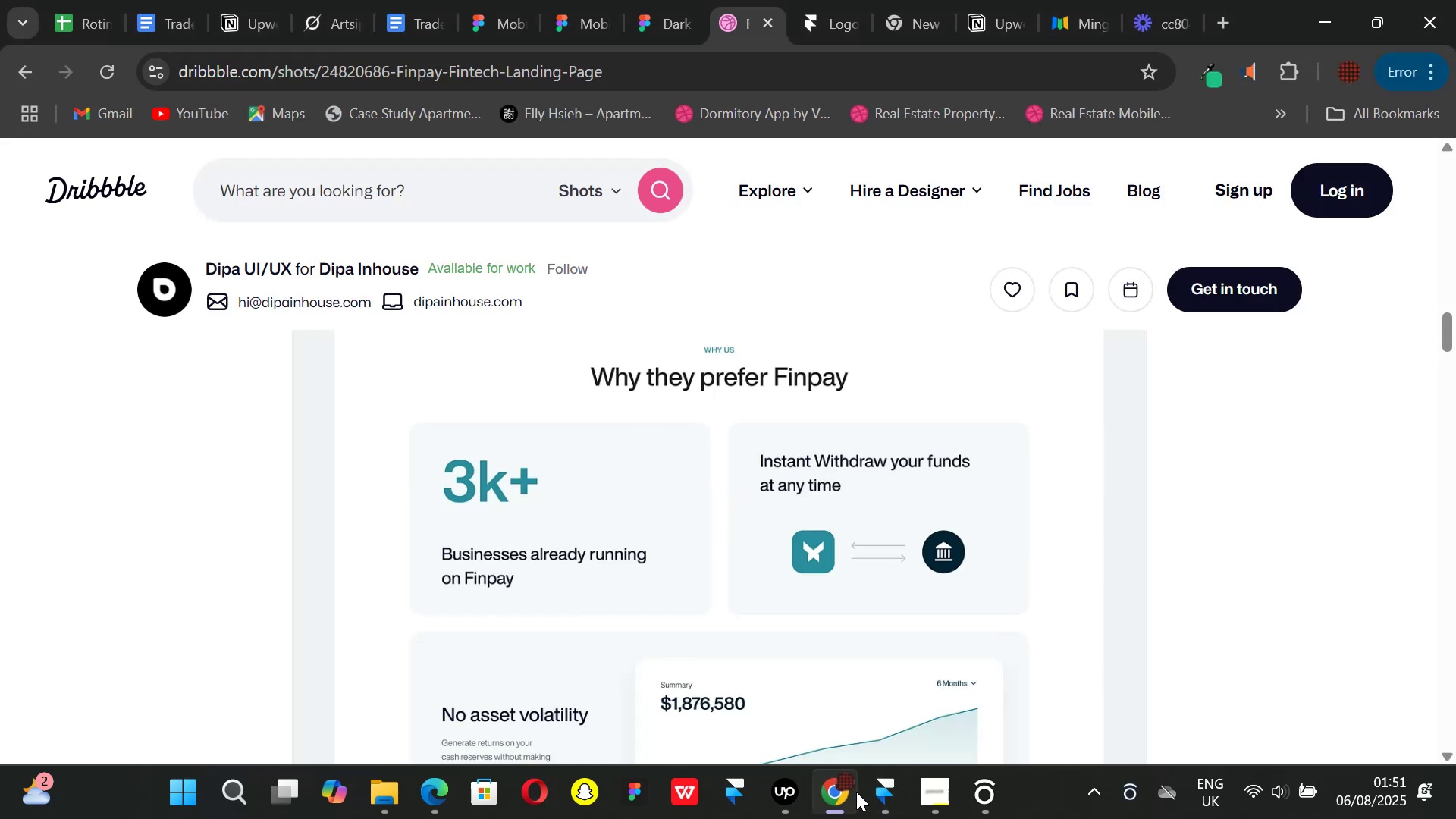 
left_click([856, 792])
 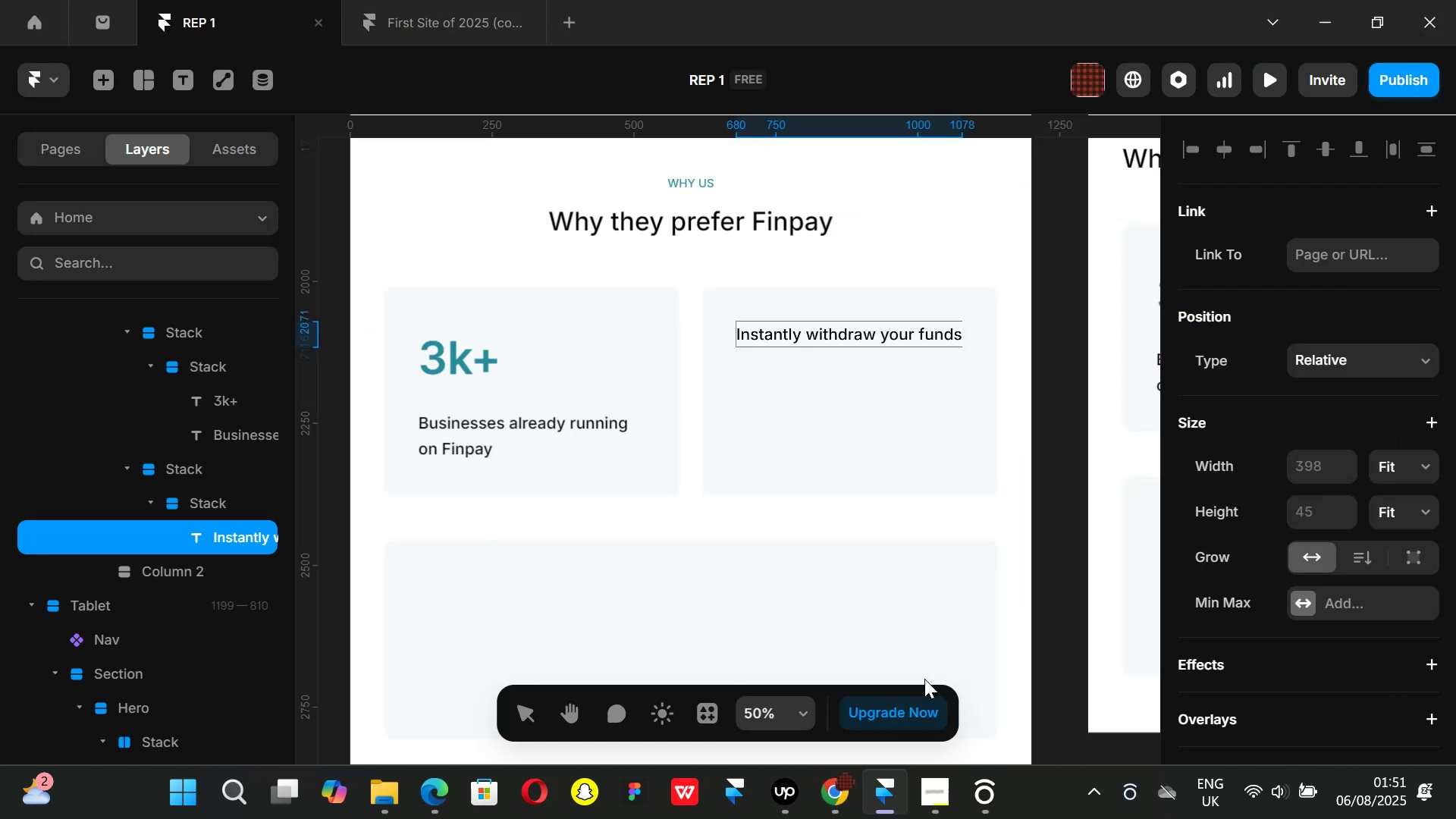 
key(Shift+ShiftLeft)
 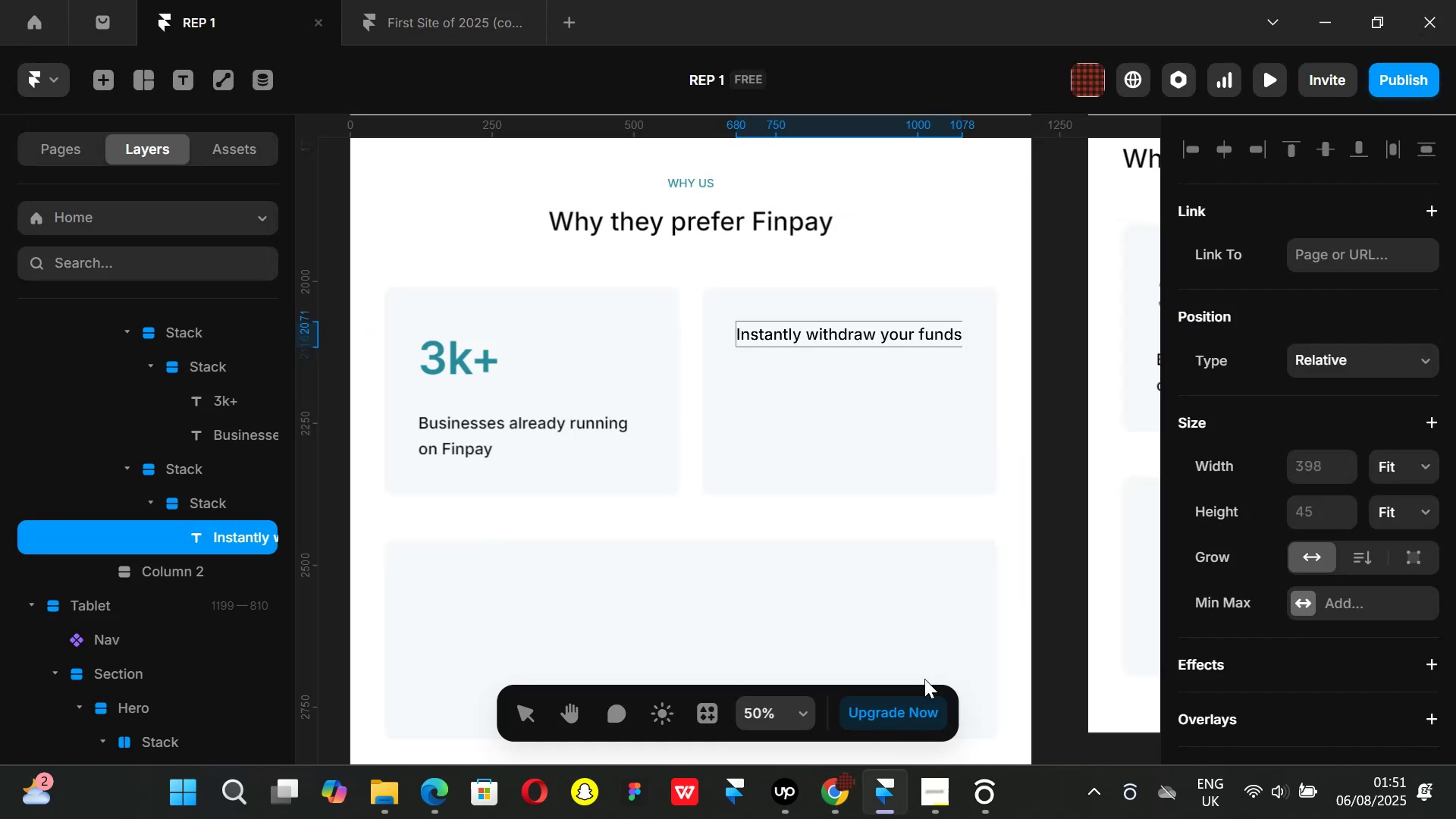 
key(Shift+Enter)
 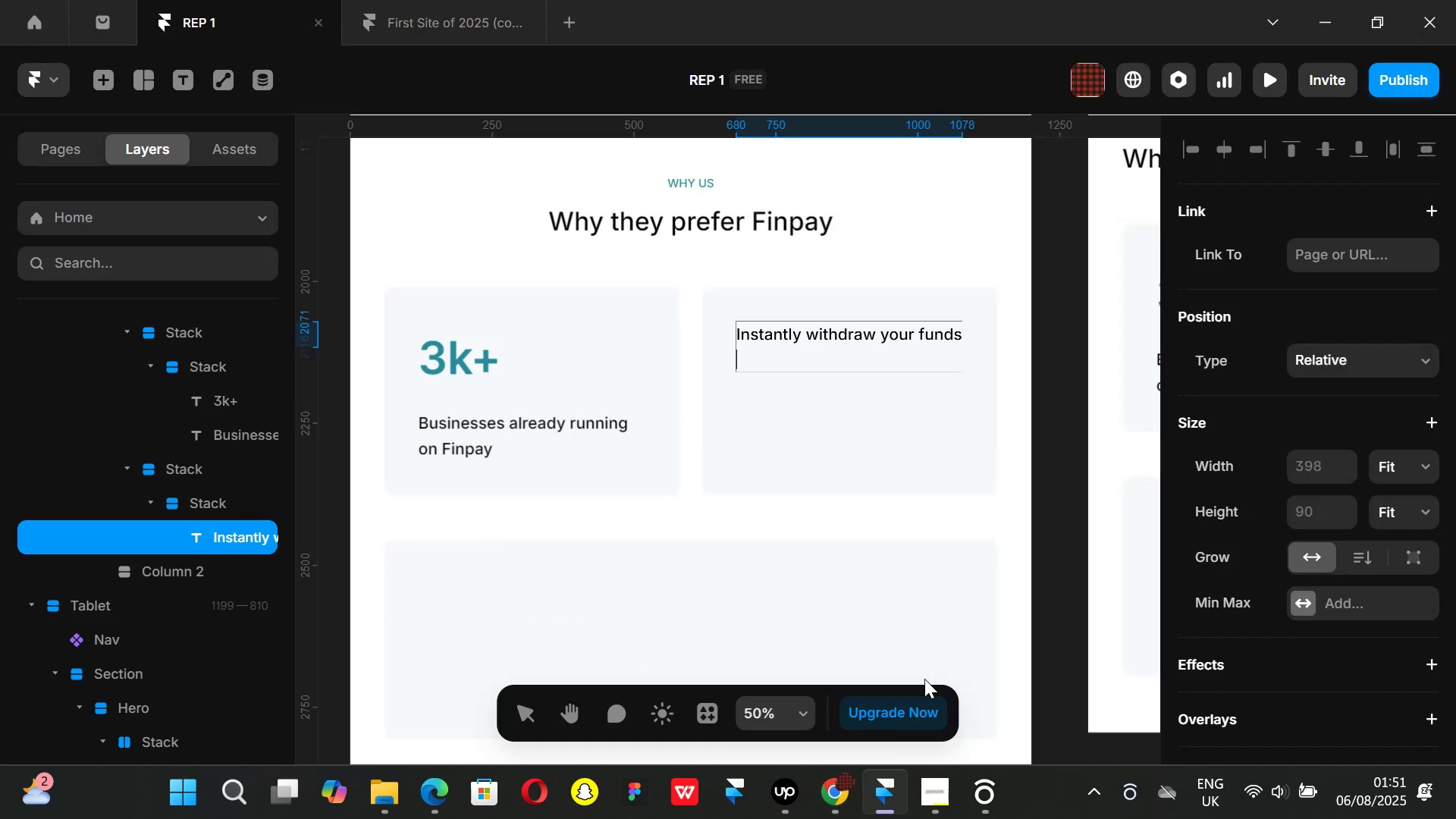 
type(at any time)
 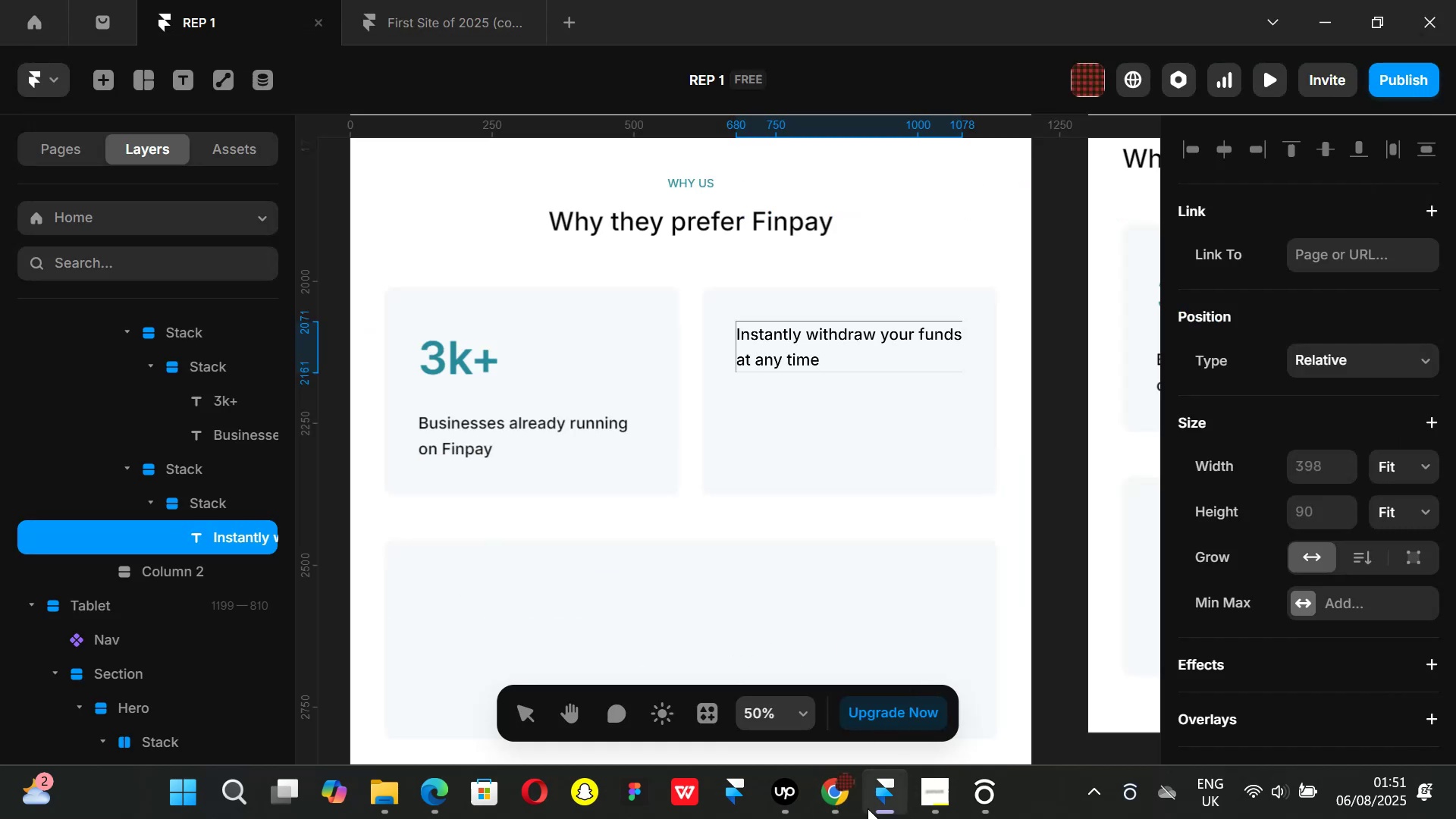 
left_click([828, 790])
 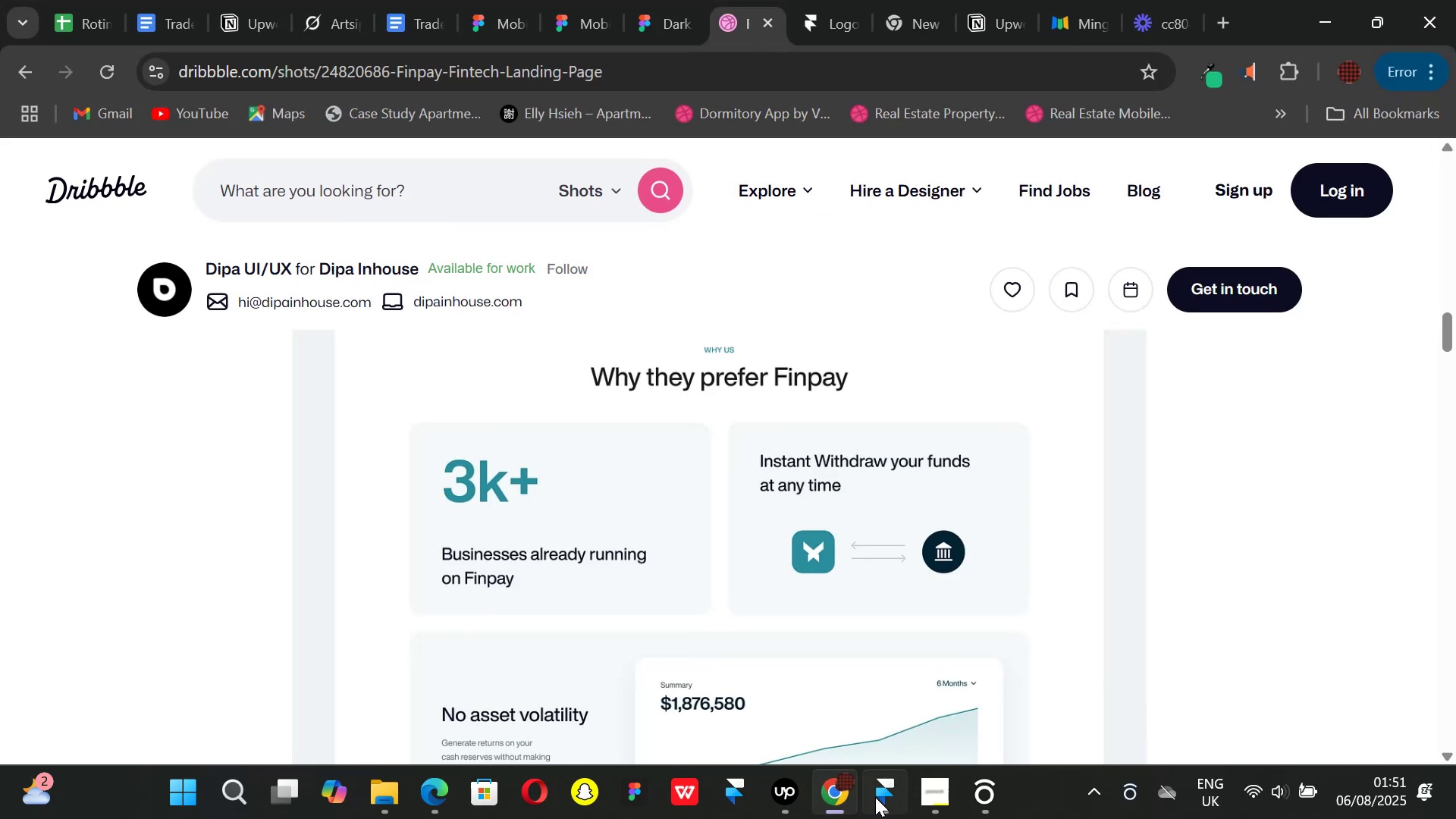 
left_click([888, 802])
 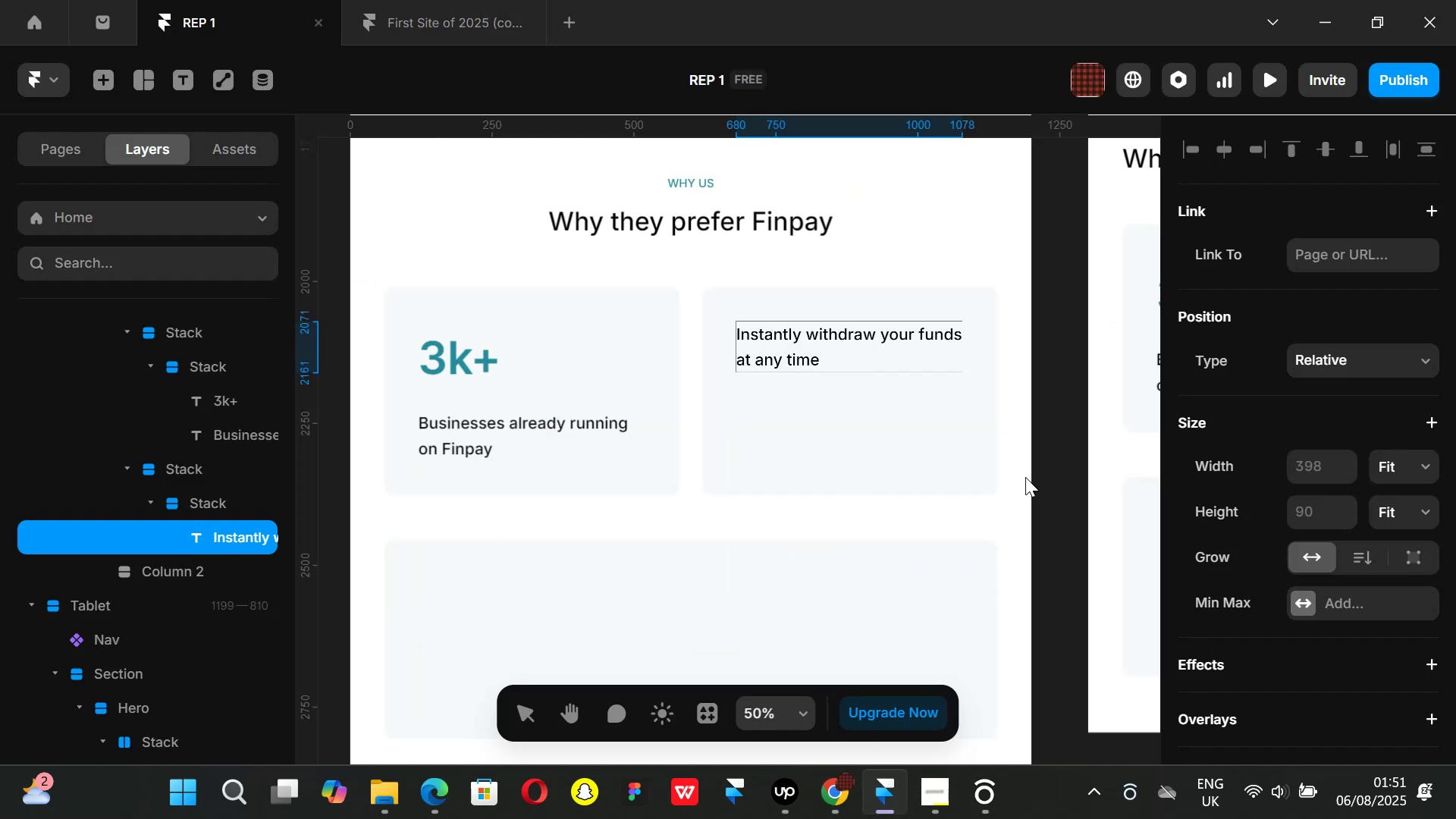 
left_click([1053, 490])
 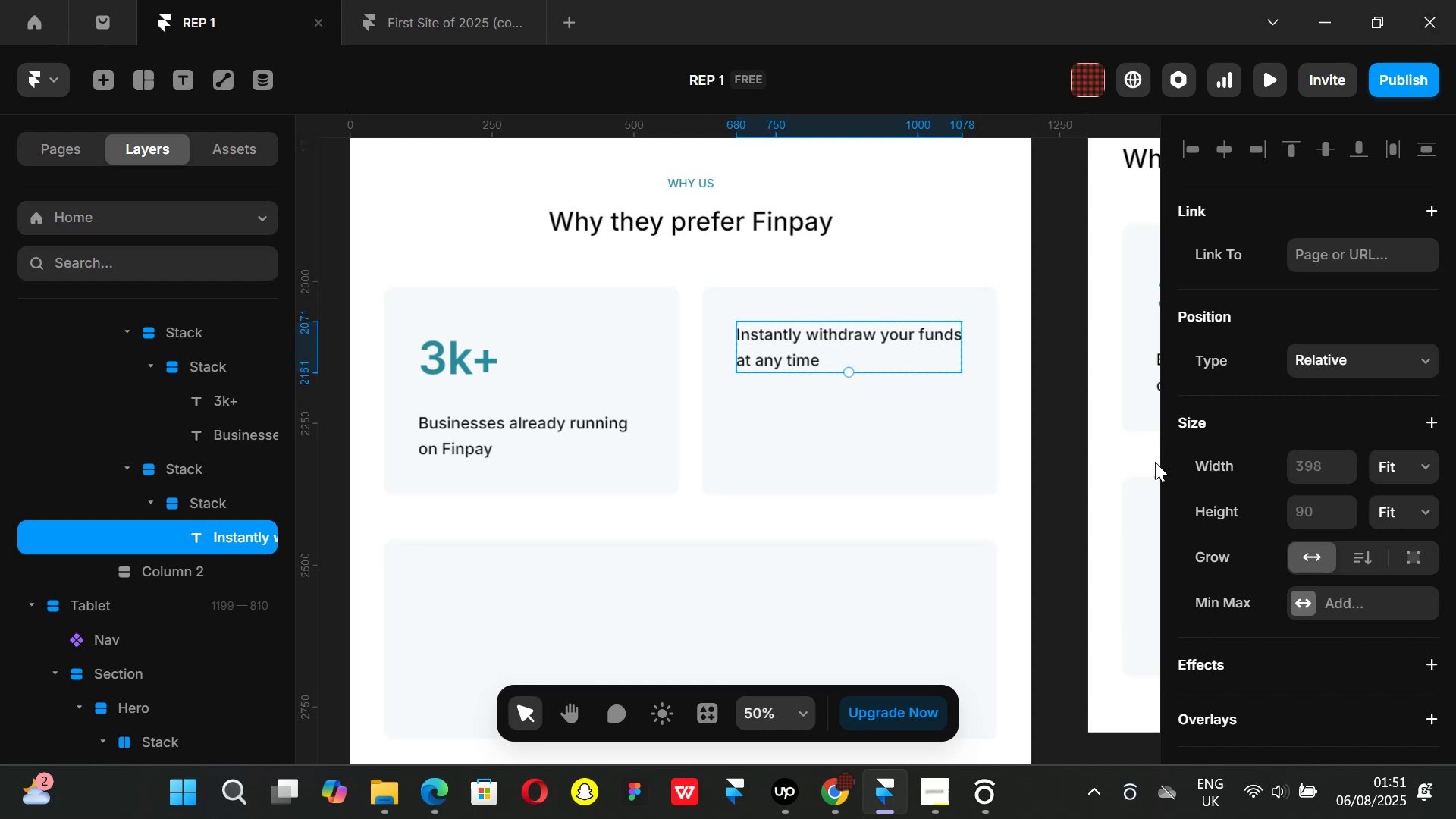 
scroll: coordinate [1253, 393], scroll_direction: down, amount: 3.0
 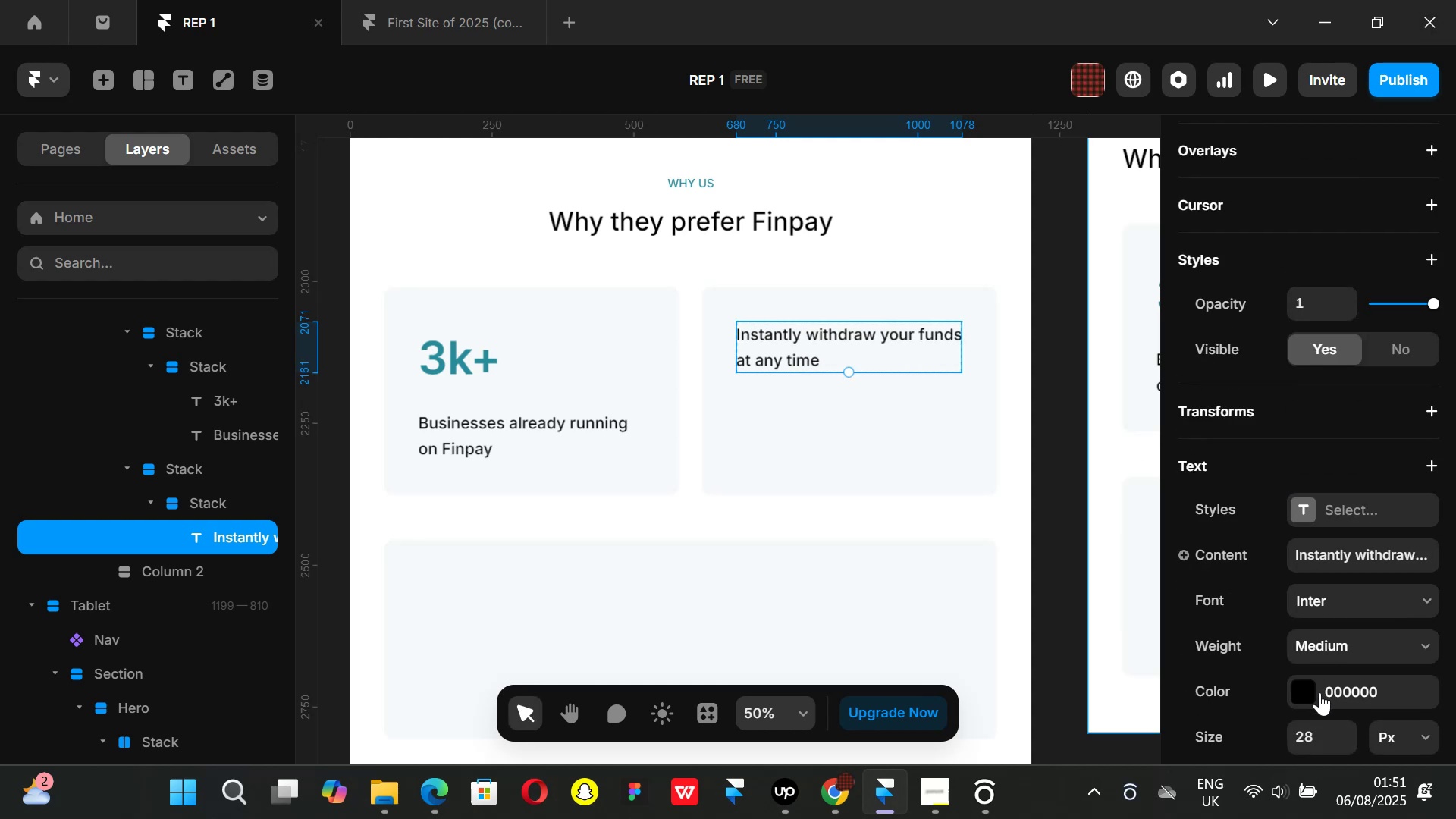 
left_click([1316, 692])
 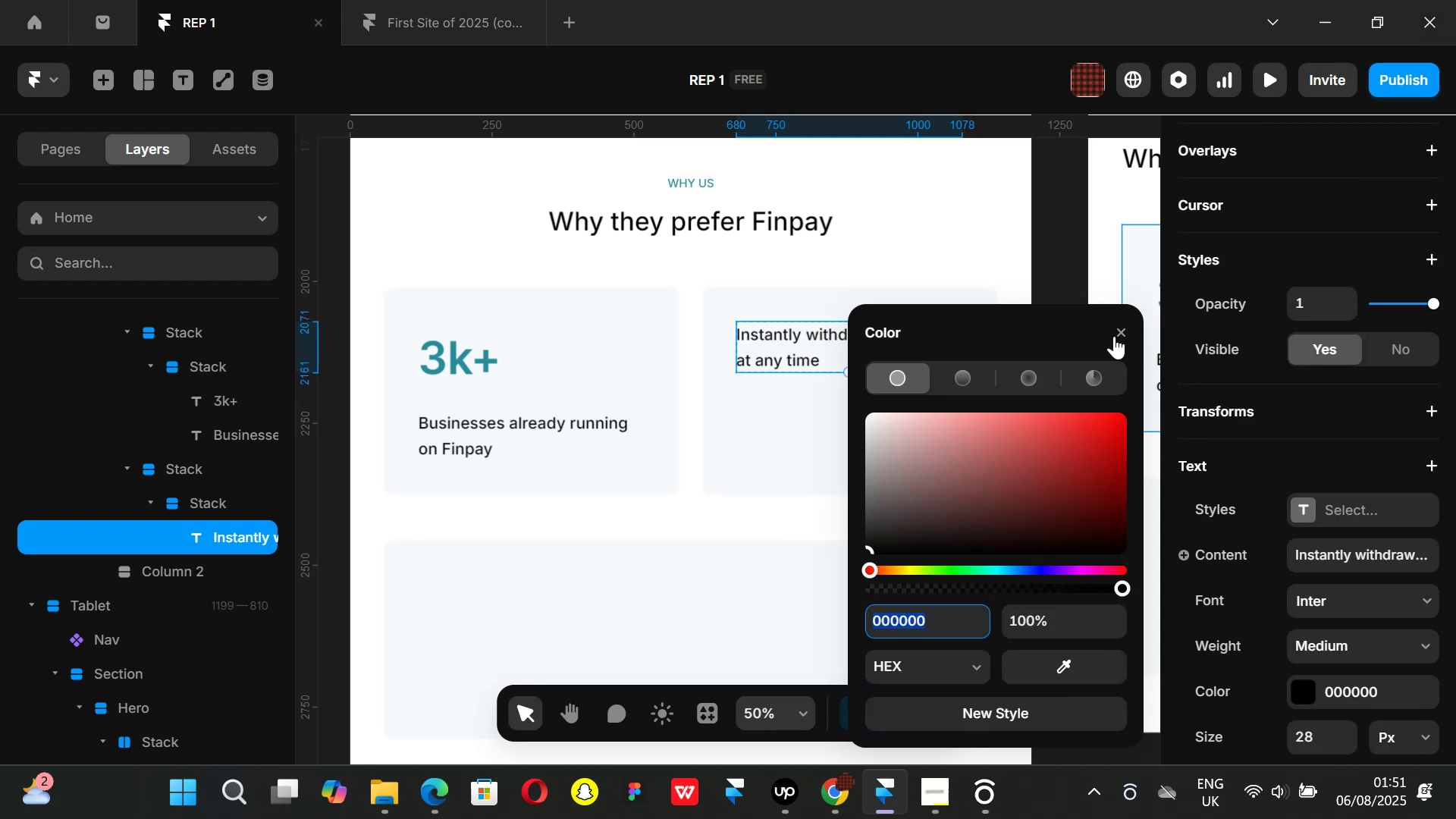 
left_click([1116, 331])
 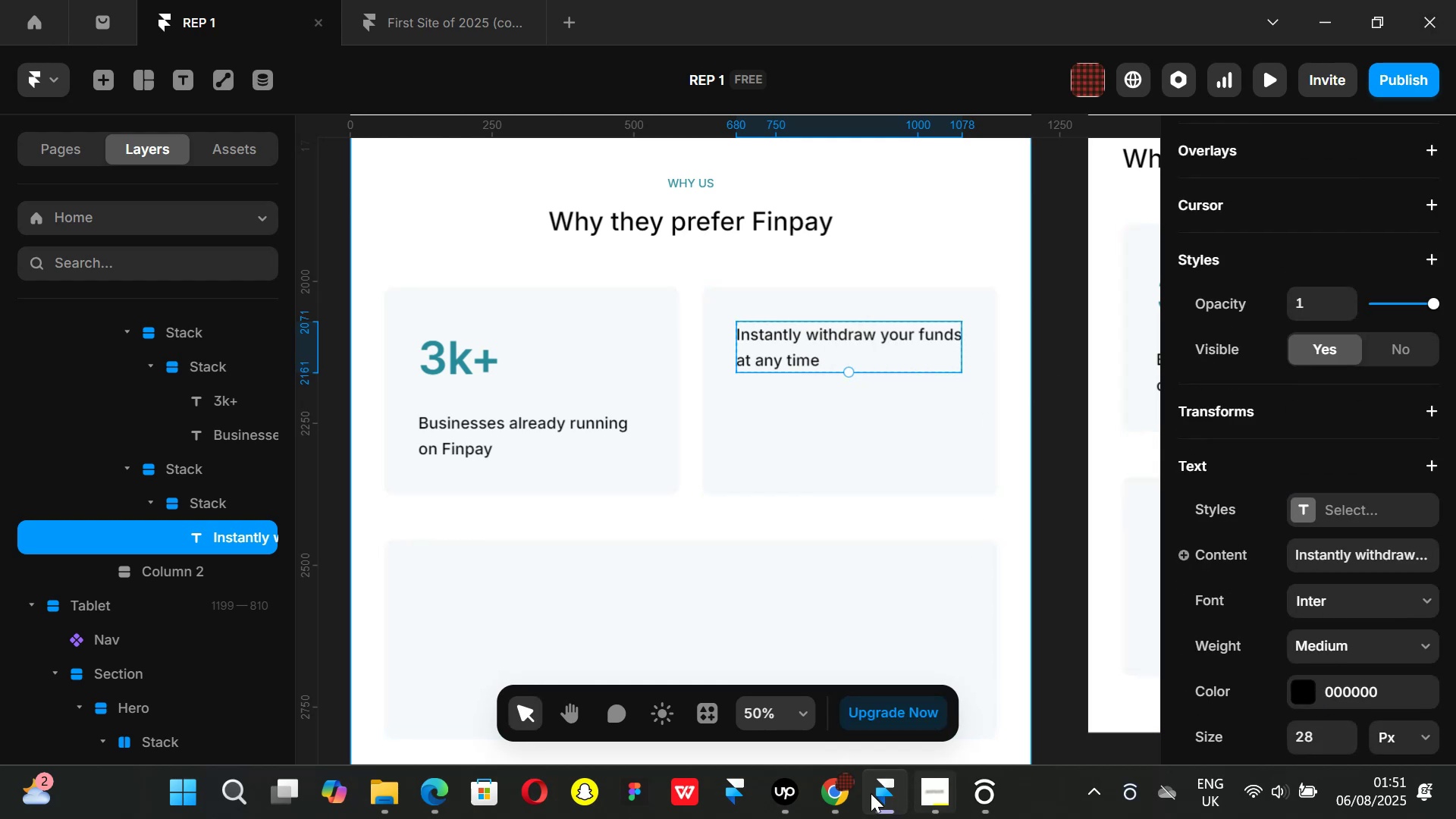 
left_click([845, 790])
 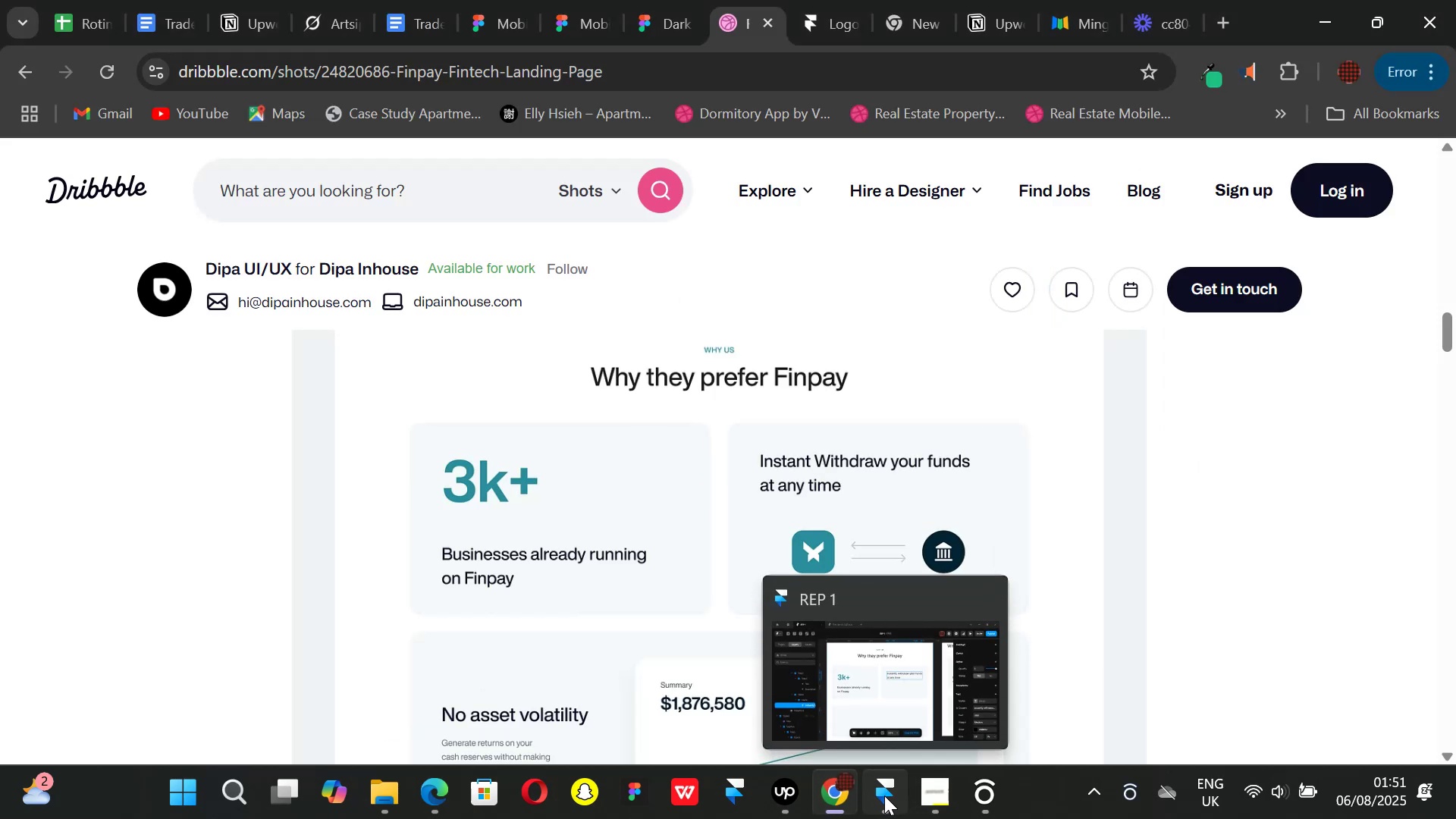 
left_click([884, 795])
 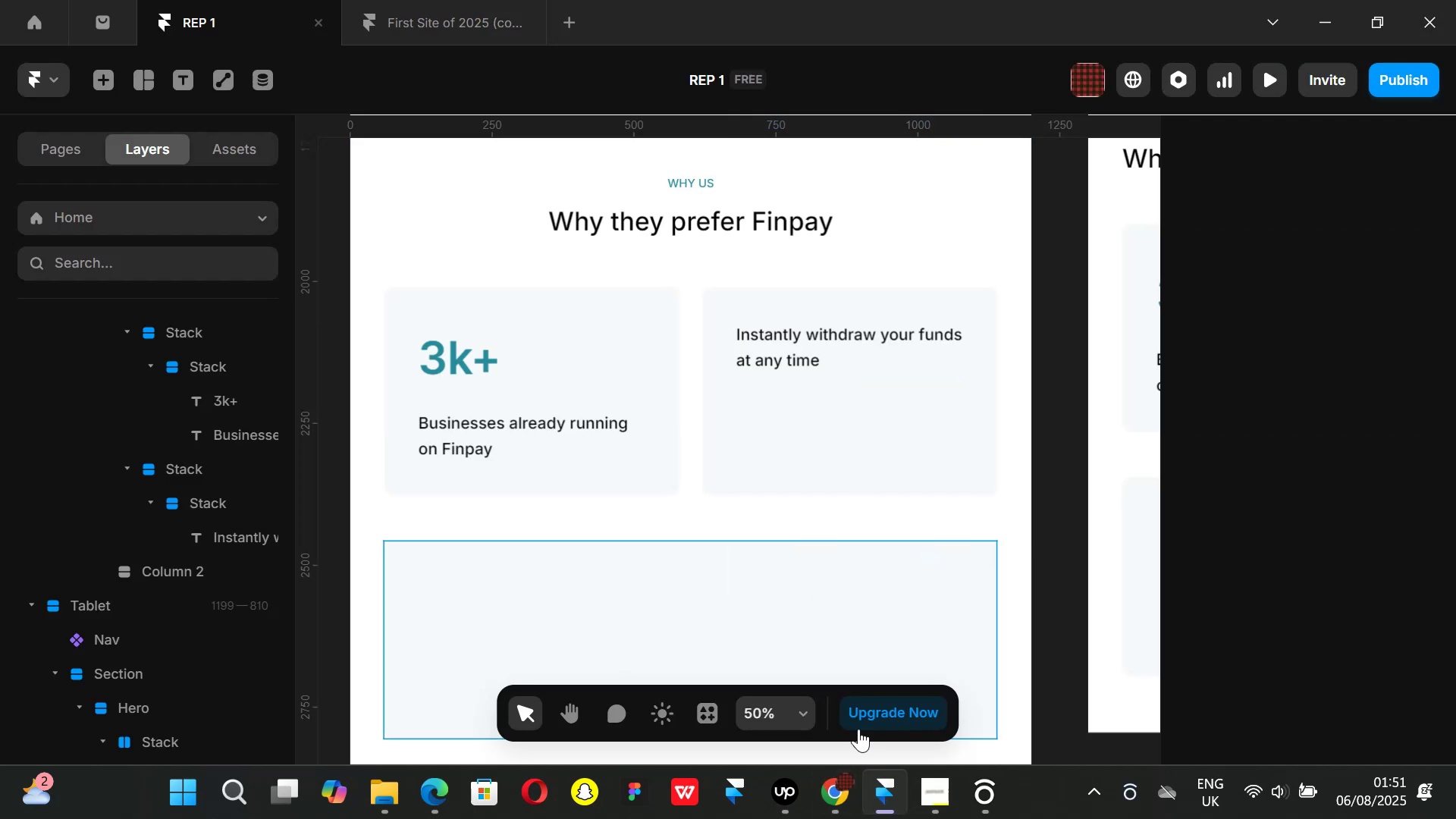 
left_click([843, 783])
 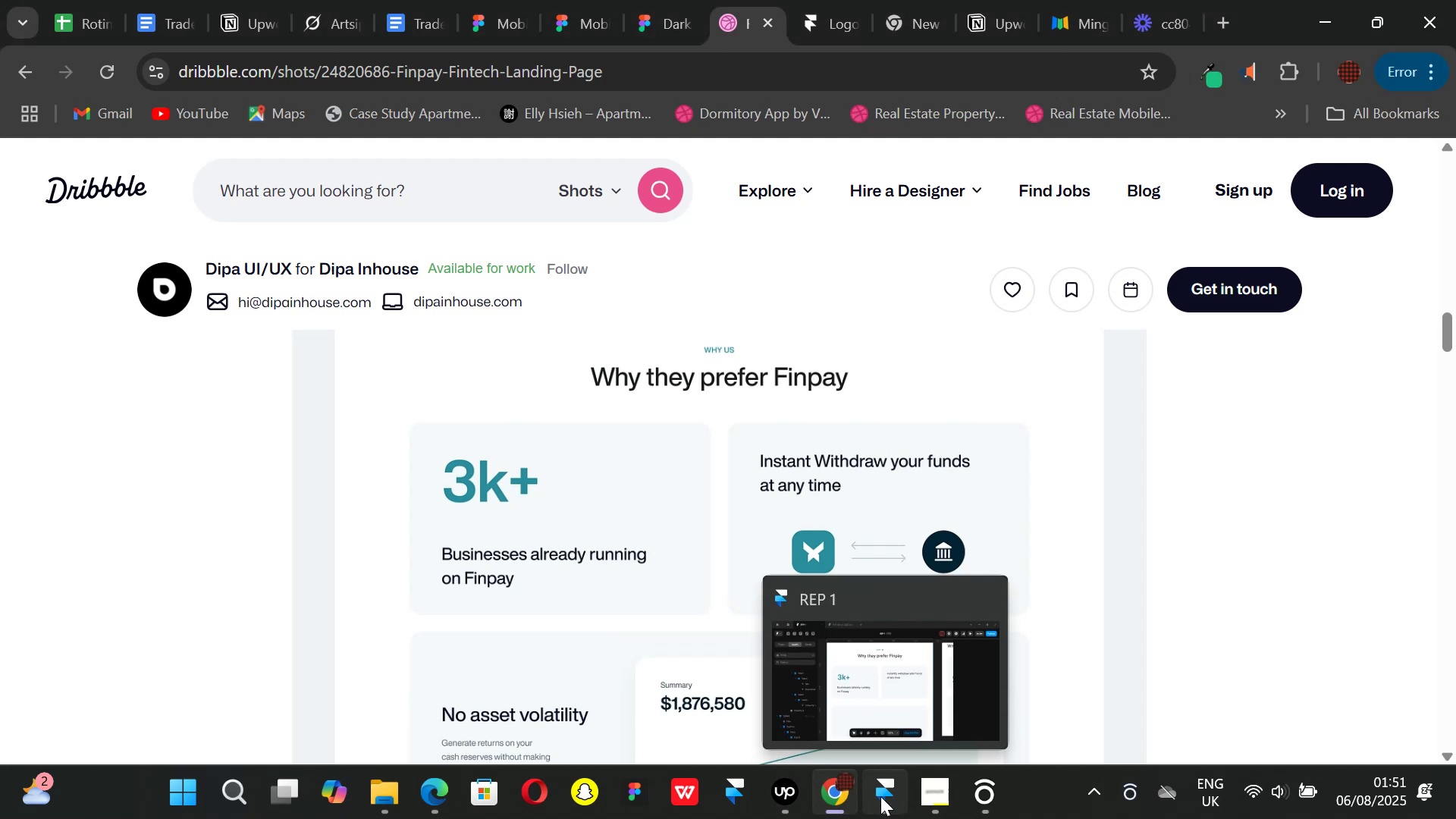 
left_click([880, 796])
 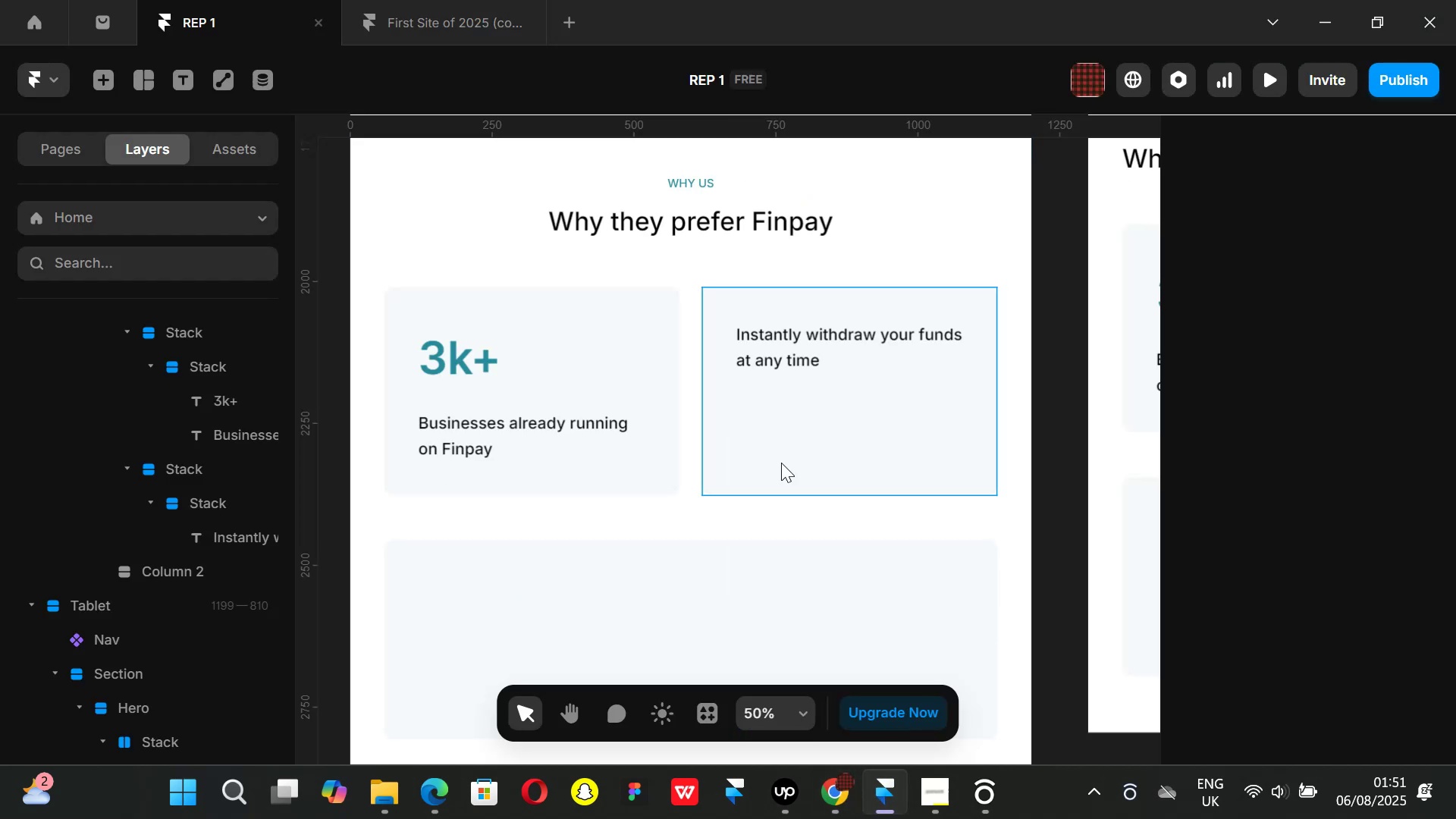 
key(F)
 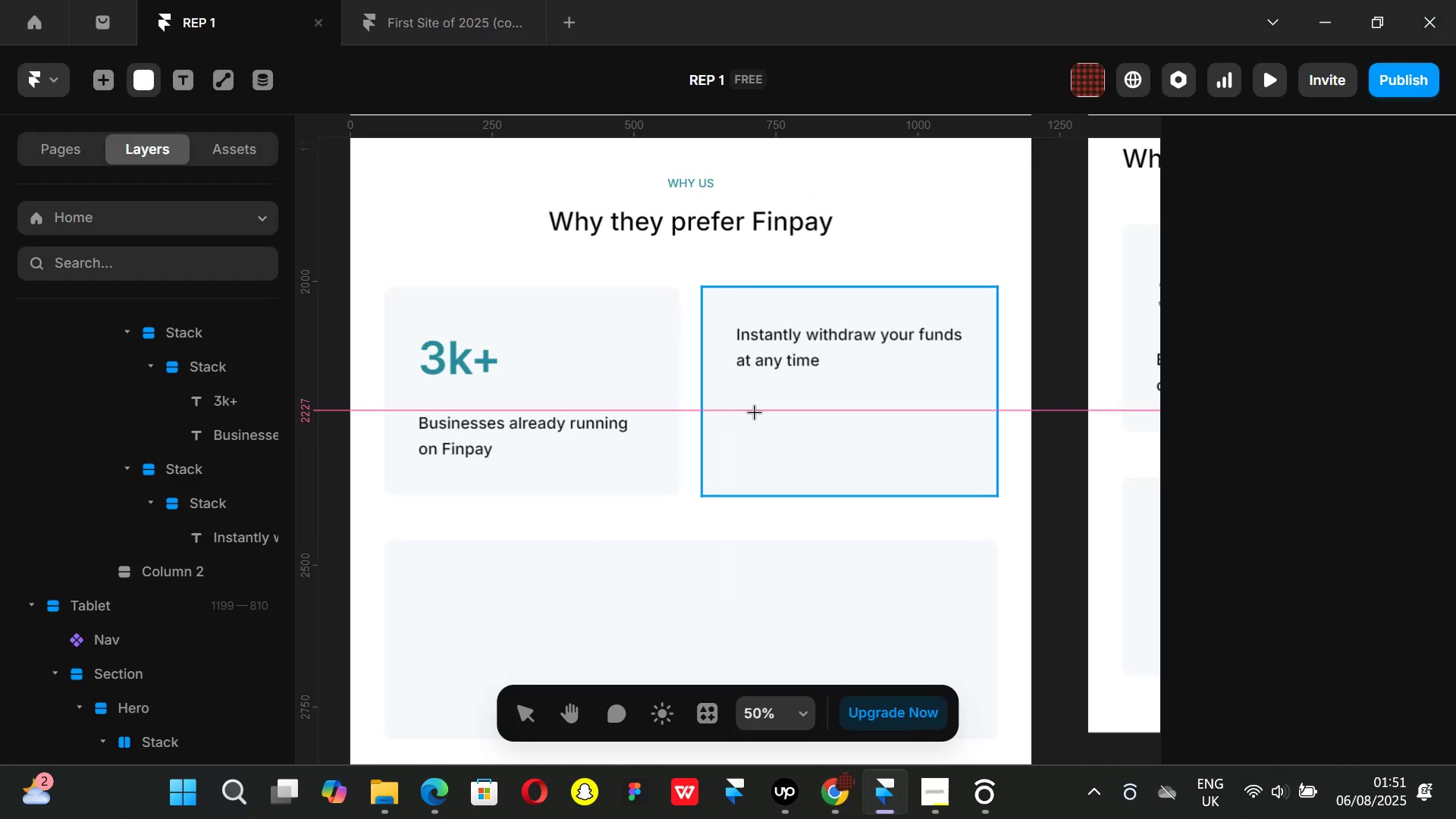 
left_click_drag(start_coordinate=[754, 412], to_coordinate=[805, 460])
 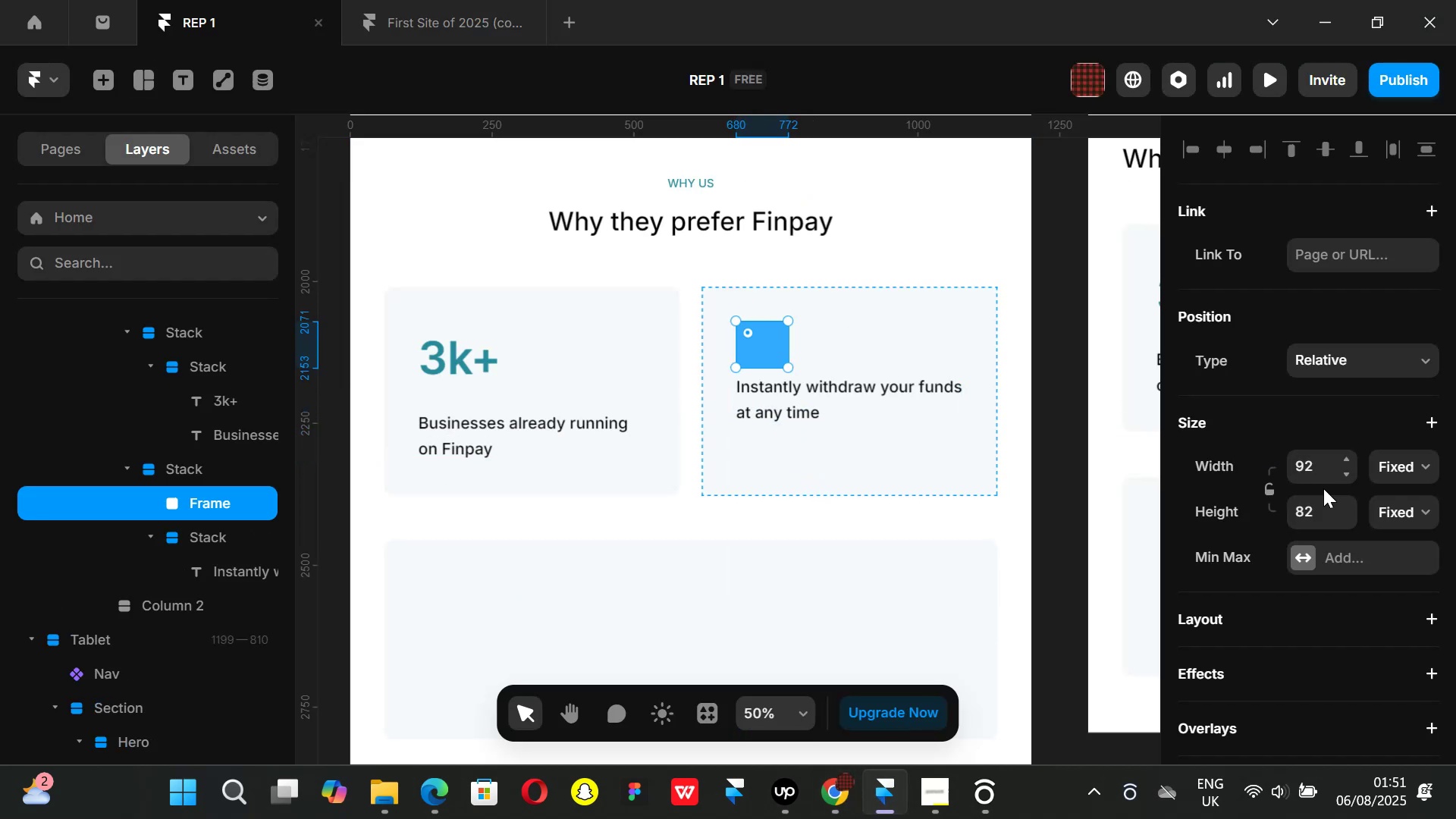 
left_click([1316, 465])
 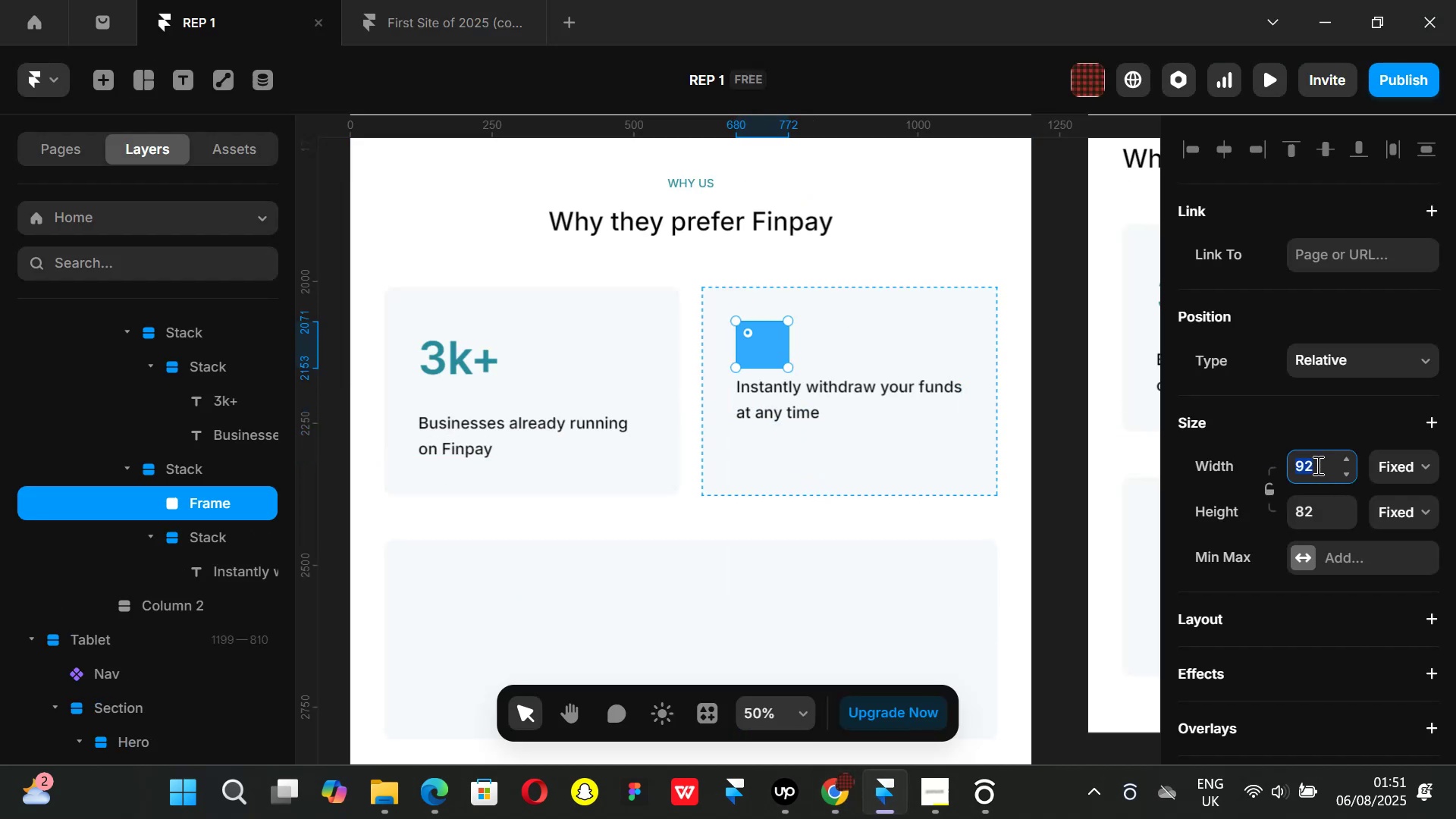 
type(85)
 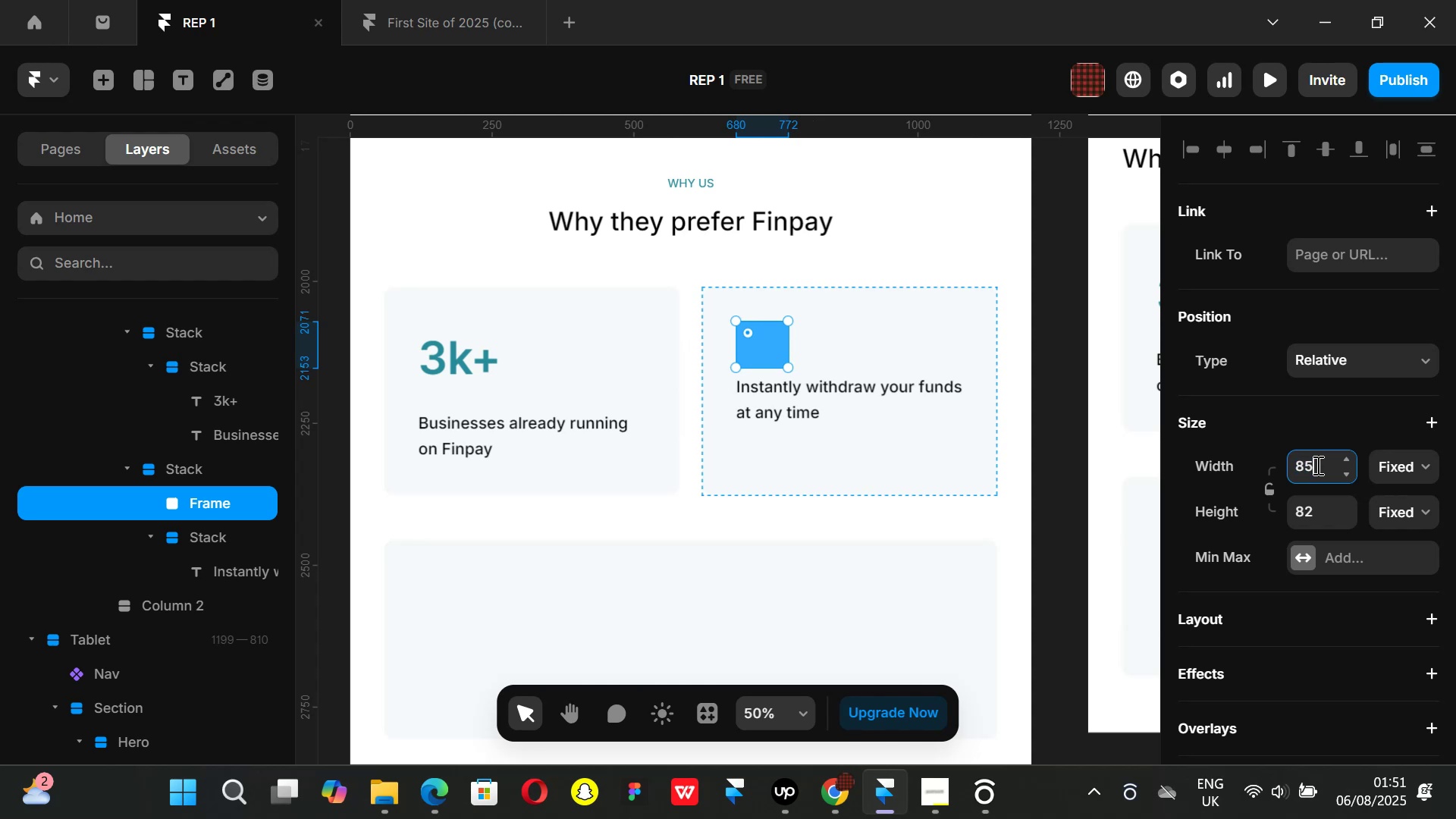 
key(Enter)
 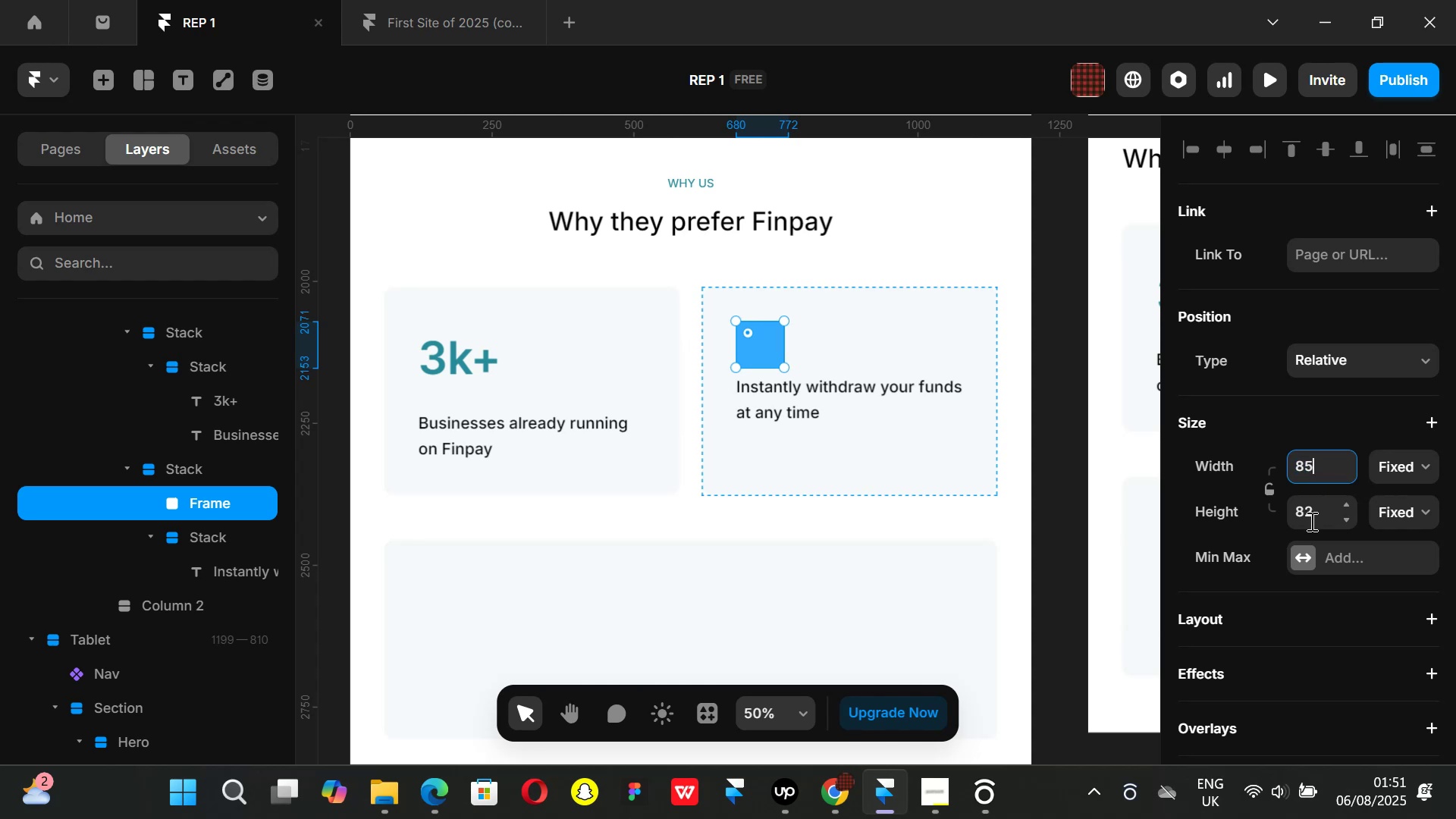 
left_click([1312, 517])
 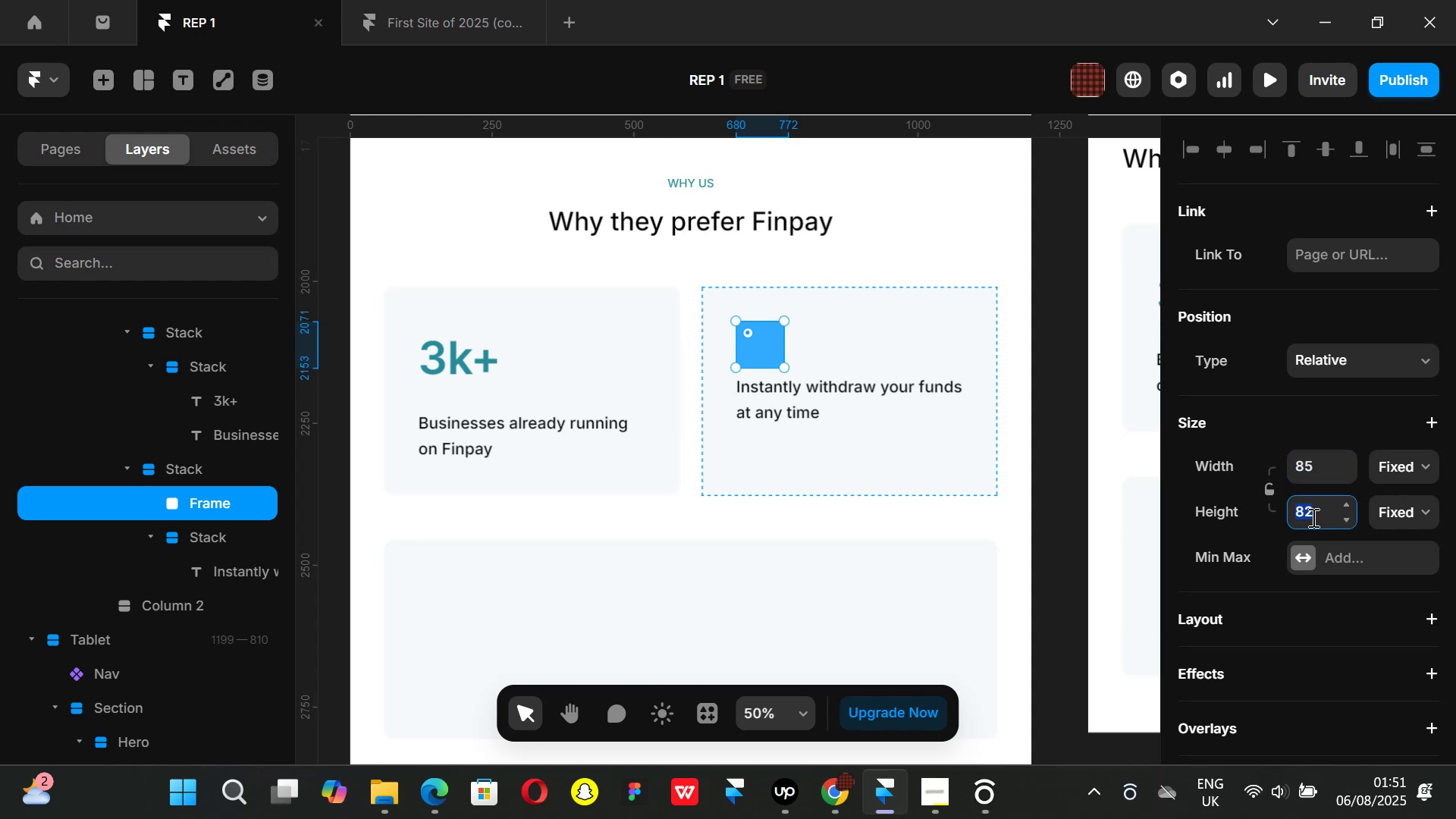 
type(85)
 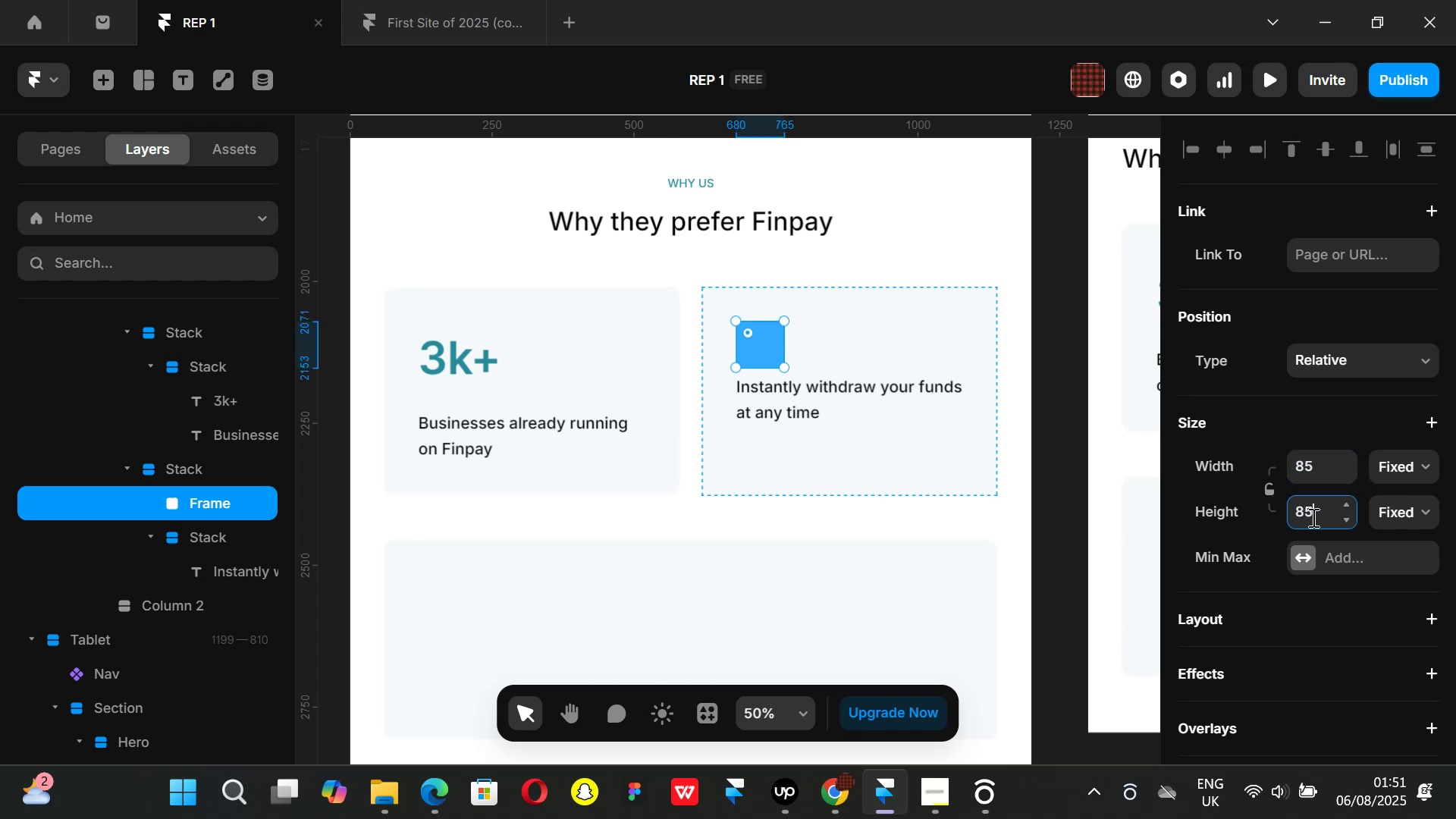 
key(Enter)
 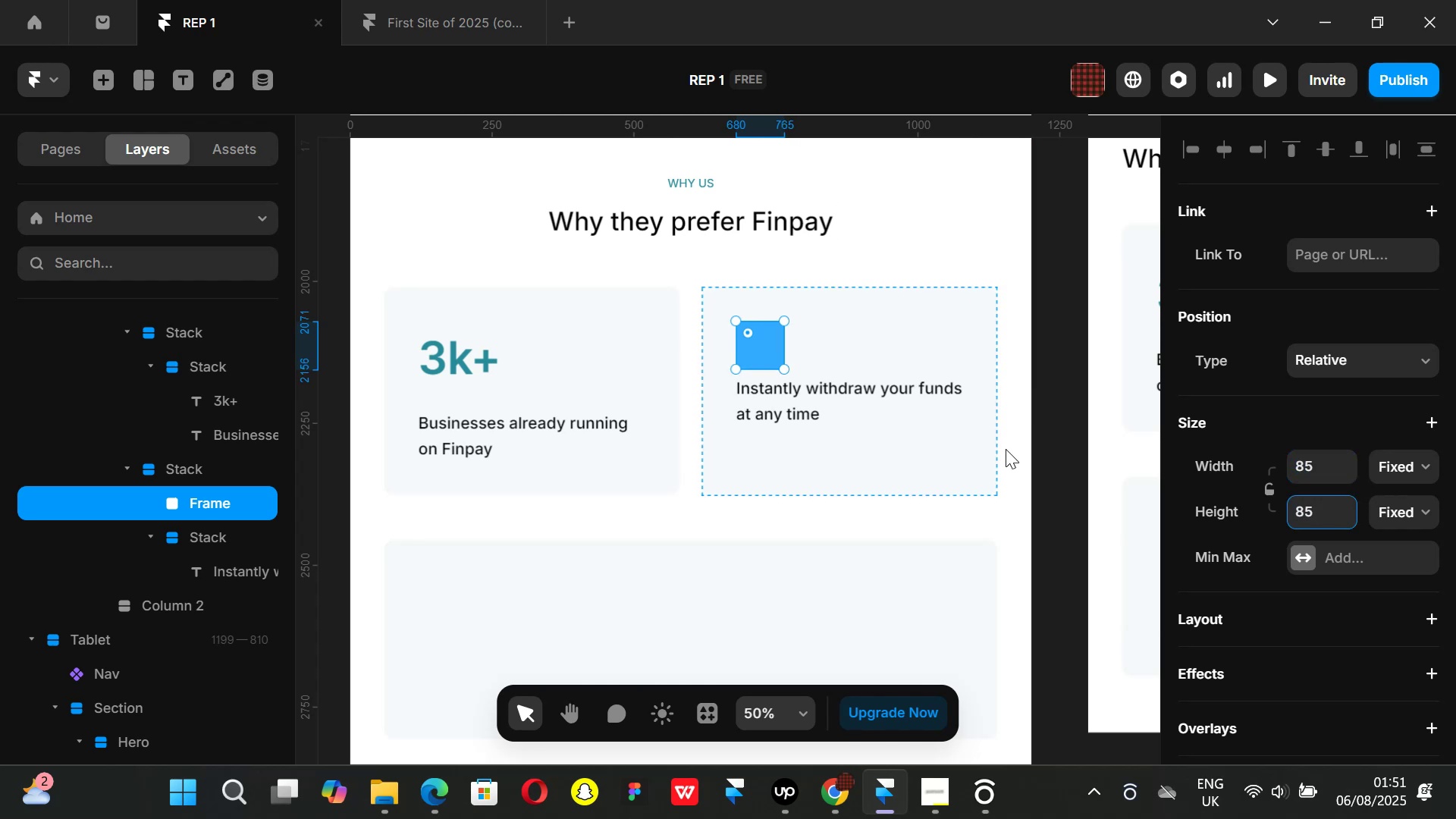 
left_click([841, 789])
 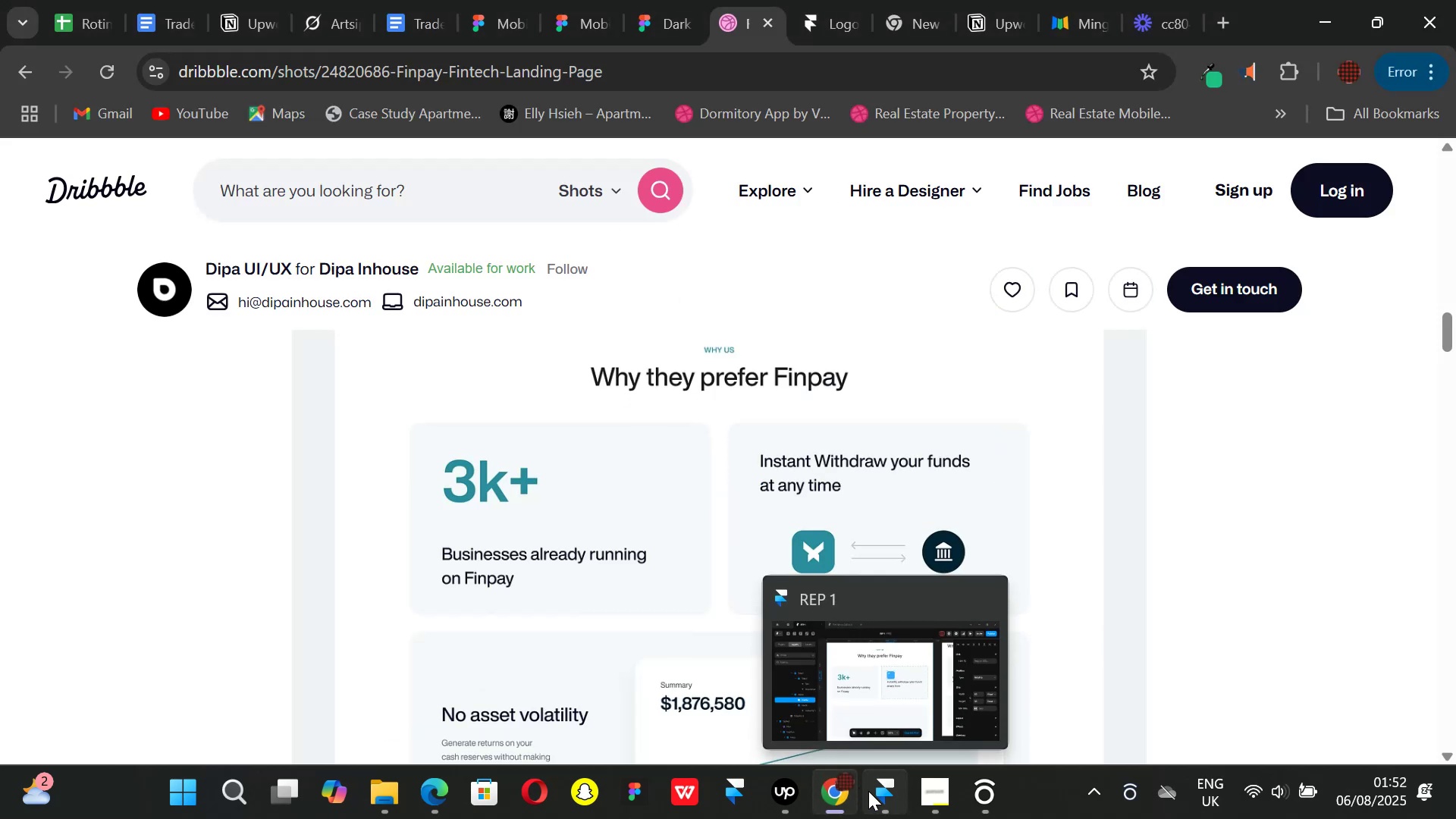 
left_click([868, 791])
 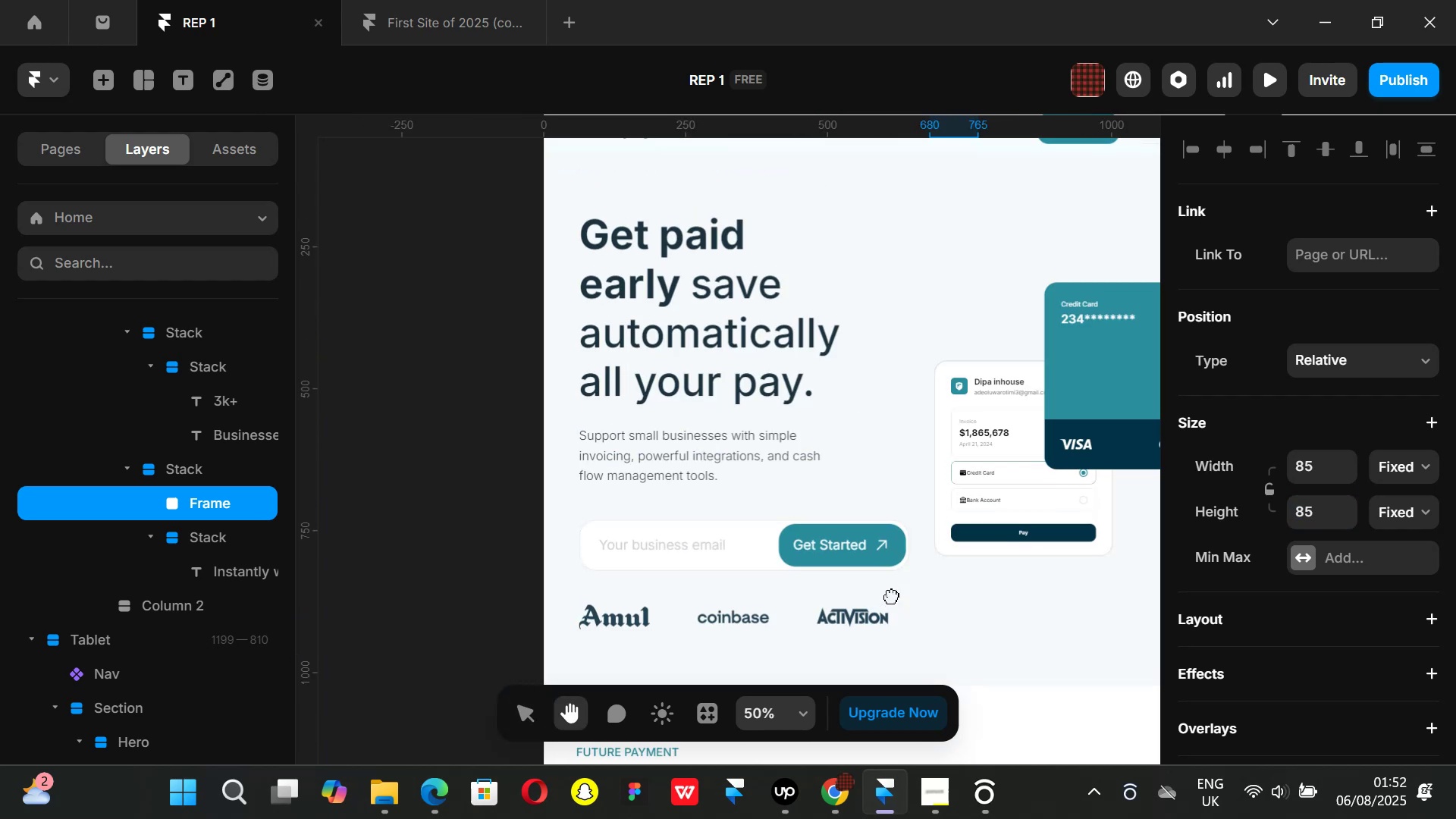 
wait(9.27)
 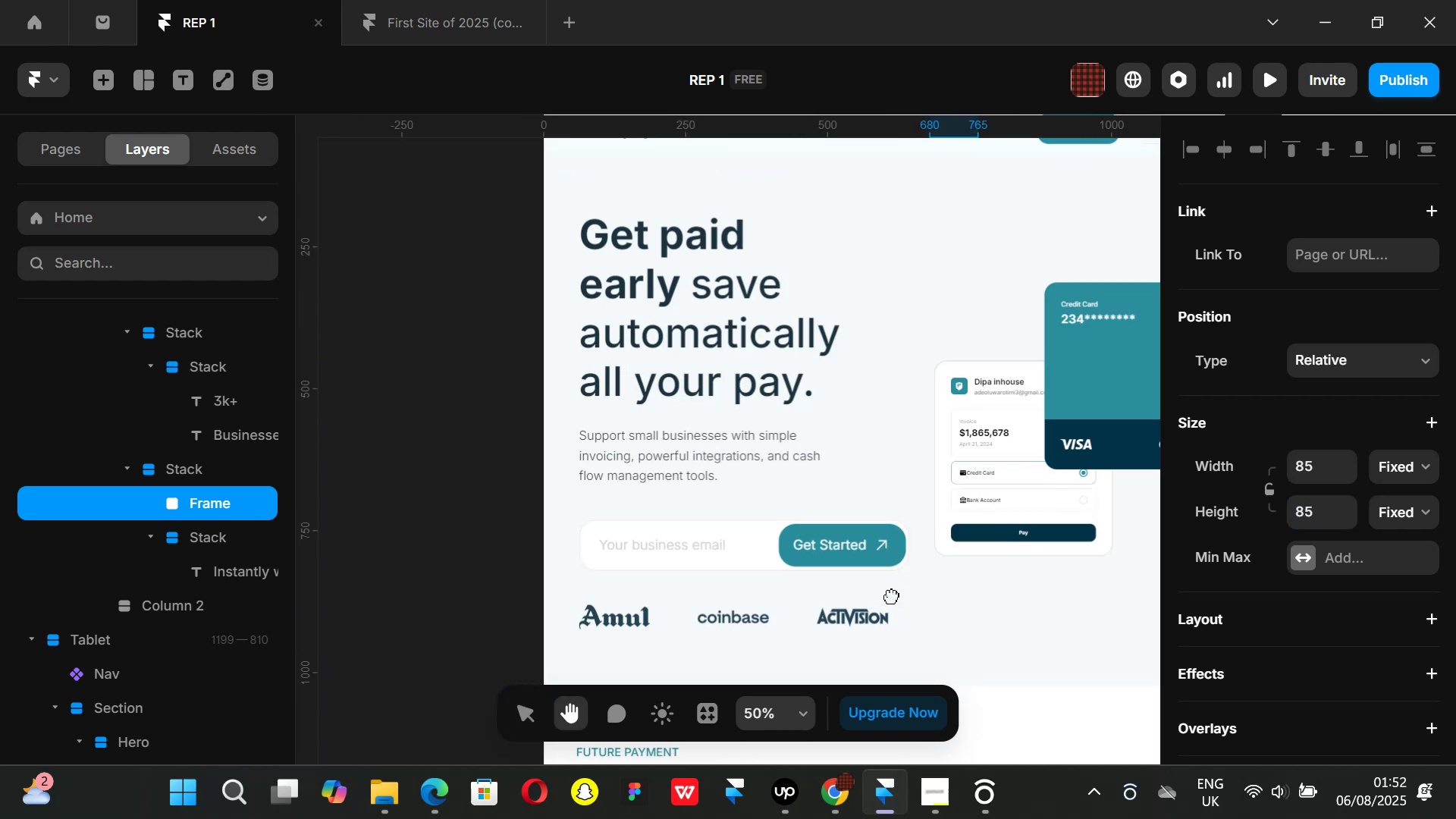 
left_click([828, 786])
 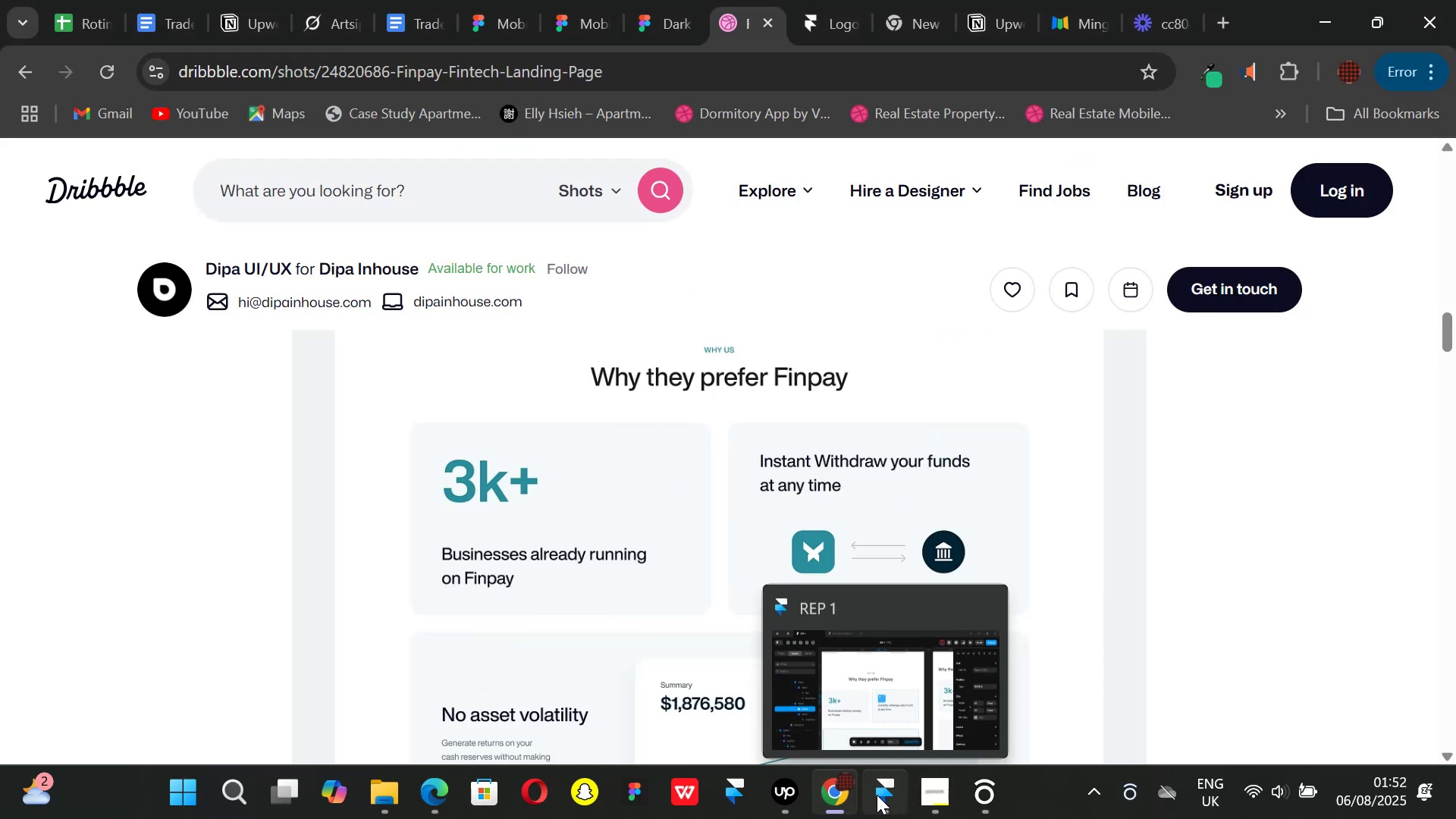 
left_click([877, 795])
 